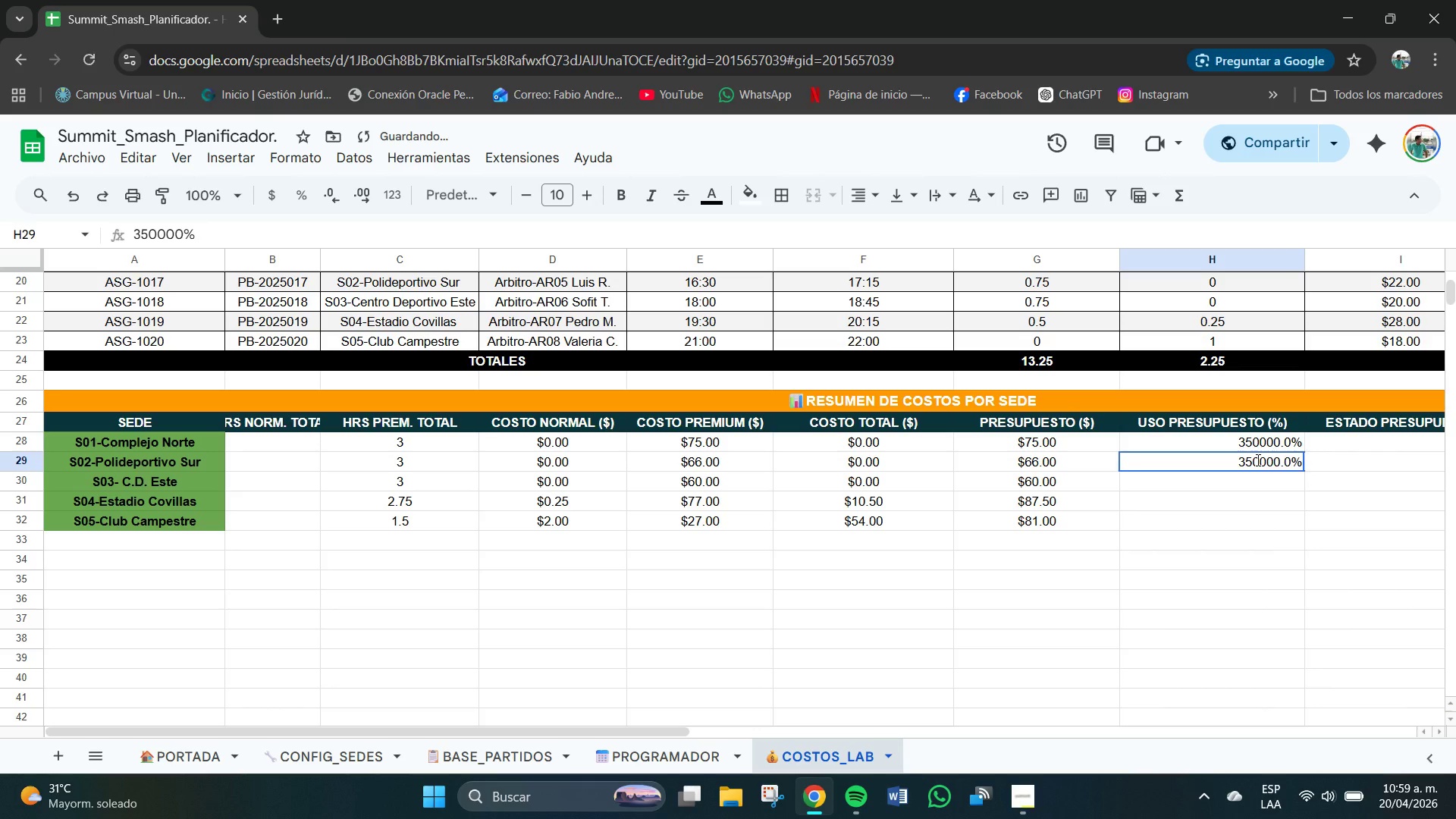 
triple_click([1259, 460])
 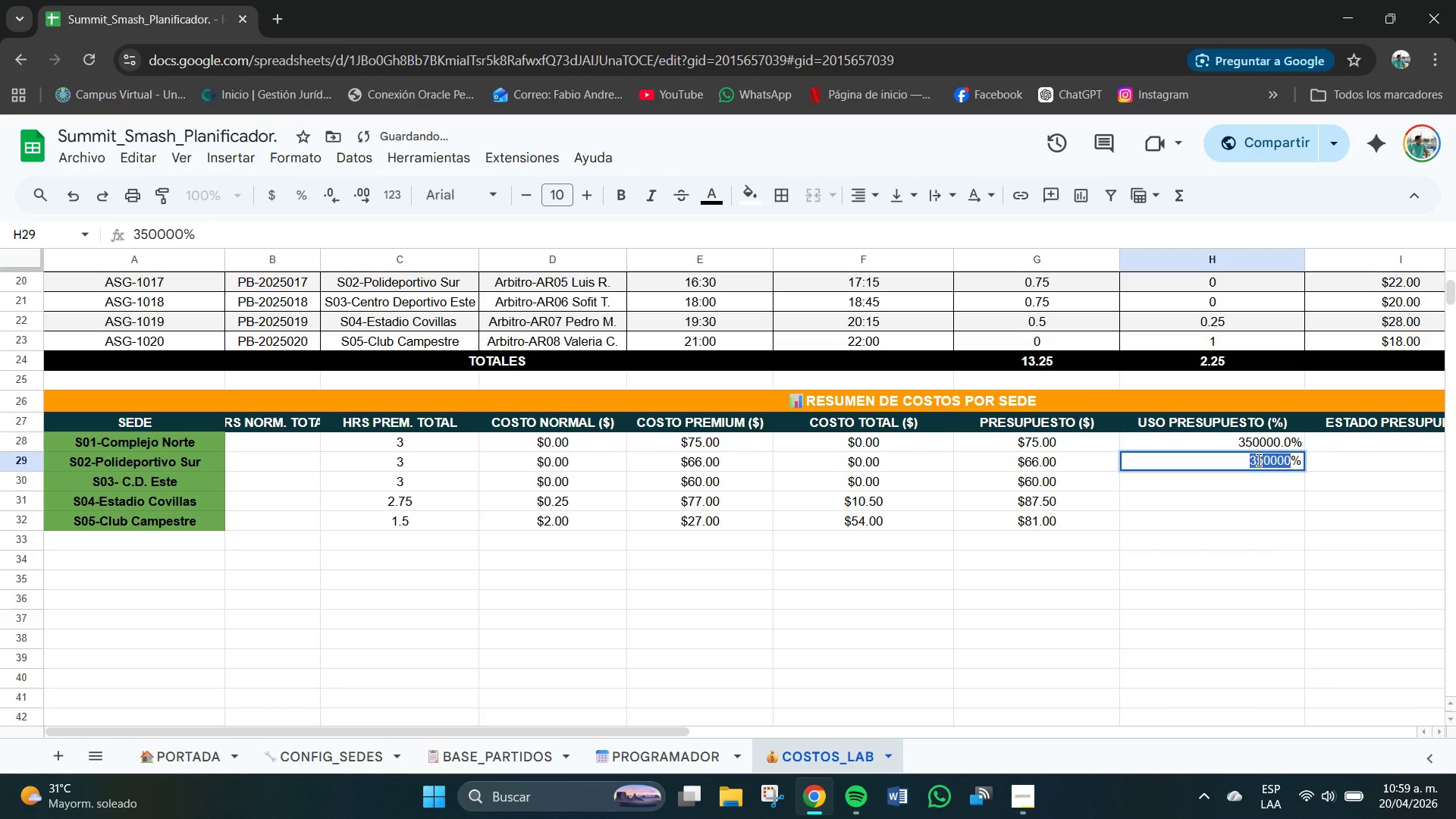 
triple_click([1259, 460])
 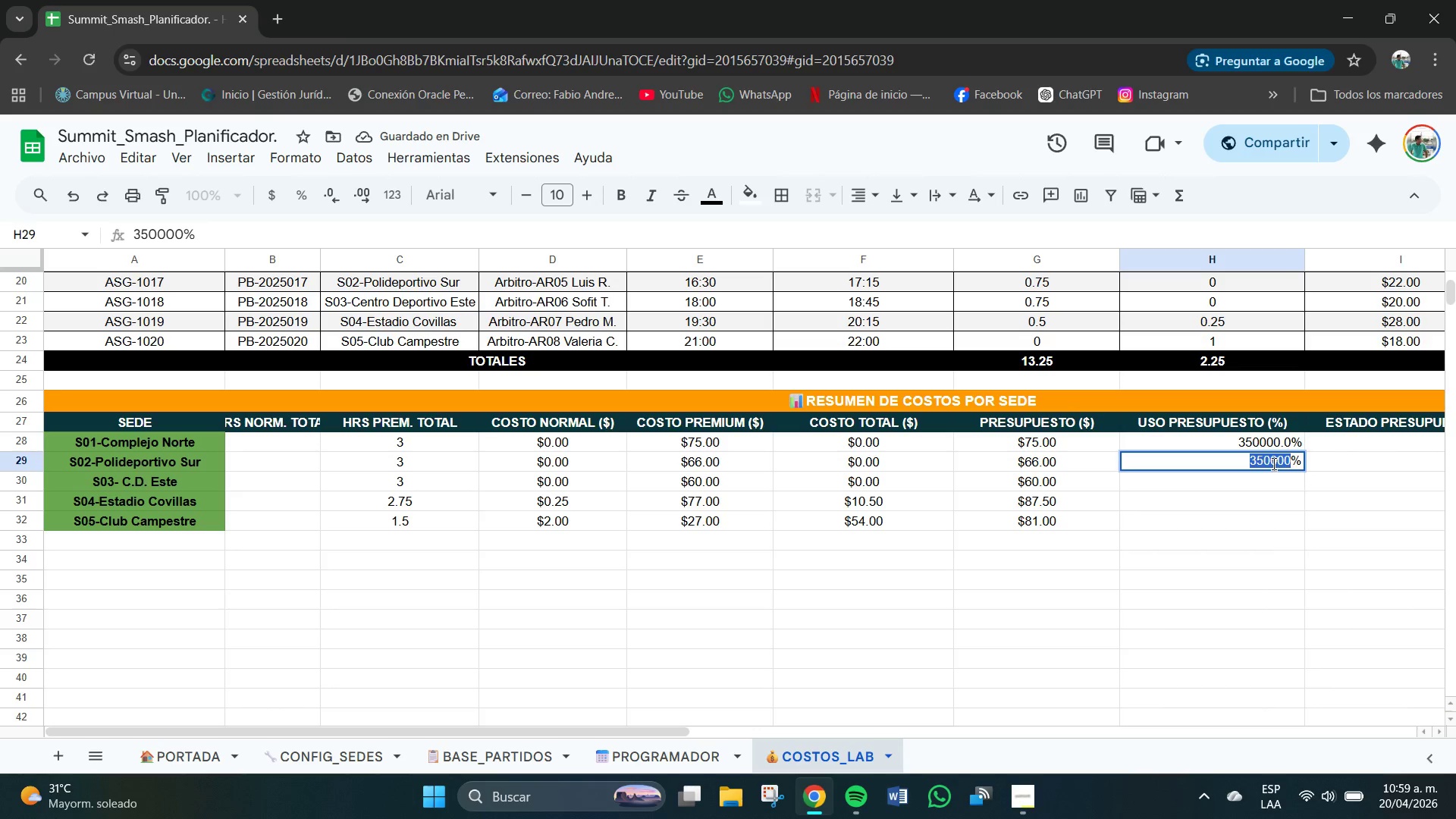 
left_click([1274, 464])
 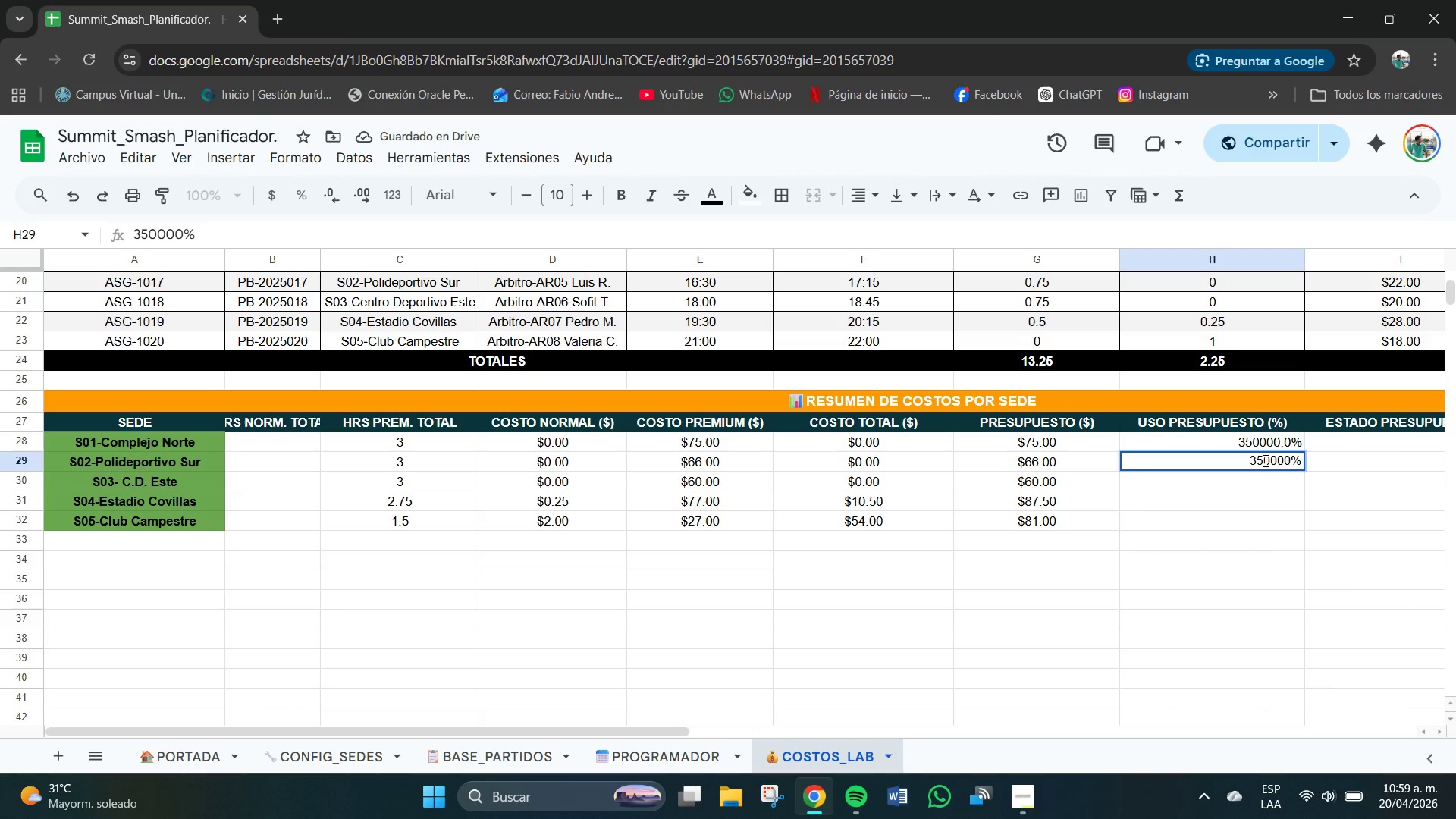 
left_click([1266, 461])
 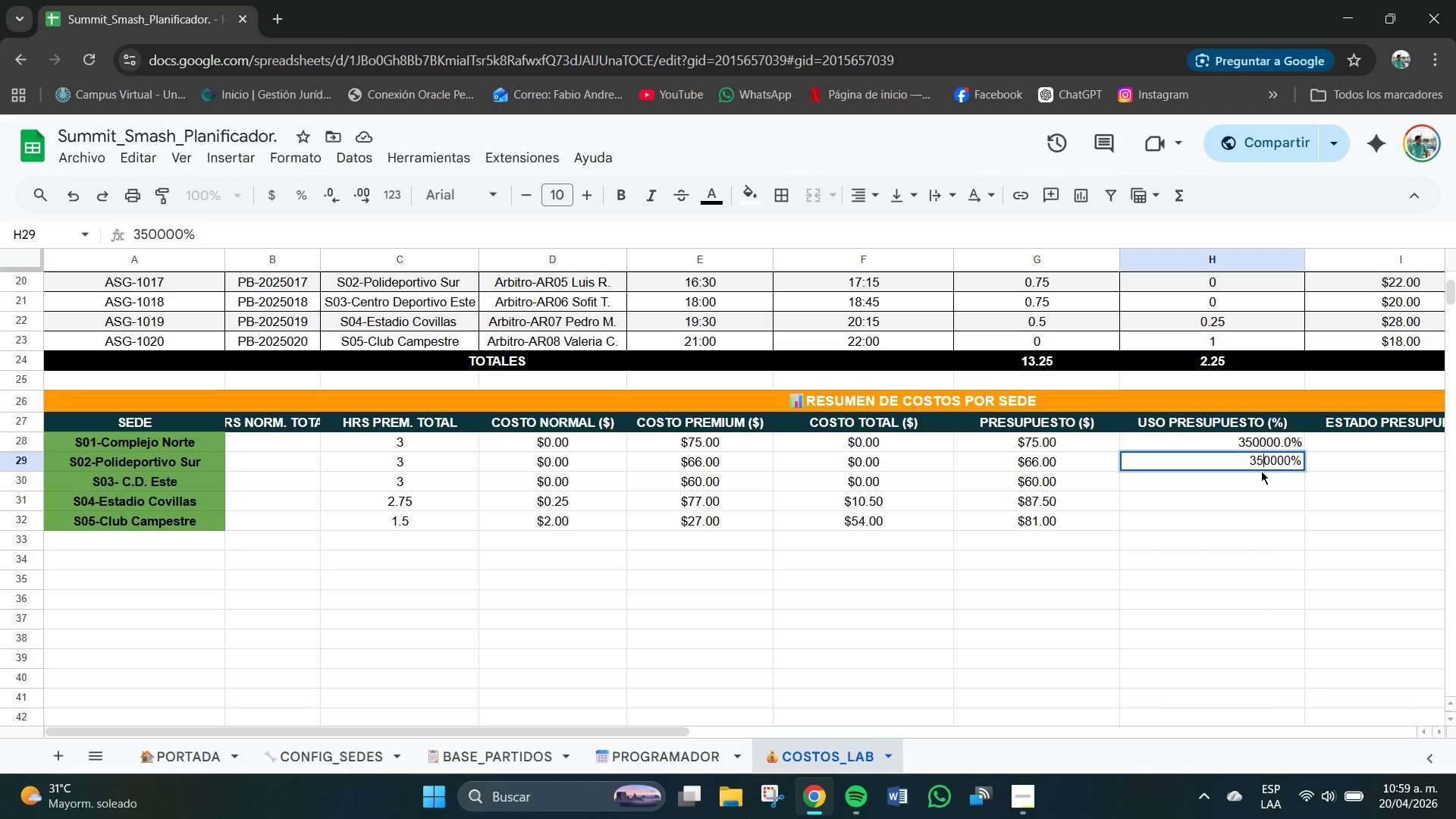 
key(Backspace)
 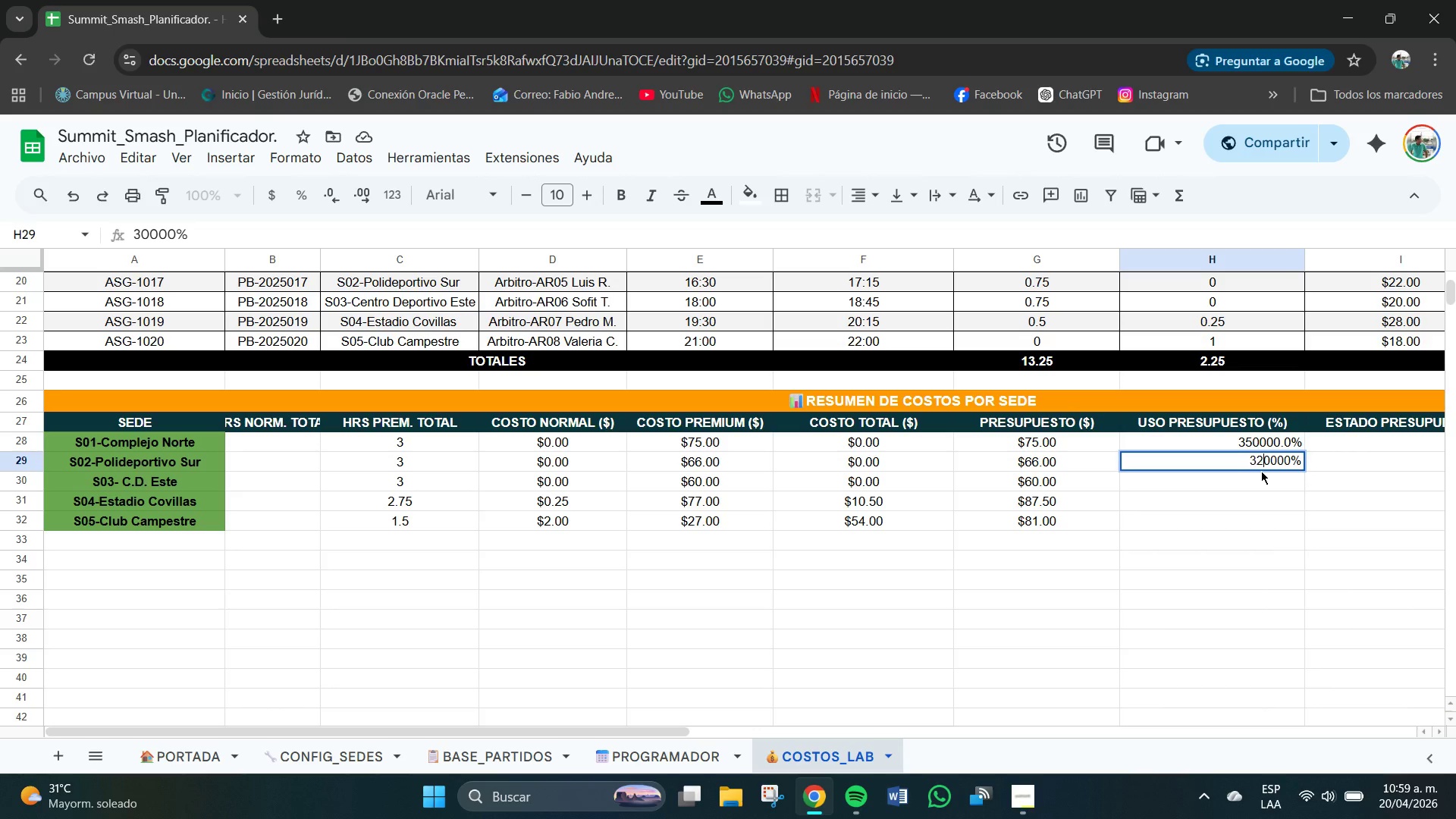 
key(Numpad2)
 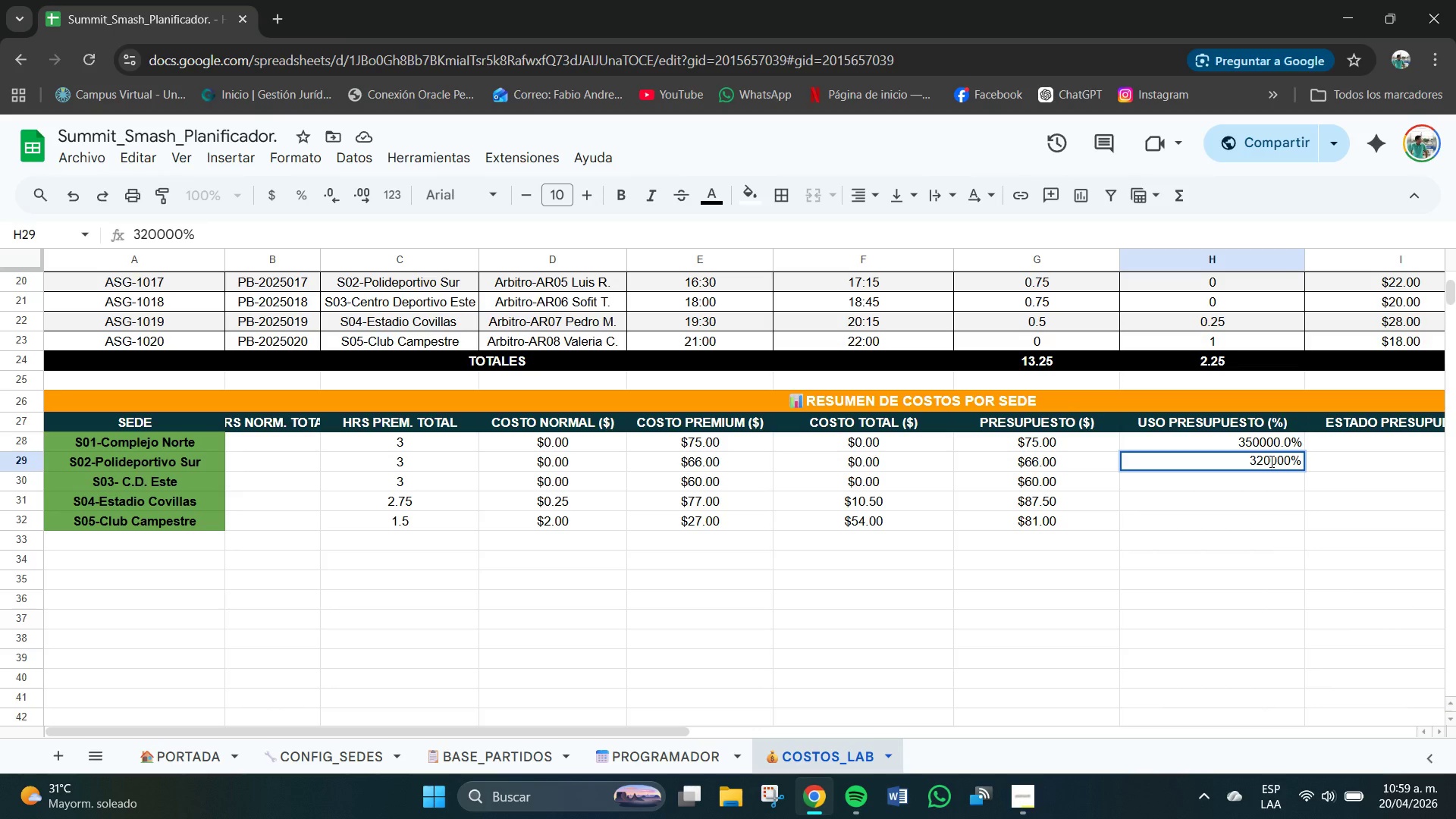 
left_click([1281, 462])
 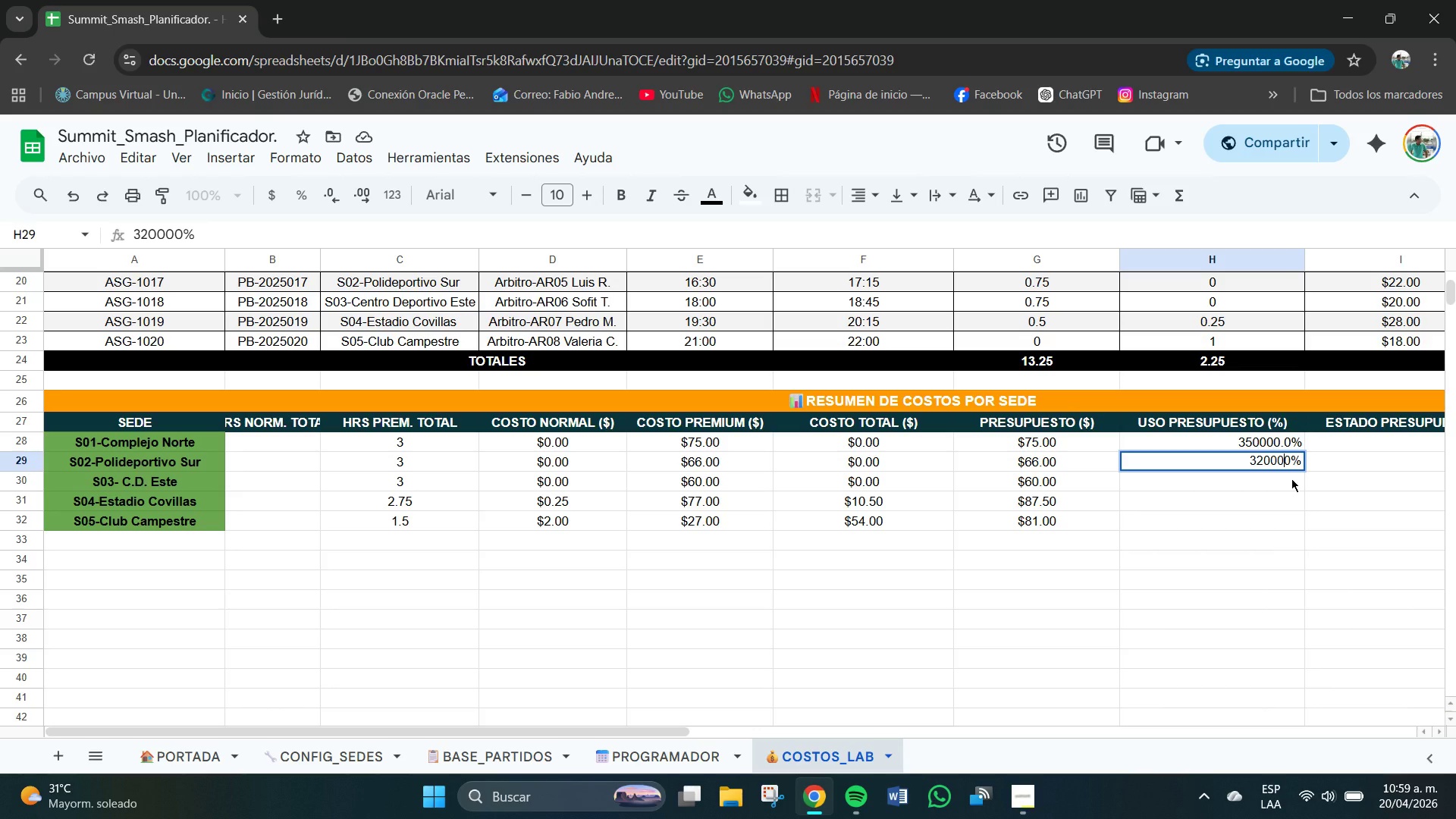 
key(NumpadDecimal)
 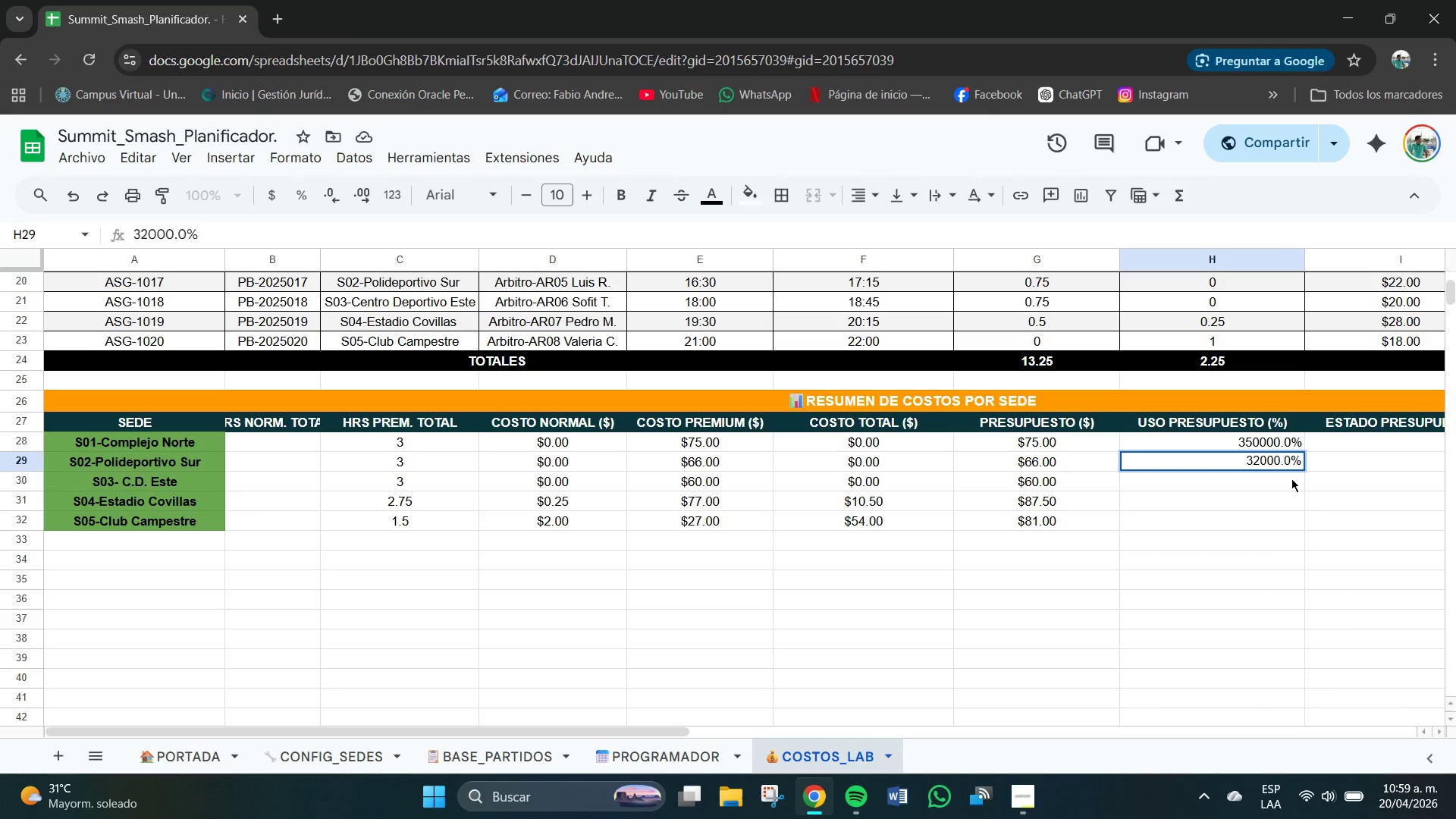 
key(NumpadEnter)
 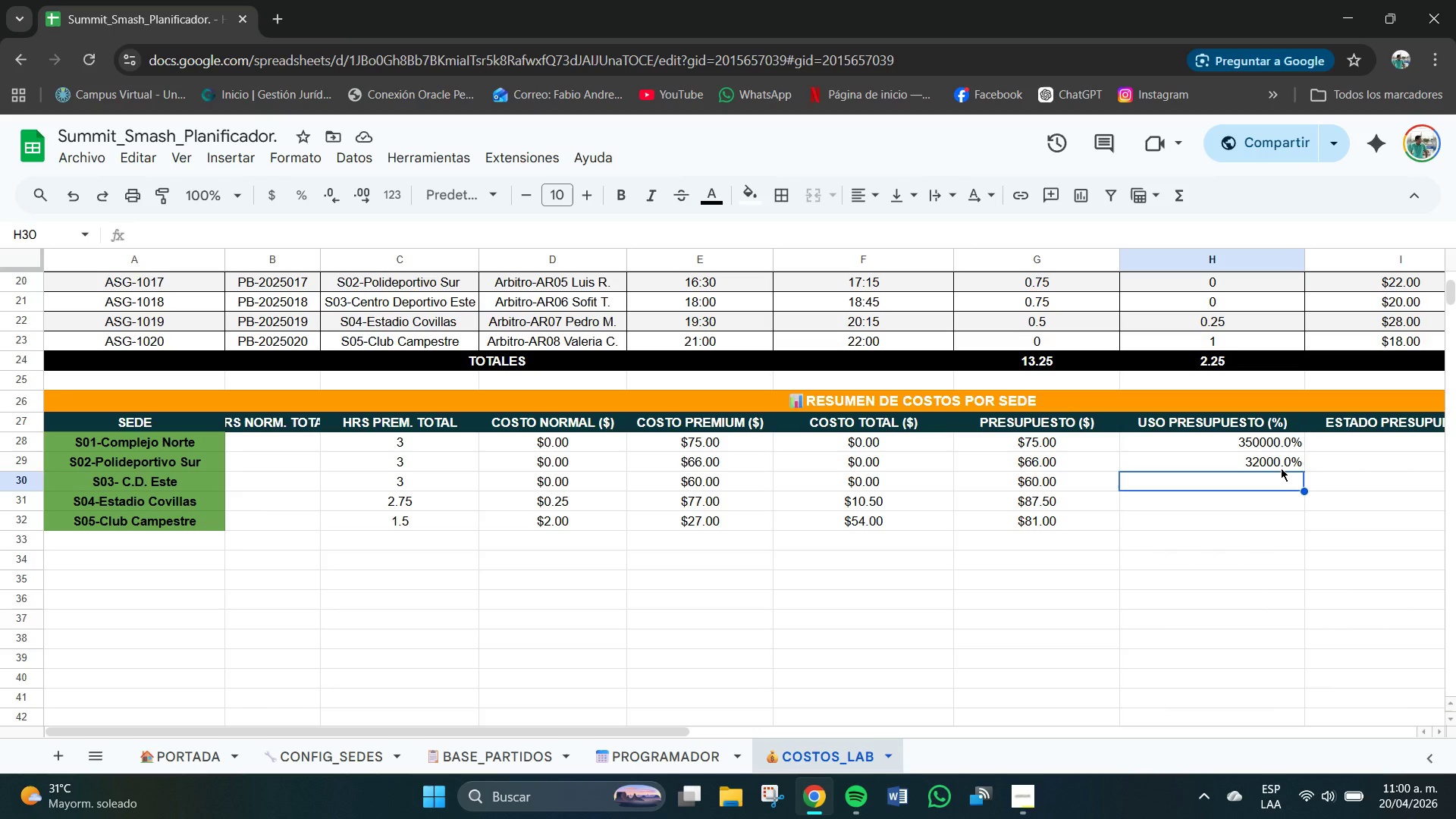 
wait(11.89)
 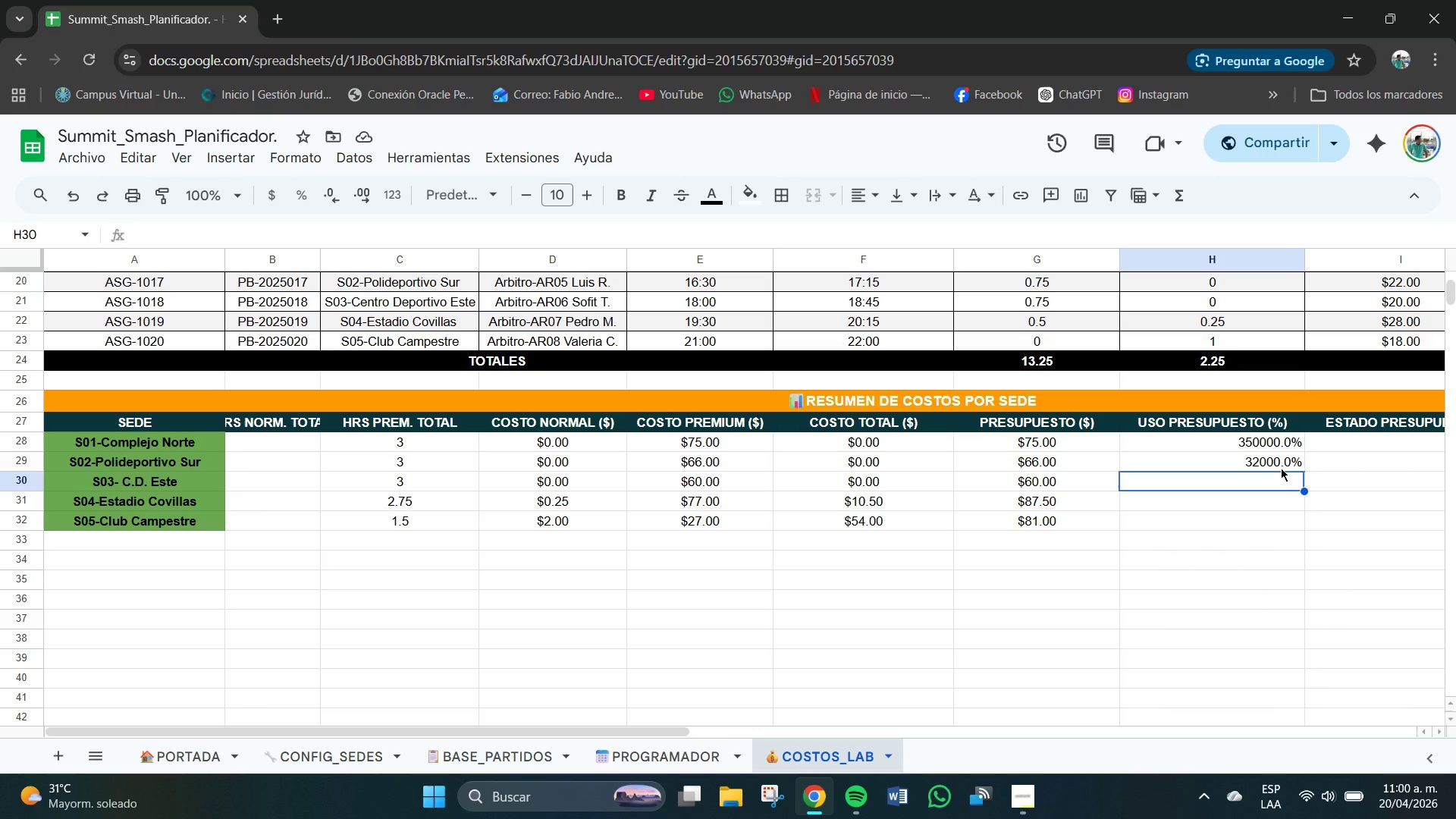 
key(Numpad2)
 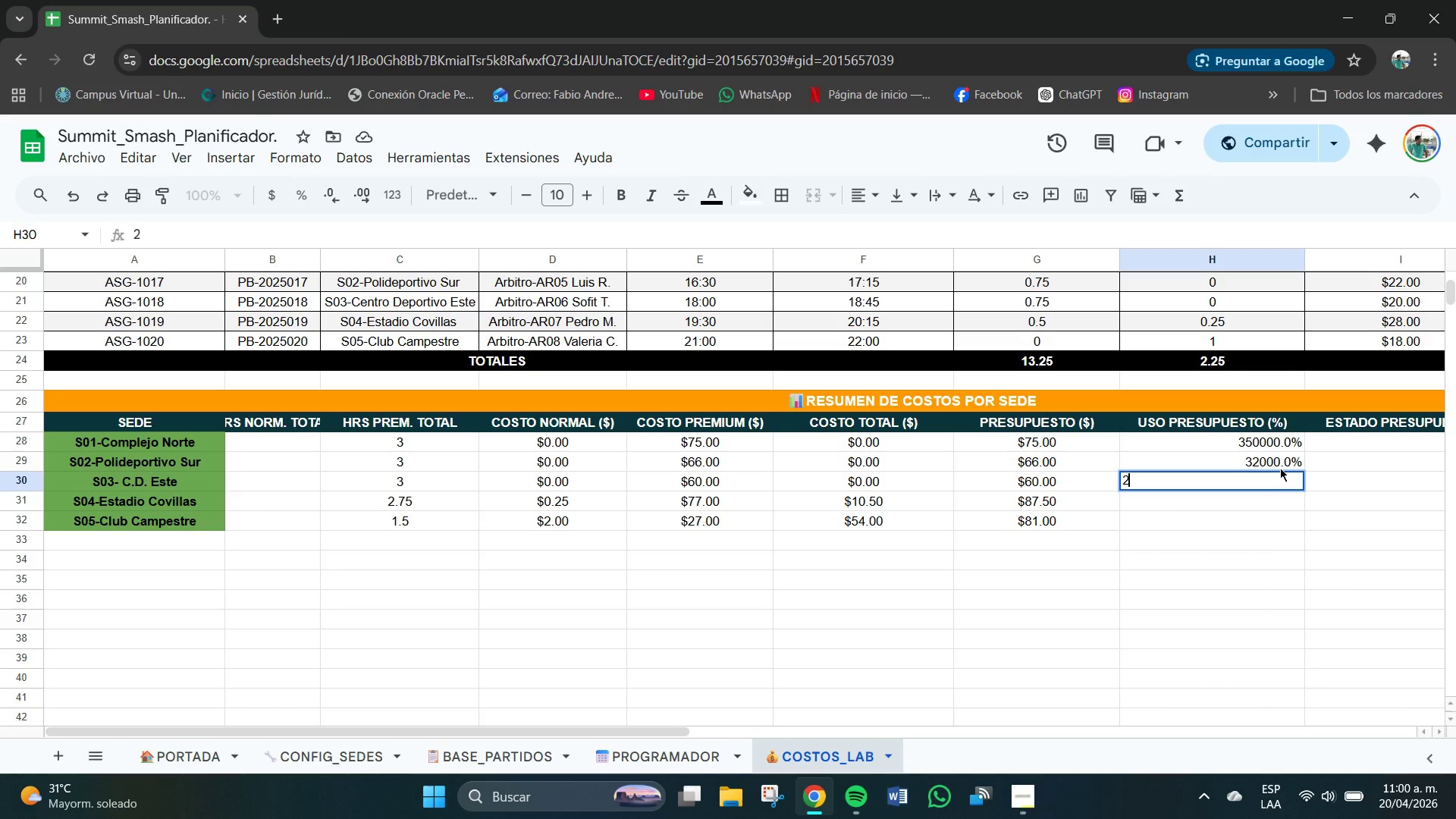 
key(Numpad8)
 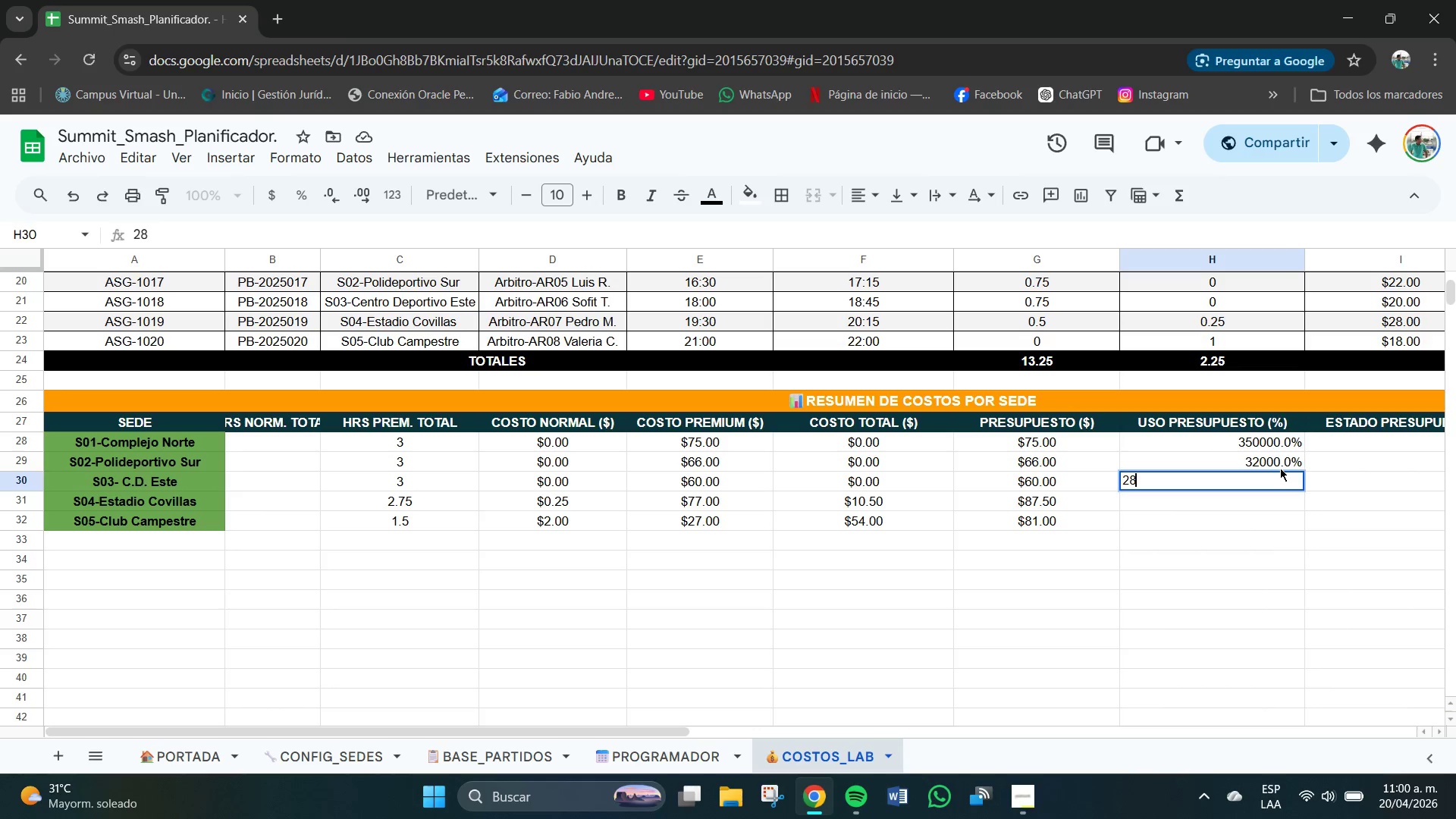 
key(Numpad0)
 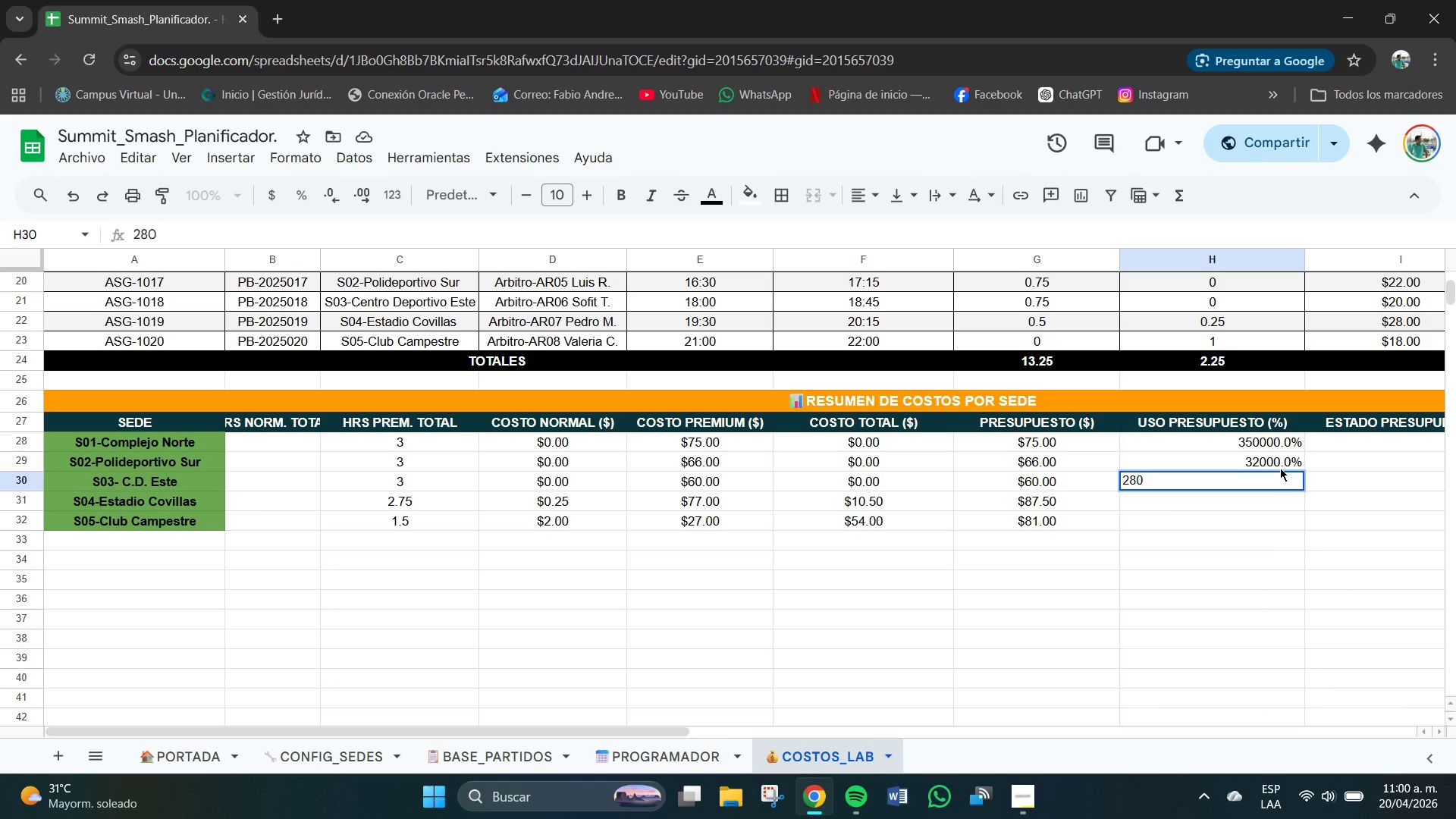 
key(Numpad0)
 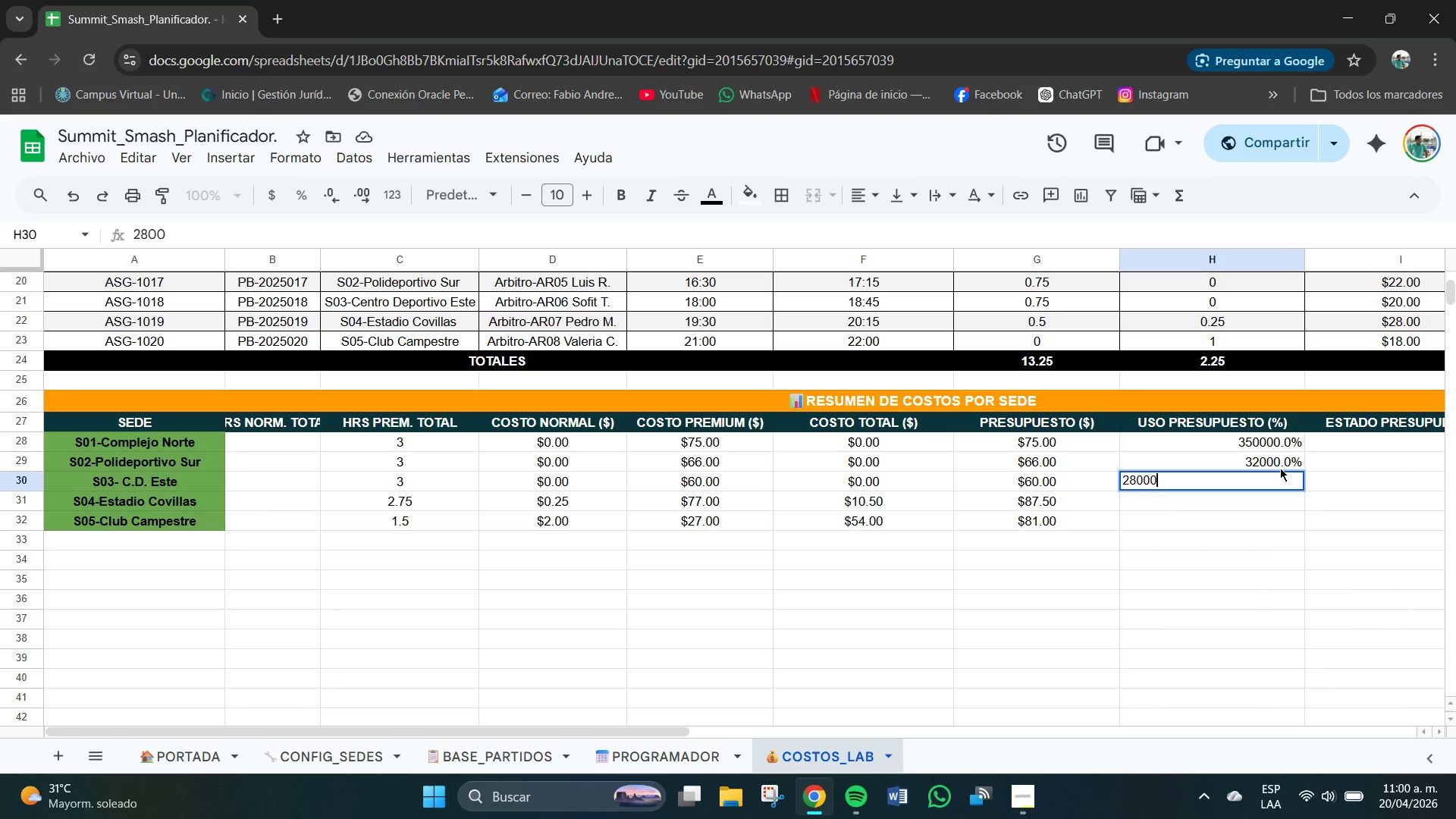 
key(Numpad0)
 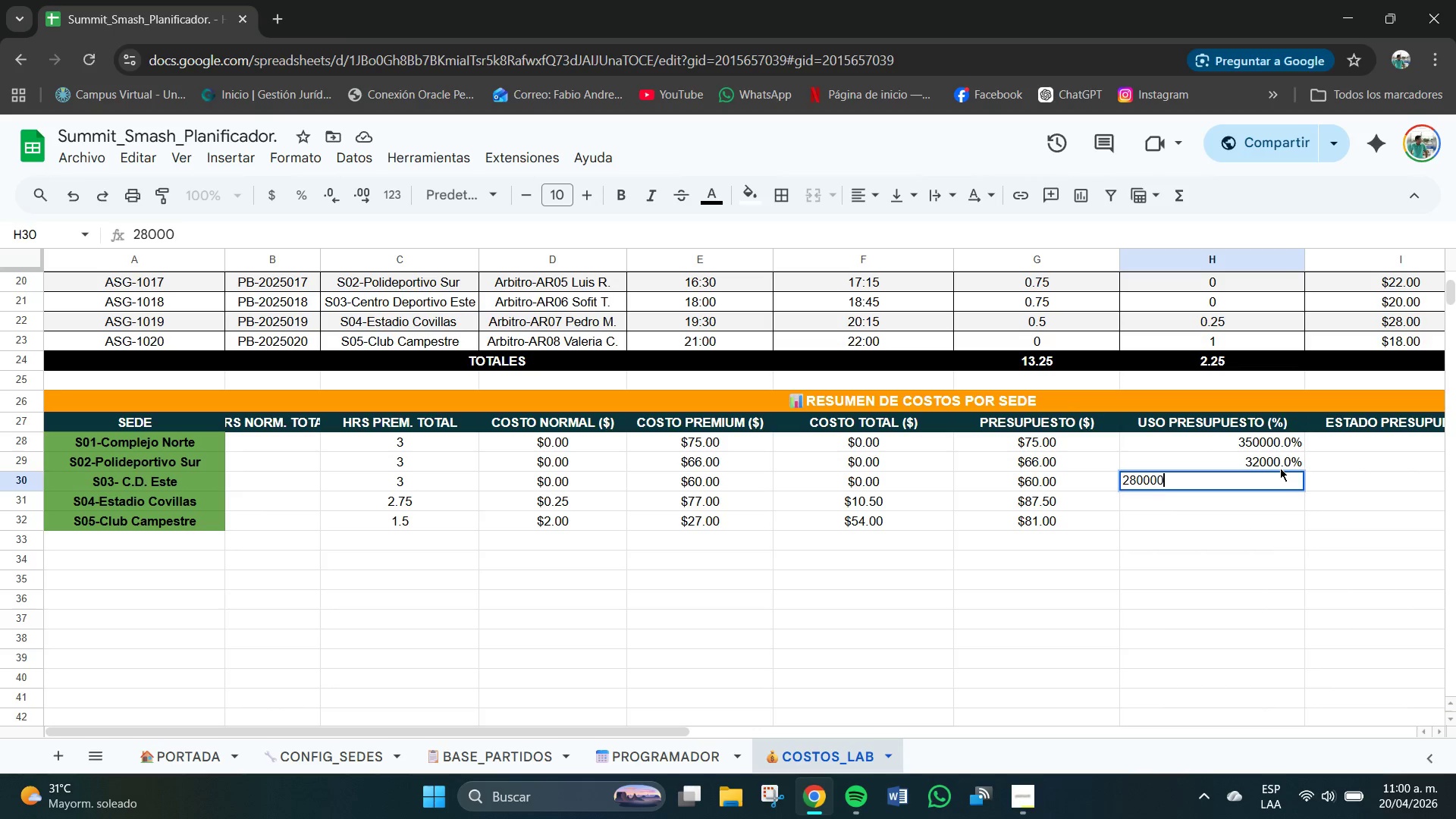 
key(Numpad0)
 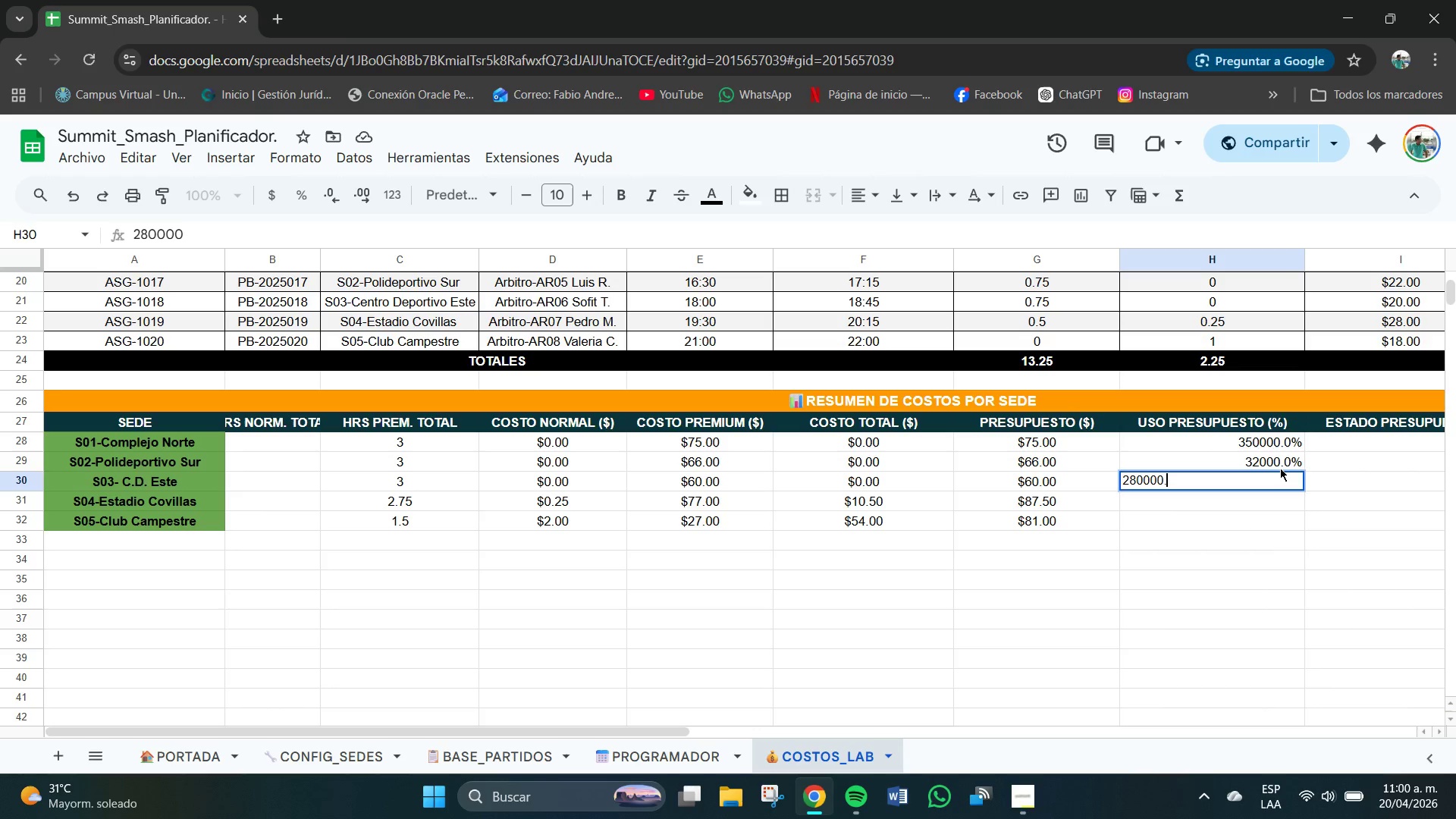 
key(NumpadDecimal)
 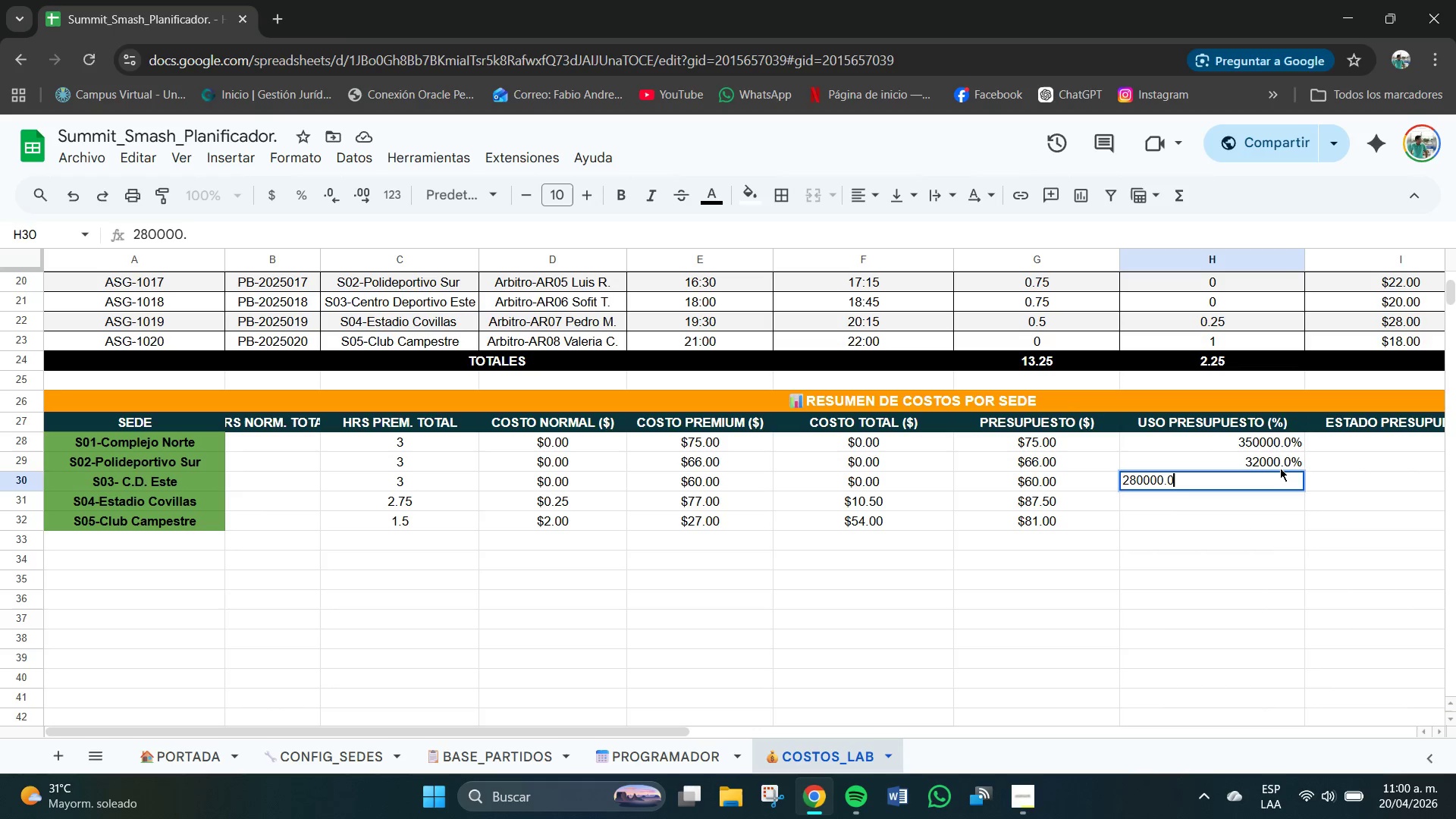 
key(Numpad0)
 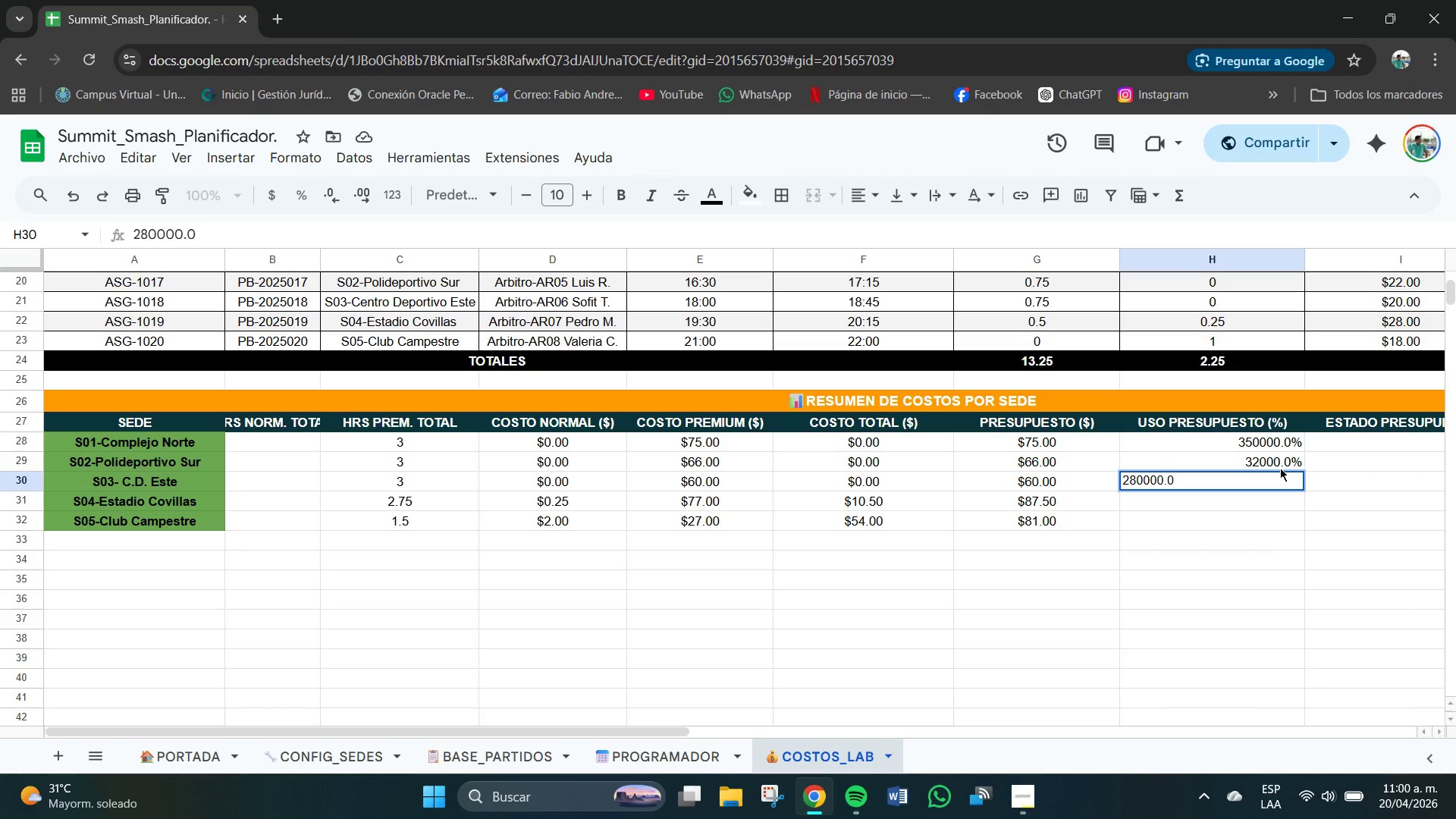 
key(NumpadEnter)
 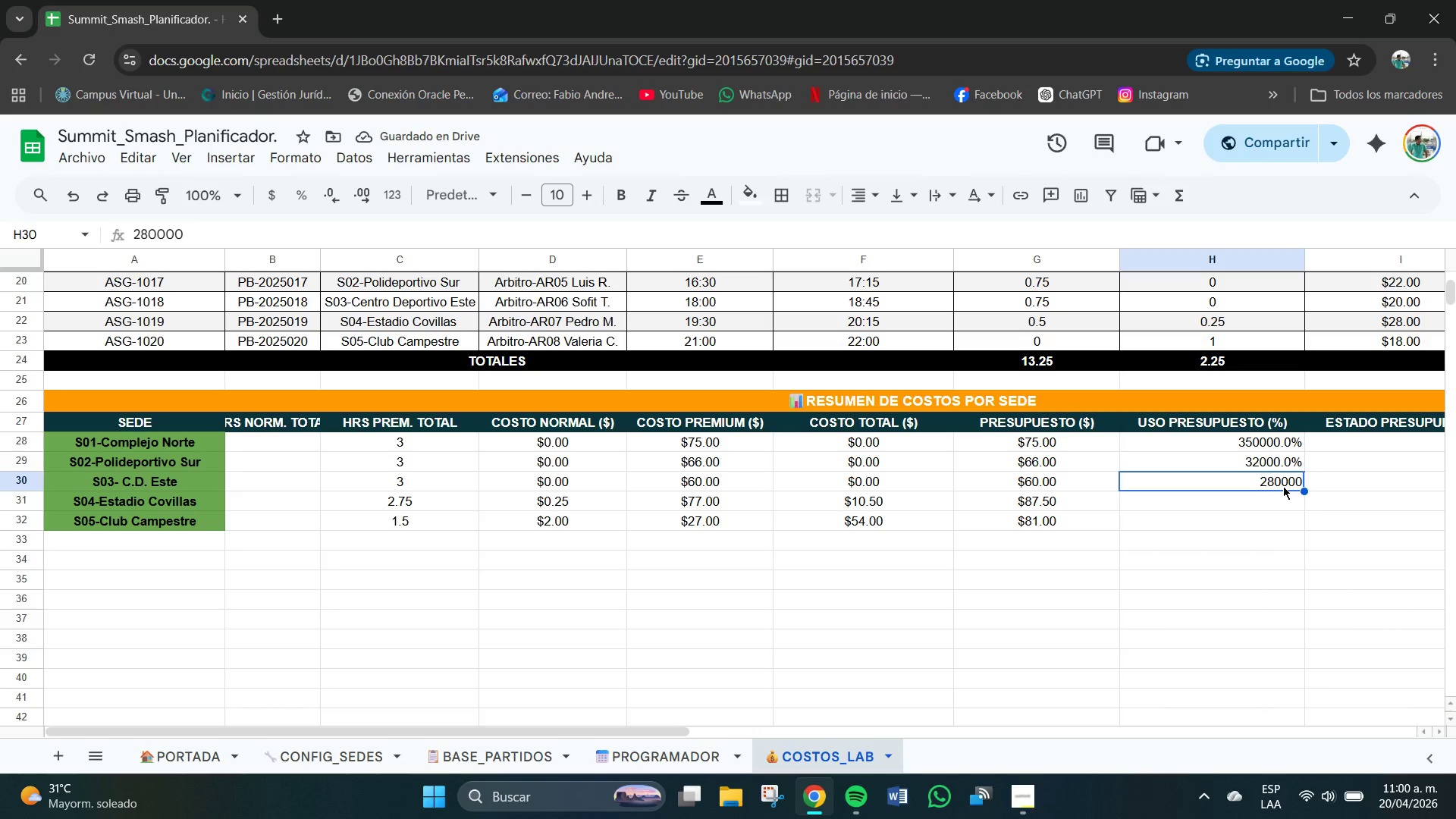 
double_click([1283, 485])
 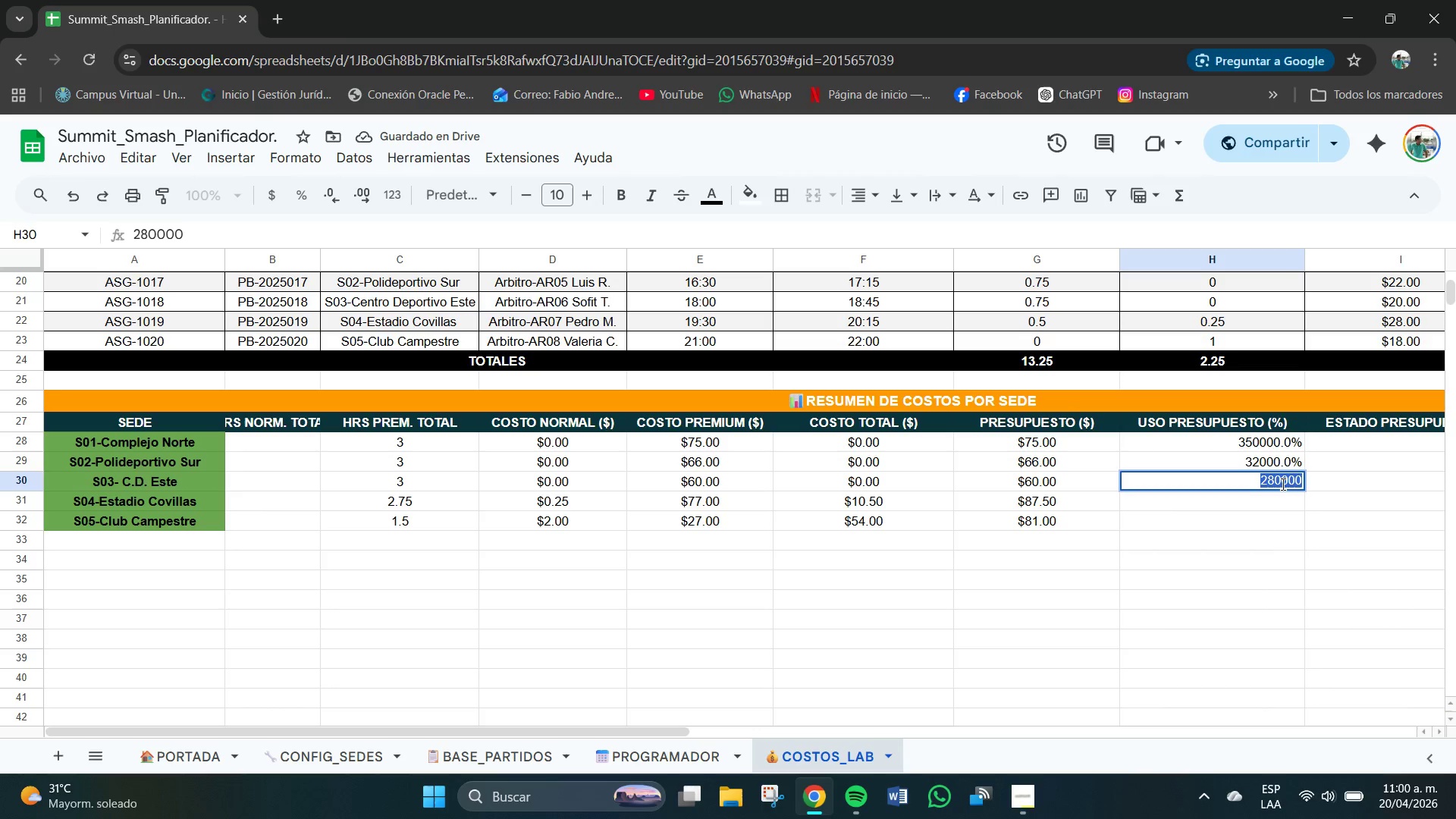 
triple_click([1283, 485])
 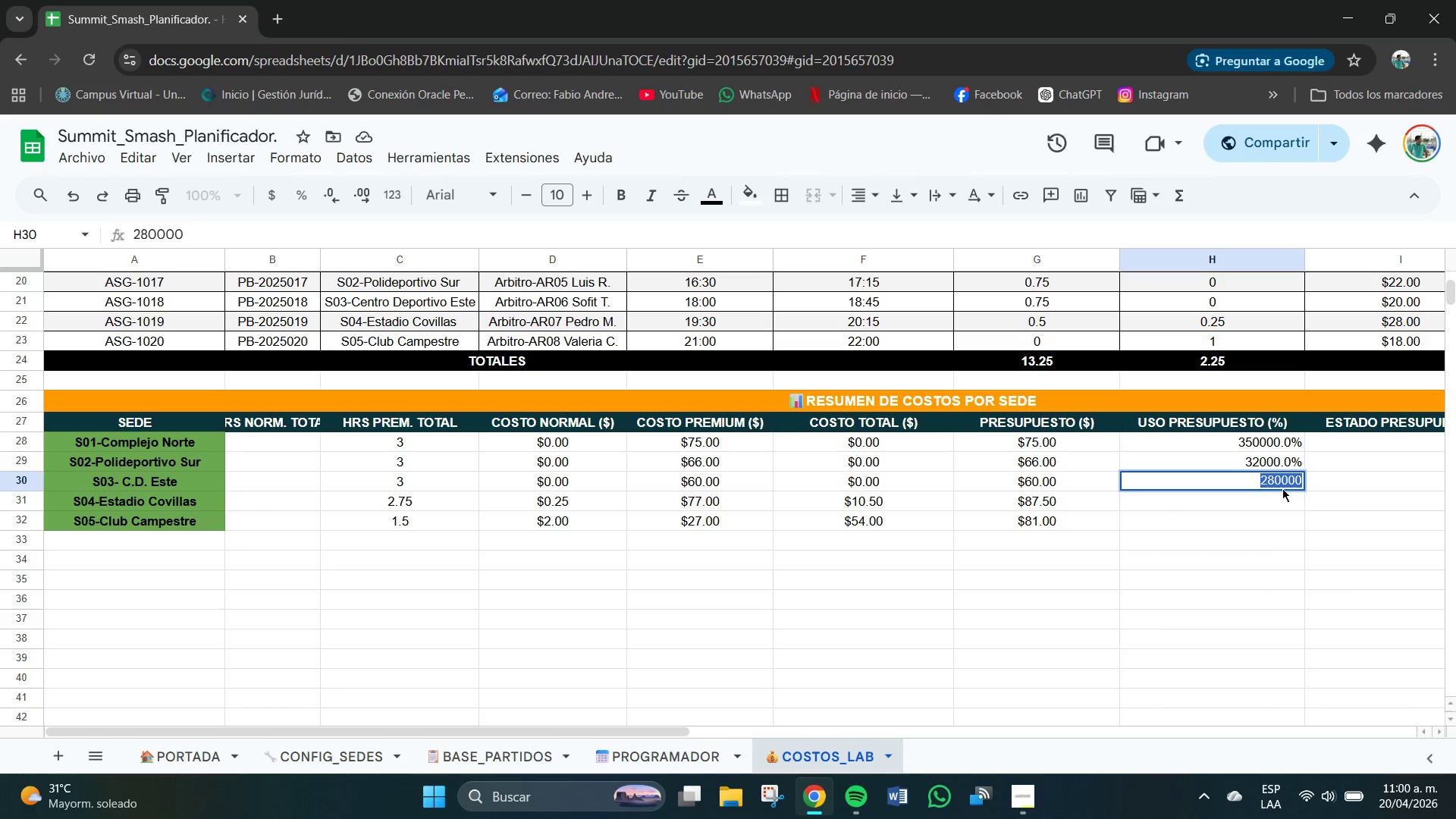 
triple_click([1281, 485])
 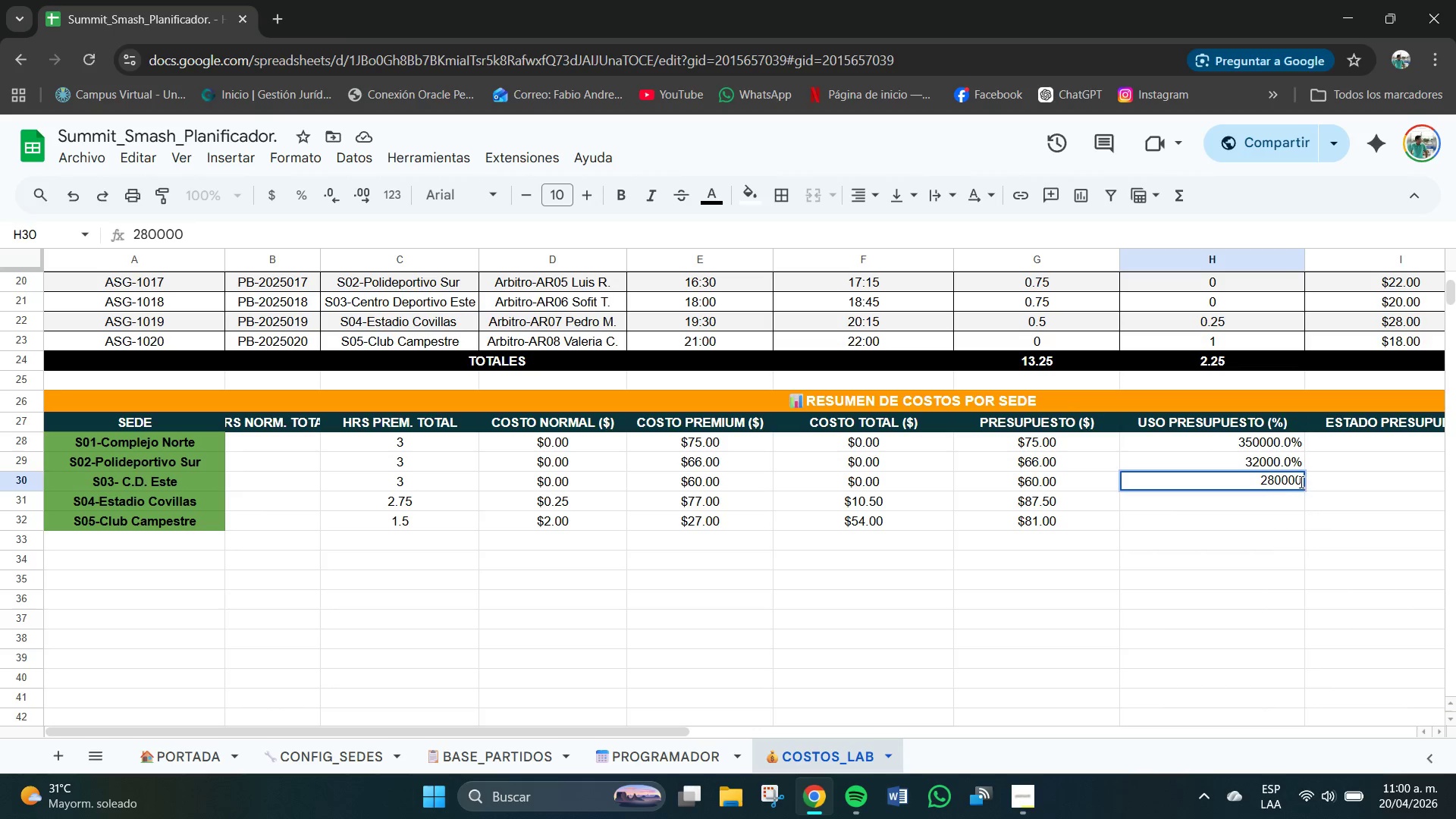 
left_click([1301, 482])
 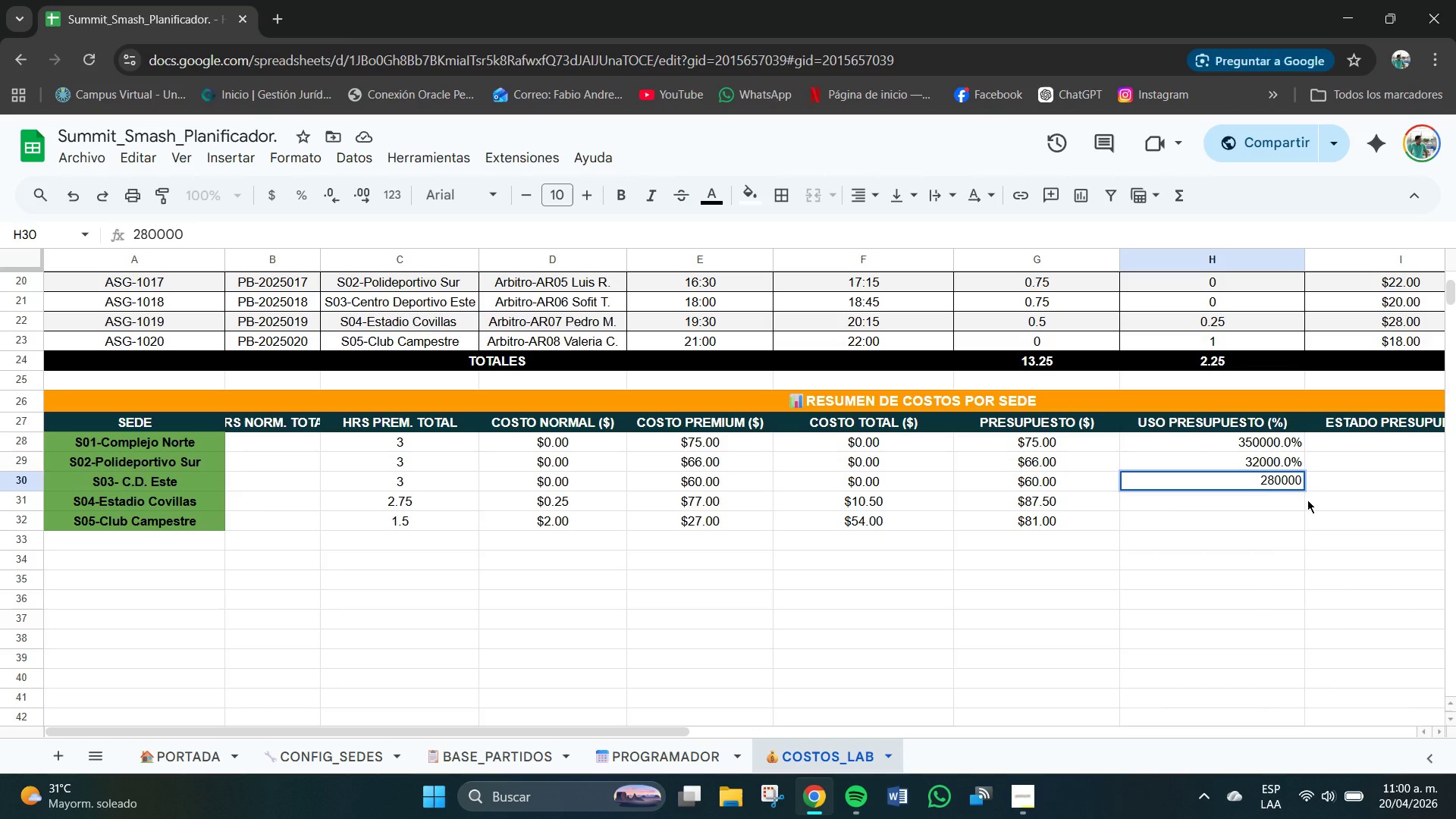 
key(NumpadDecimal)
 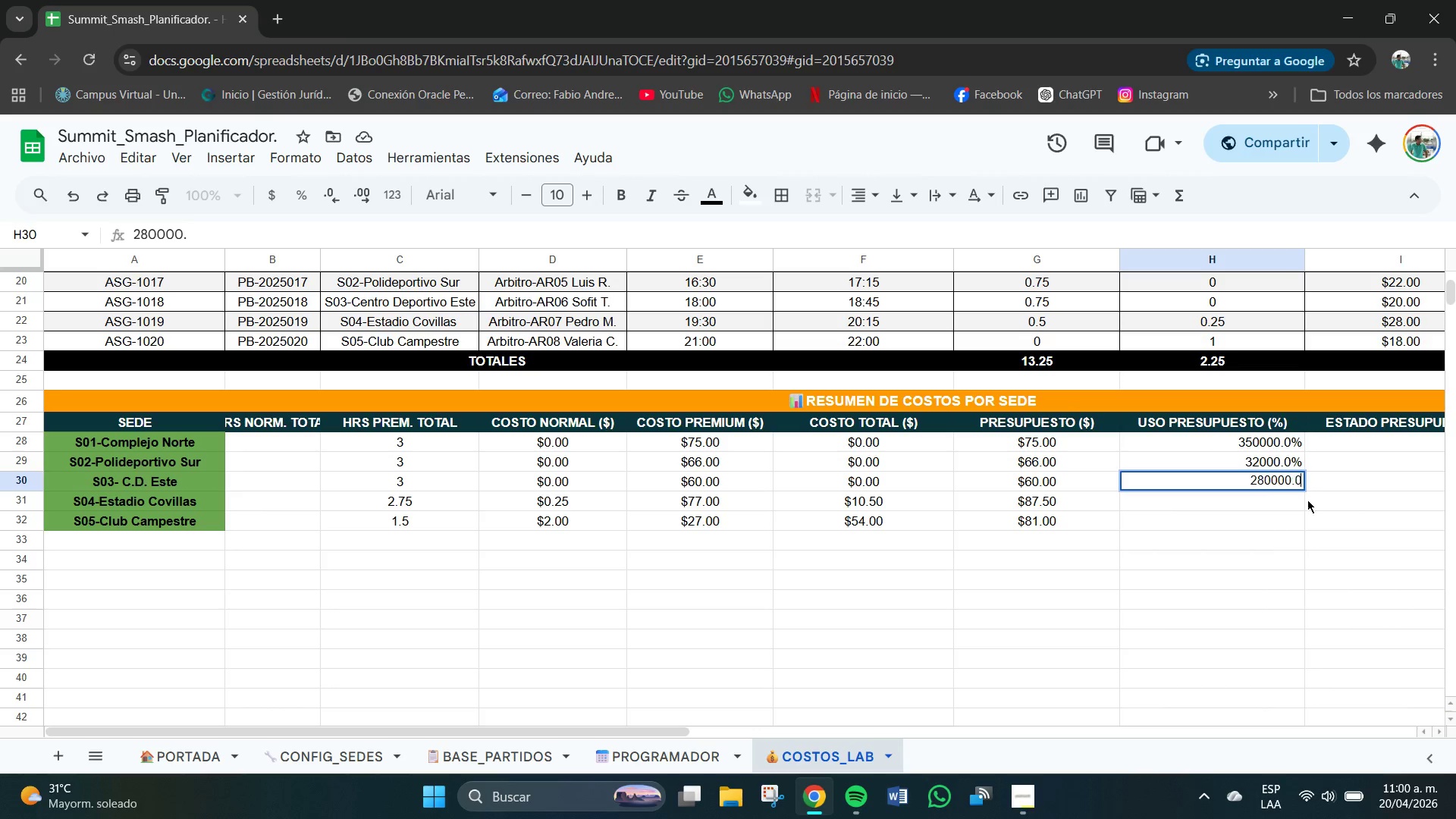 
key(Numpad0)
 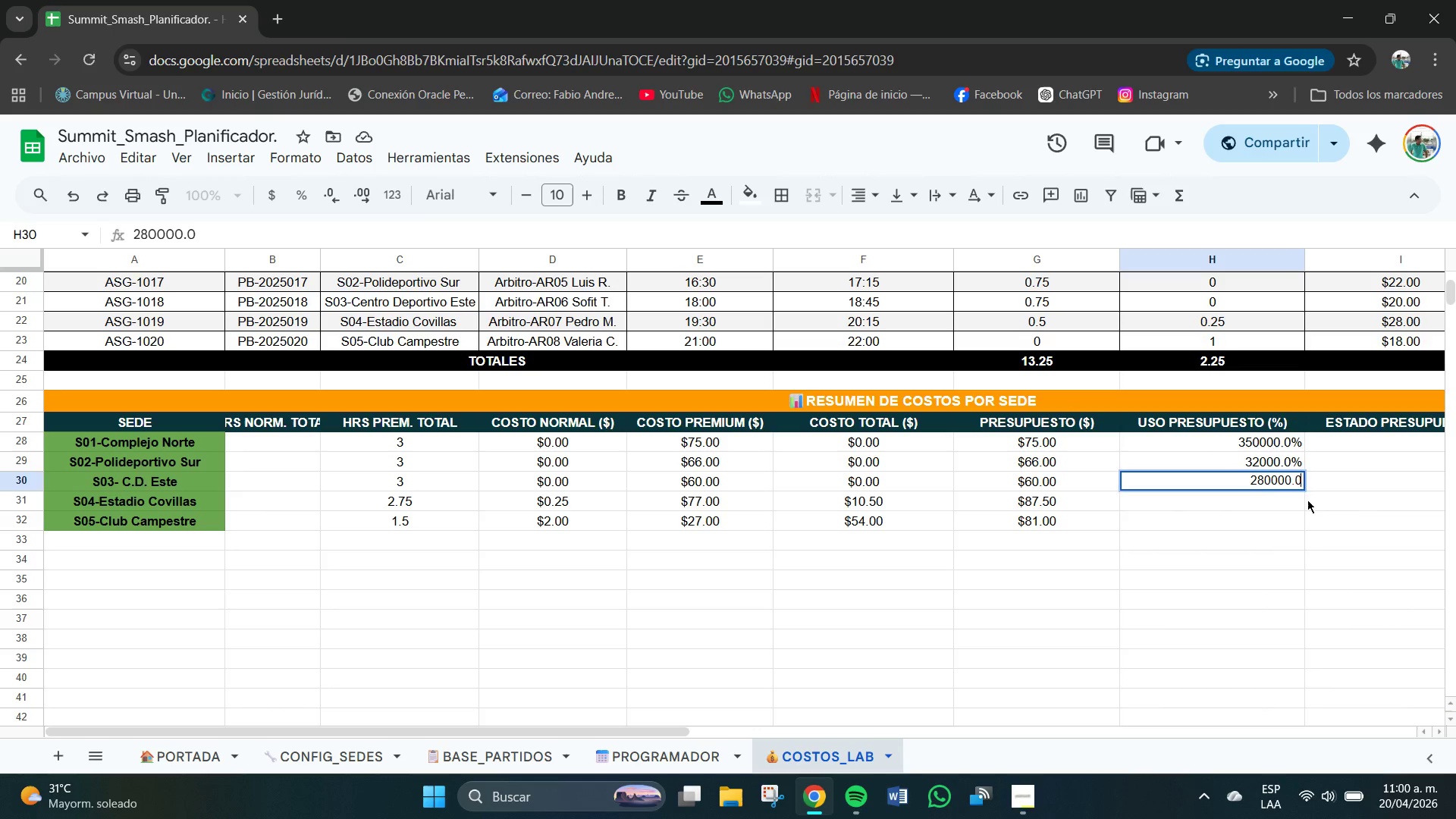 
key(NumpadEnter)
 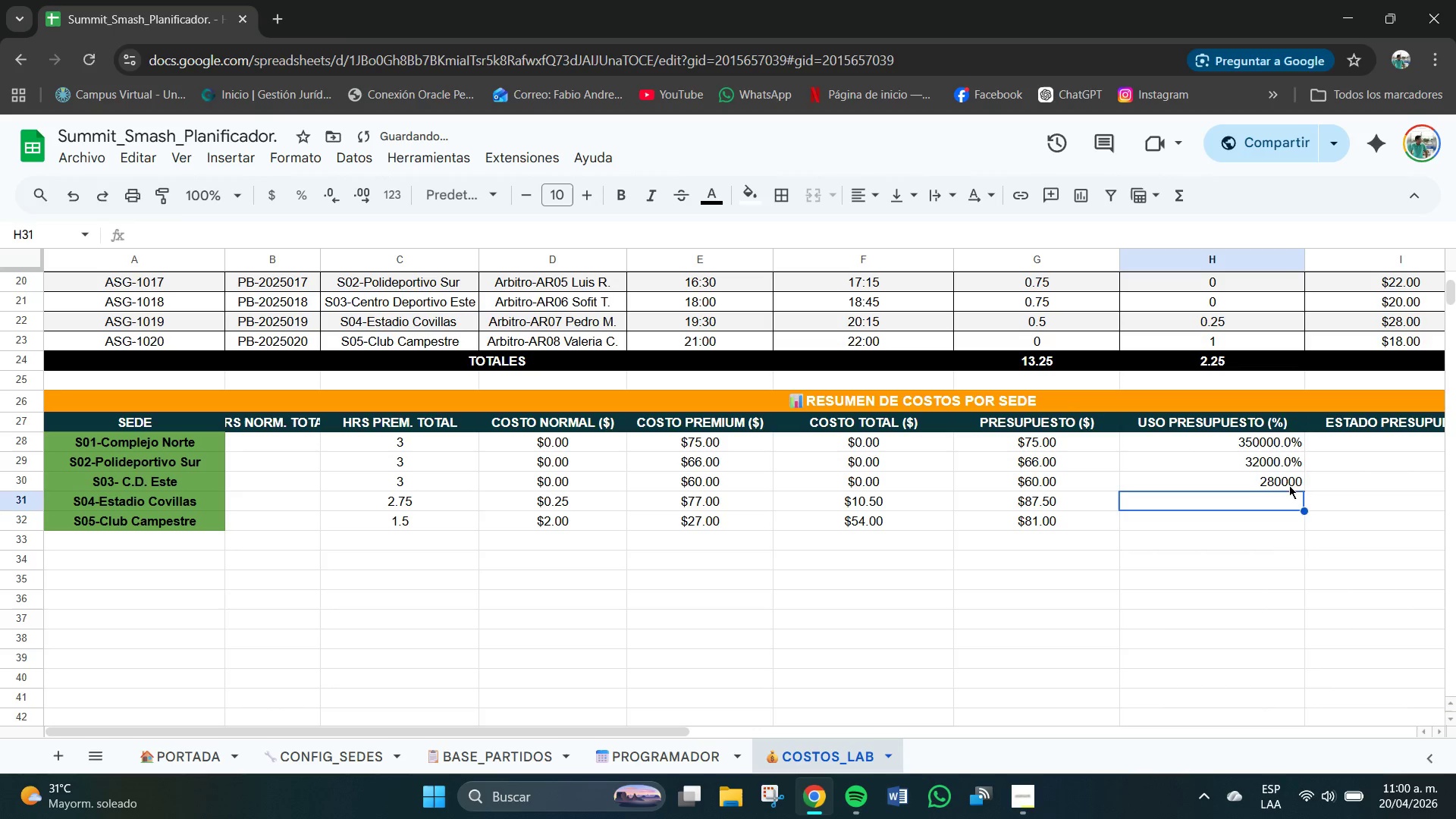 
left_click([1279, 479])
 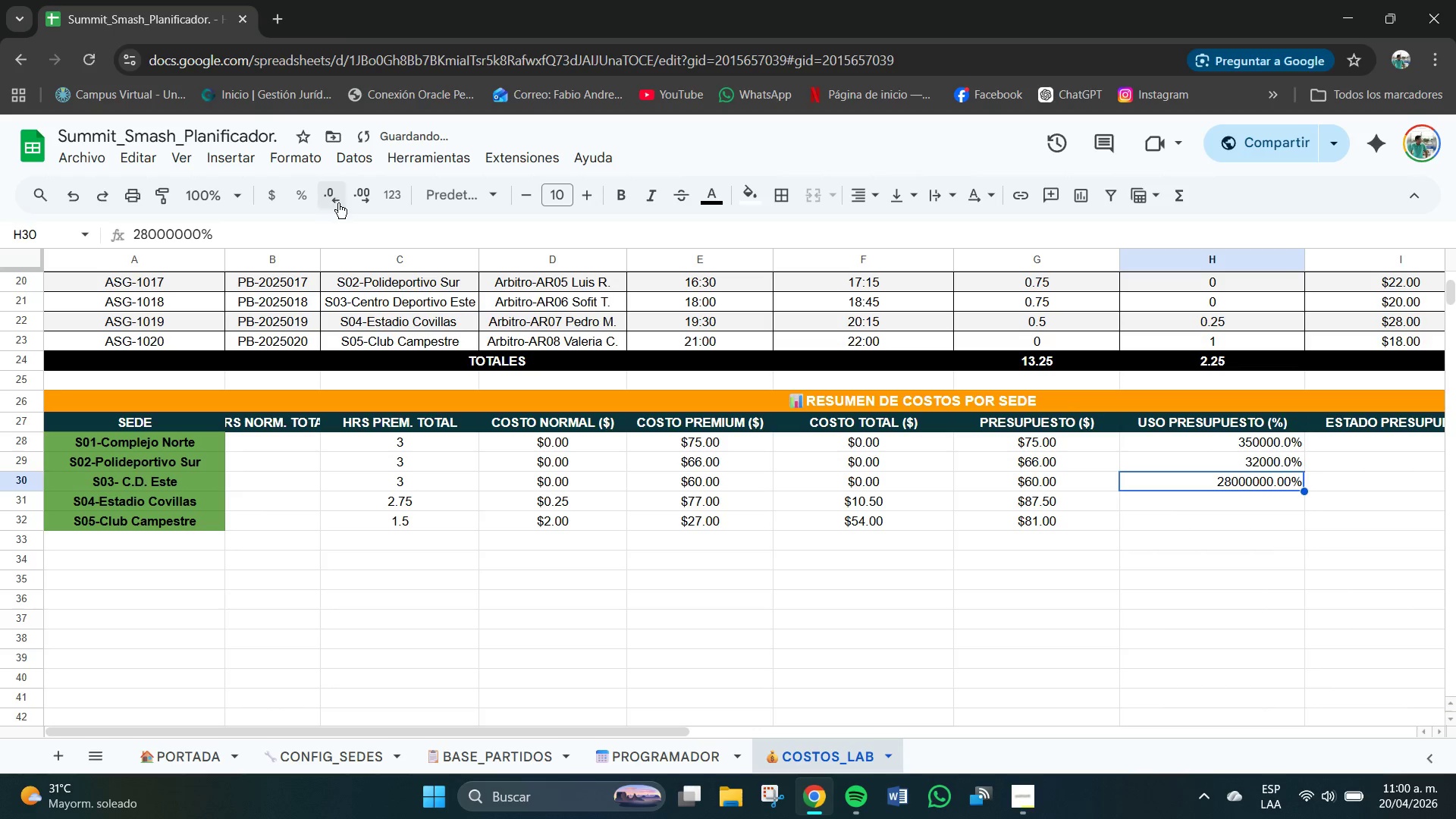 
double_click([361, 192])
 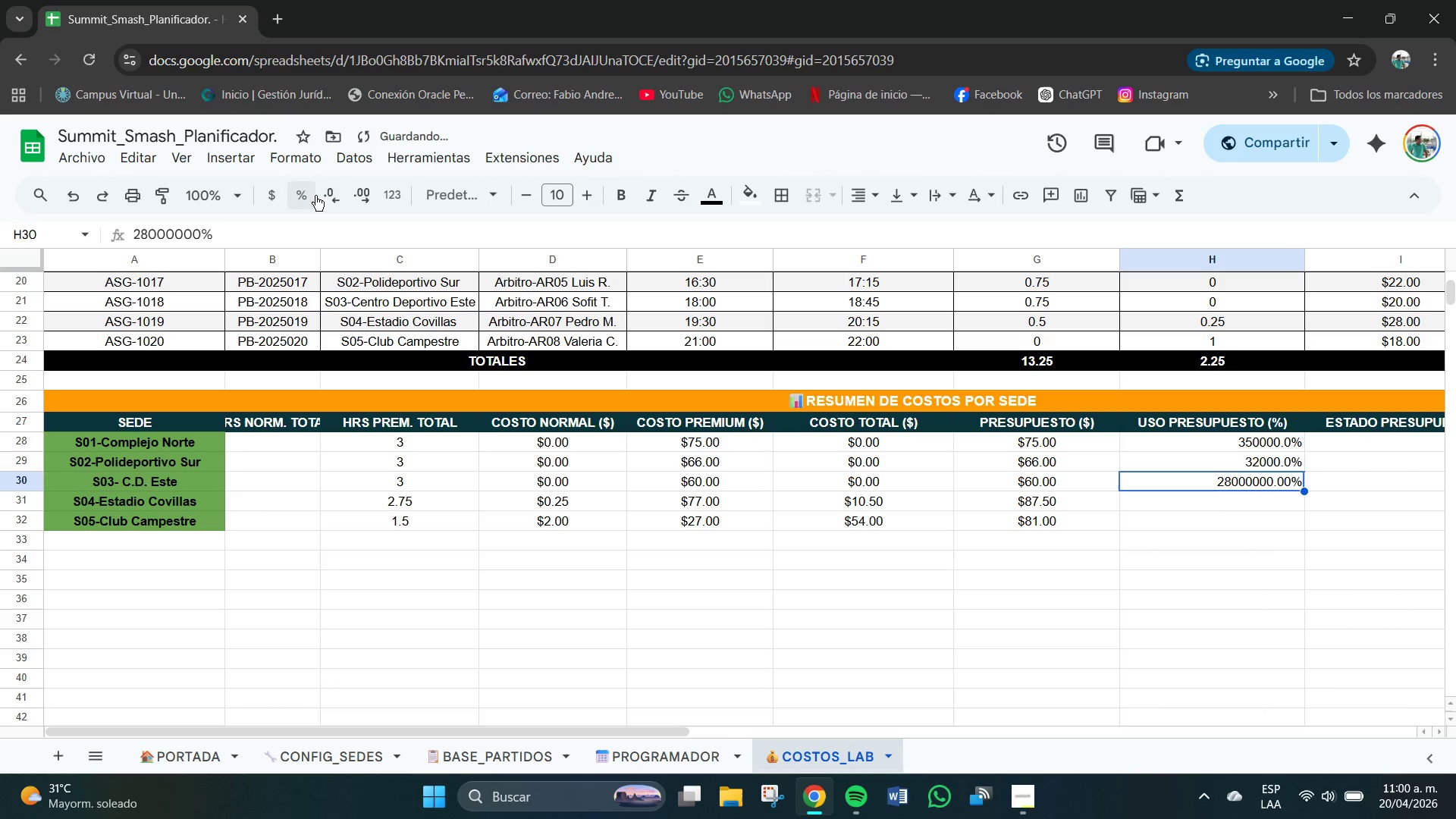 
double_click([333, 195])
 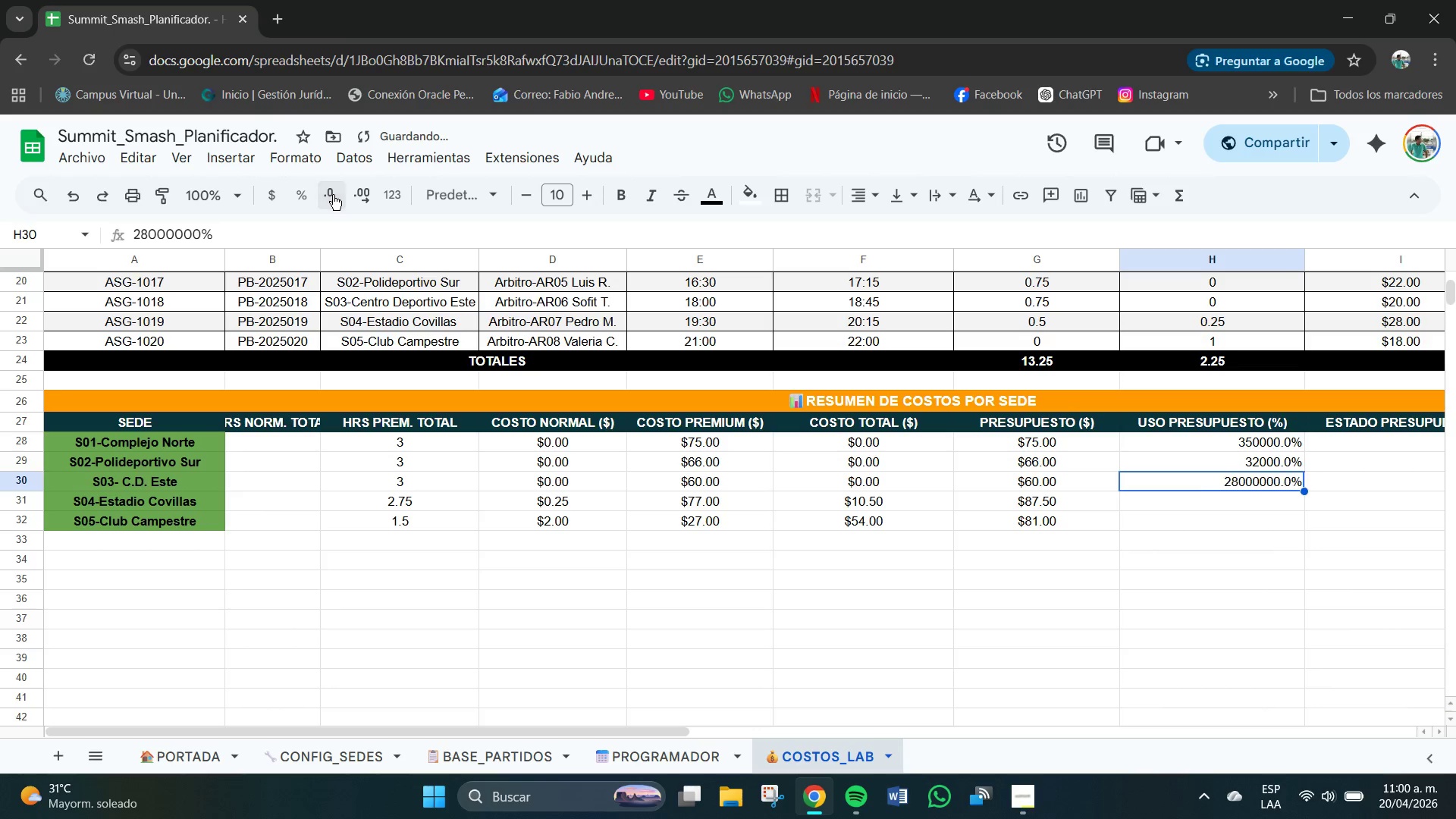 
triple_click([333, 195])
 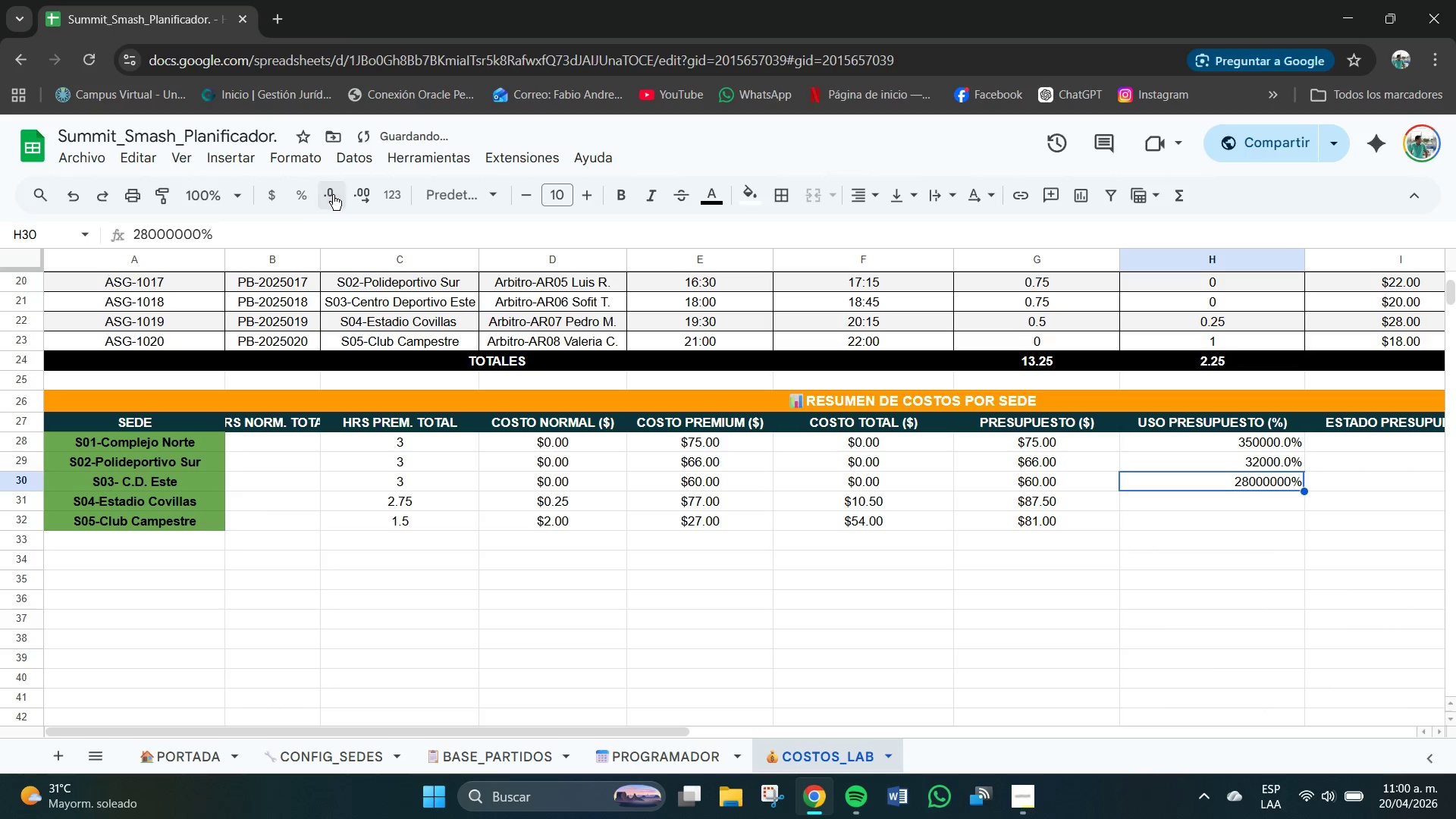 
triple_click([333, 195])
 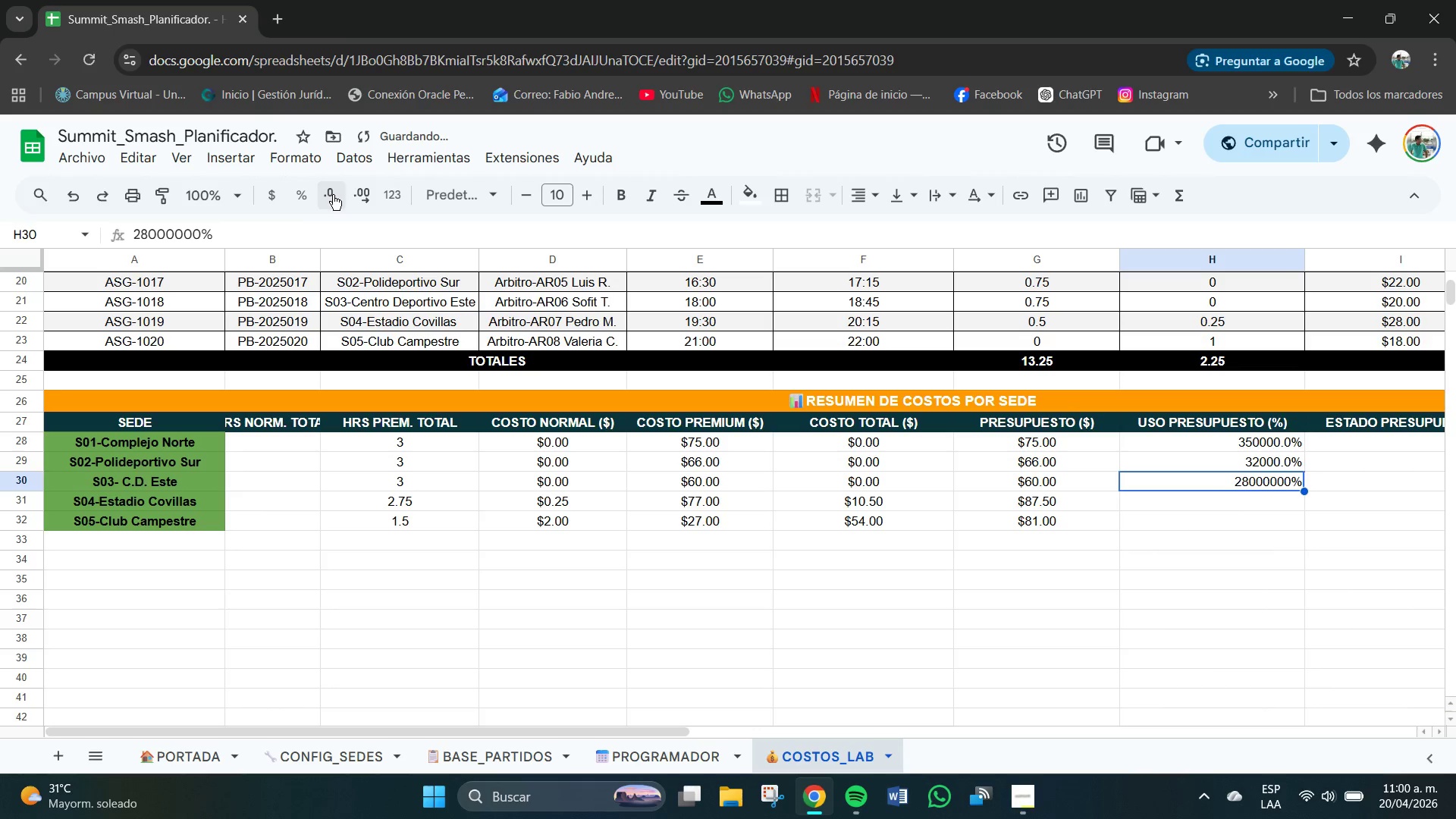 
triple_click([333, 195])
 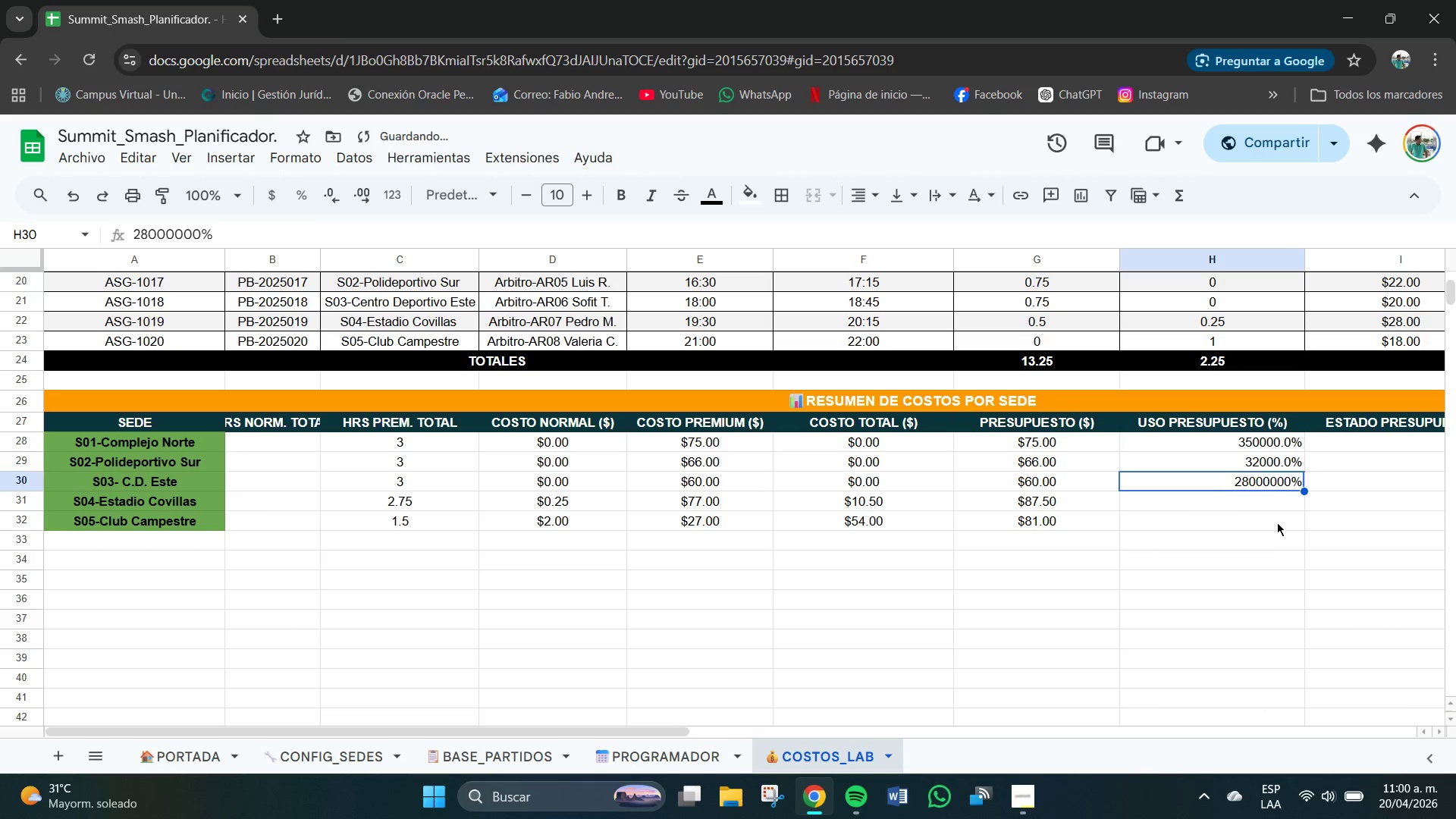 
left_click([1277, 500])
 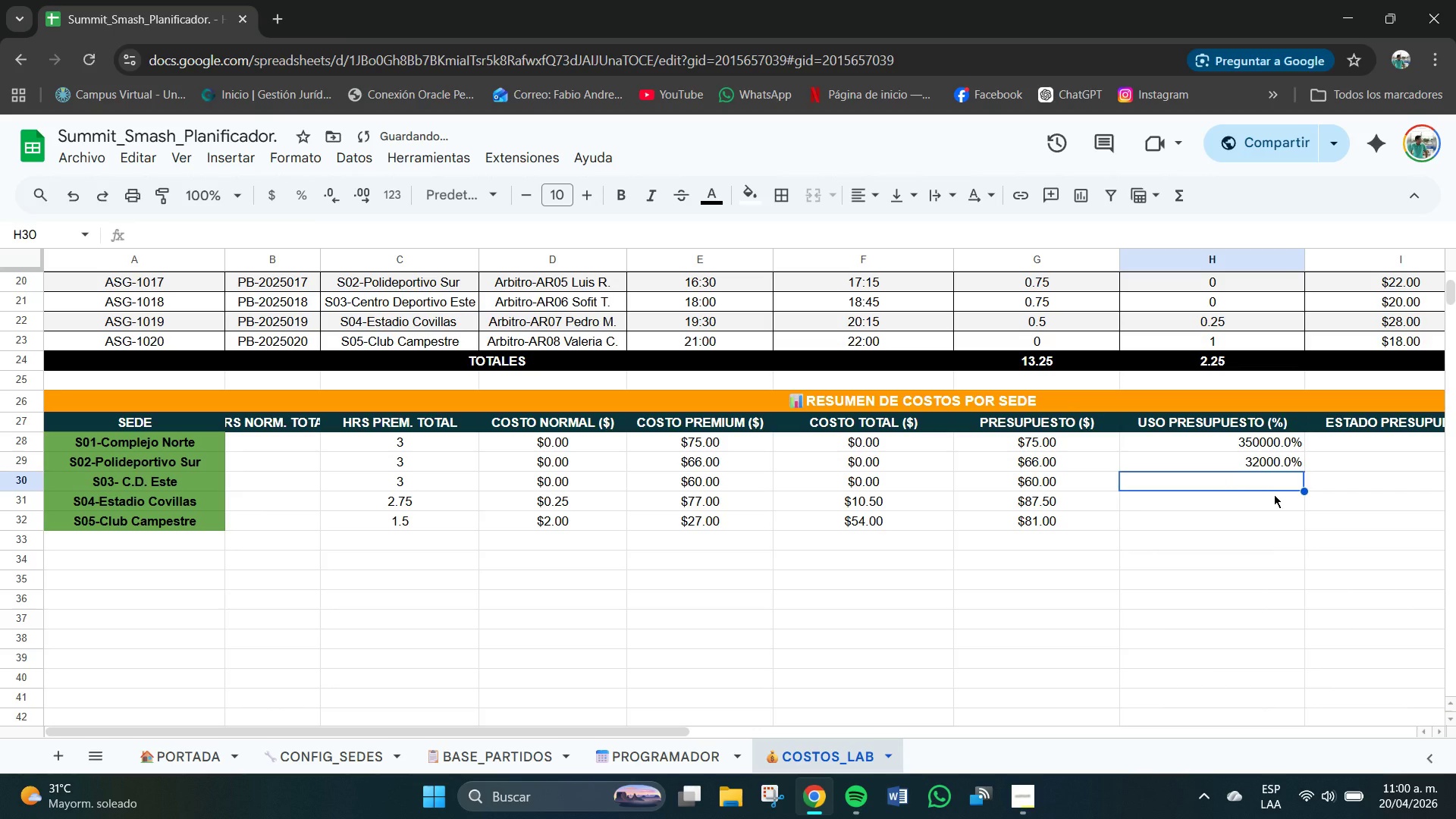 
key(Control+Z)
 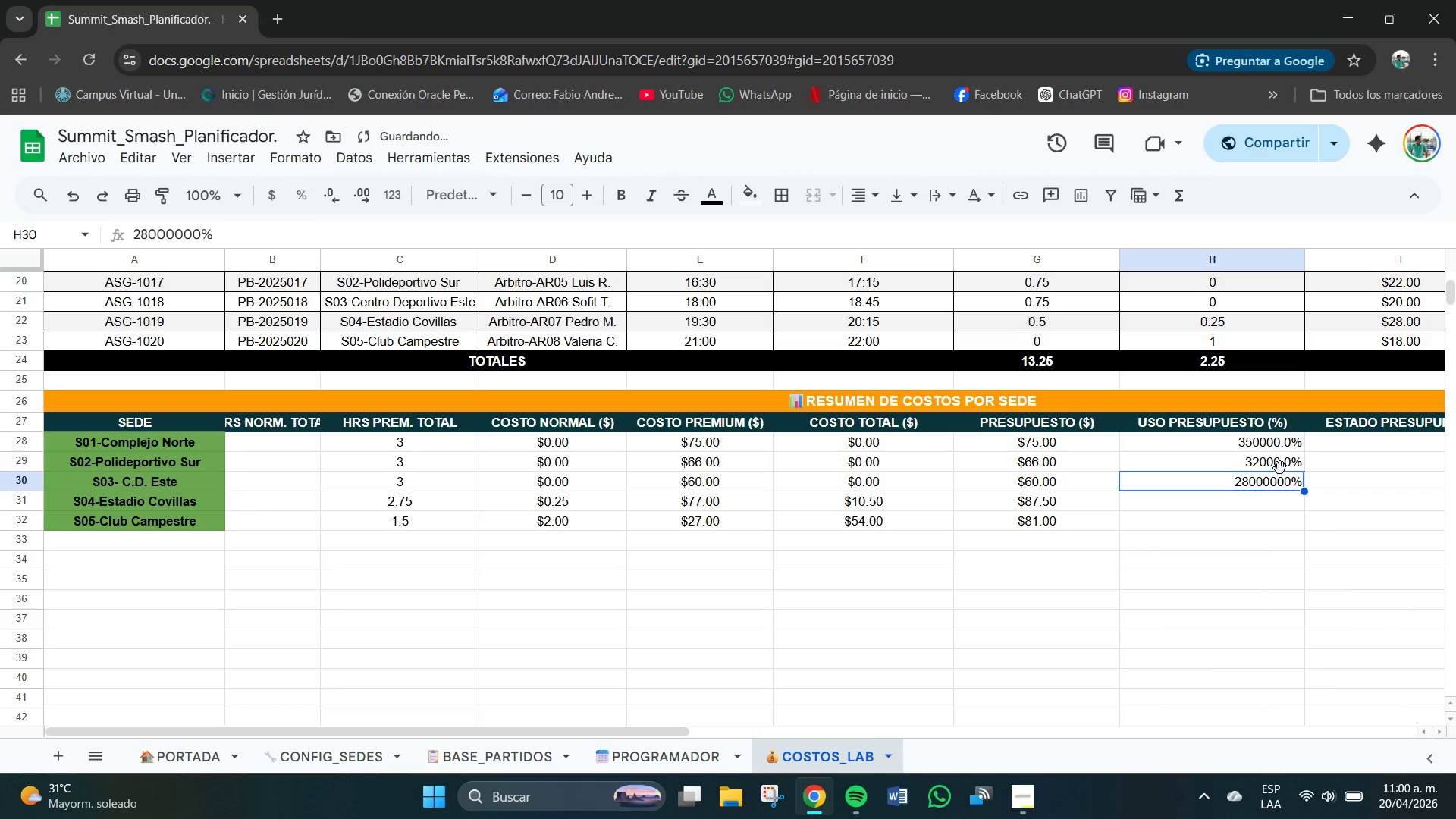 
left_click([1279, 468])
 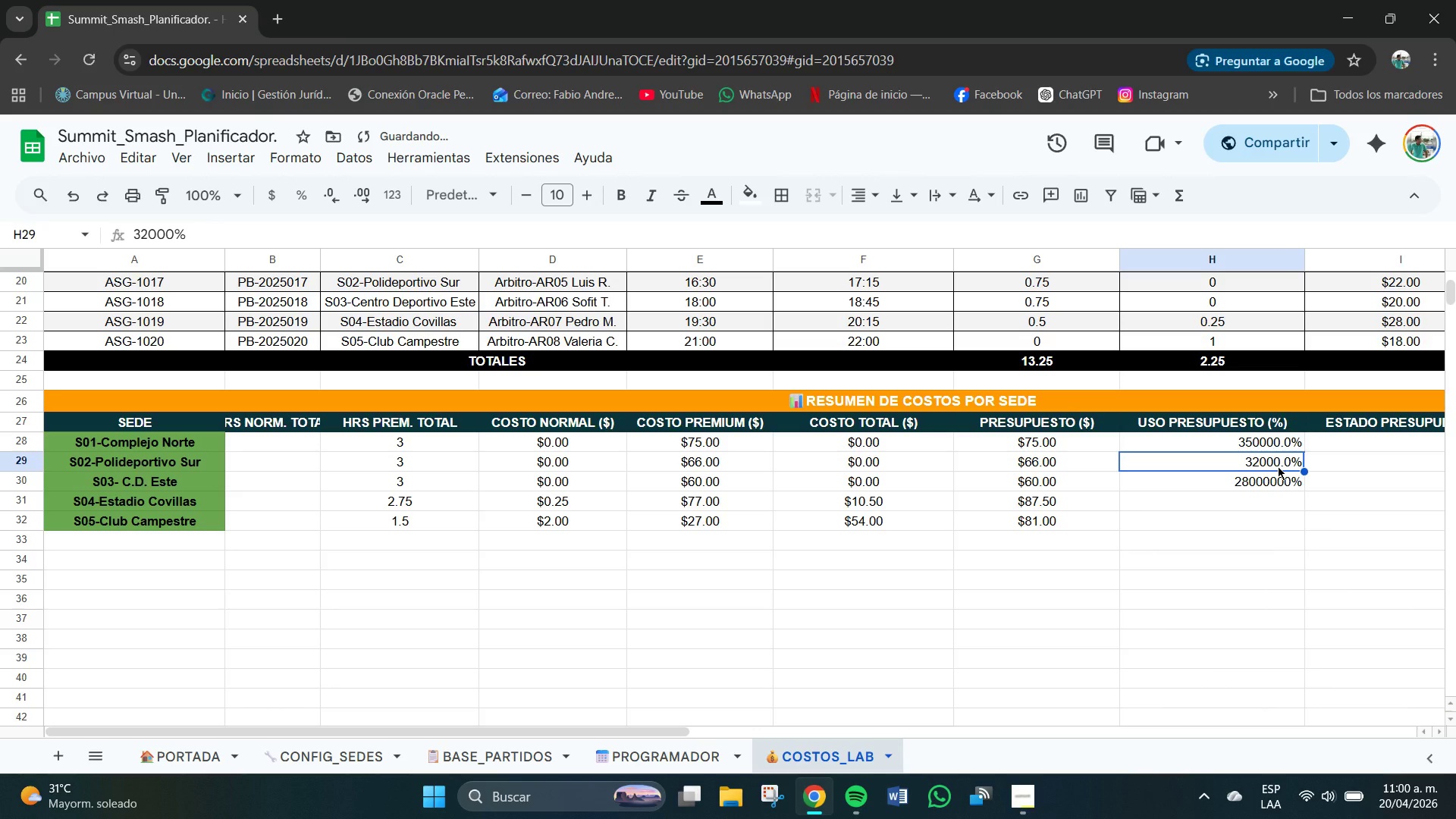 
key(Control+C)
 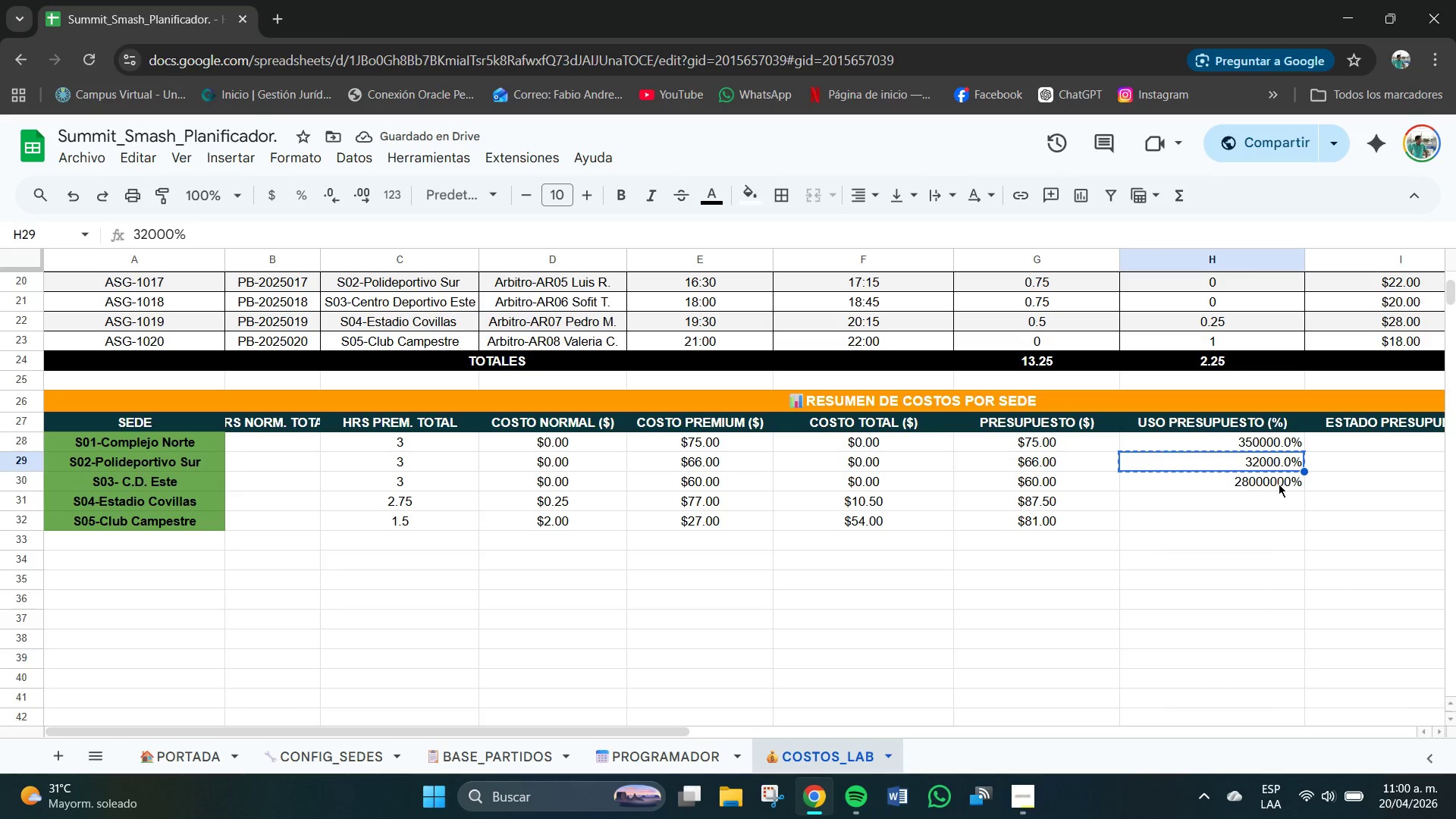 
left_click([1279, 484])
 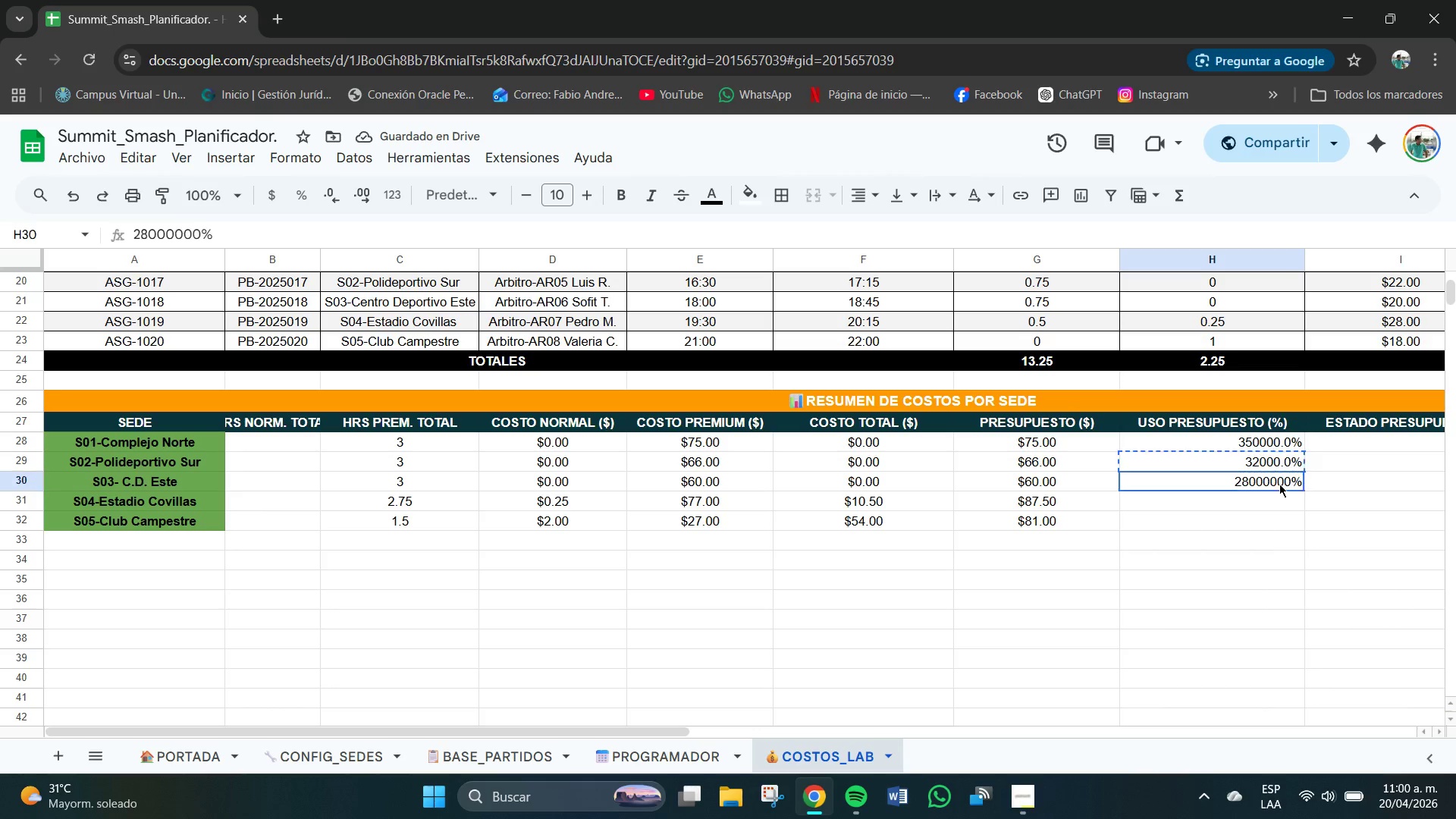 
key(Control+V)
 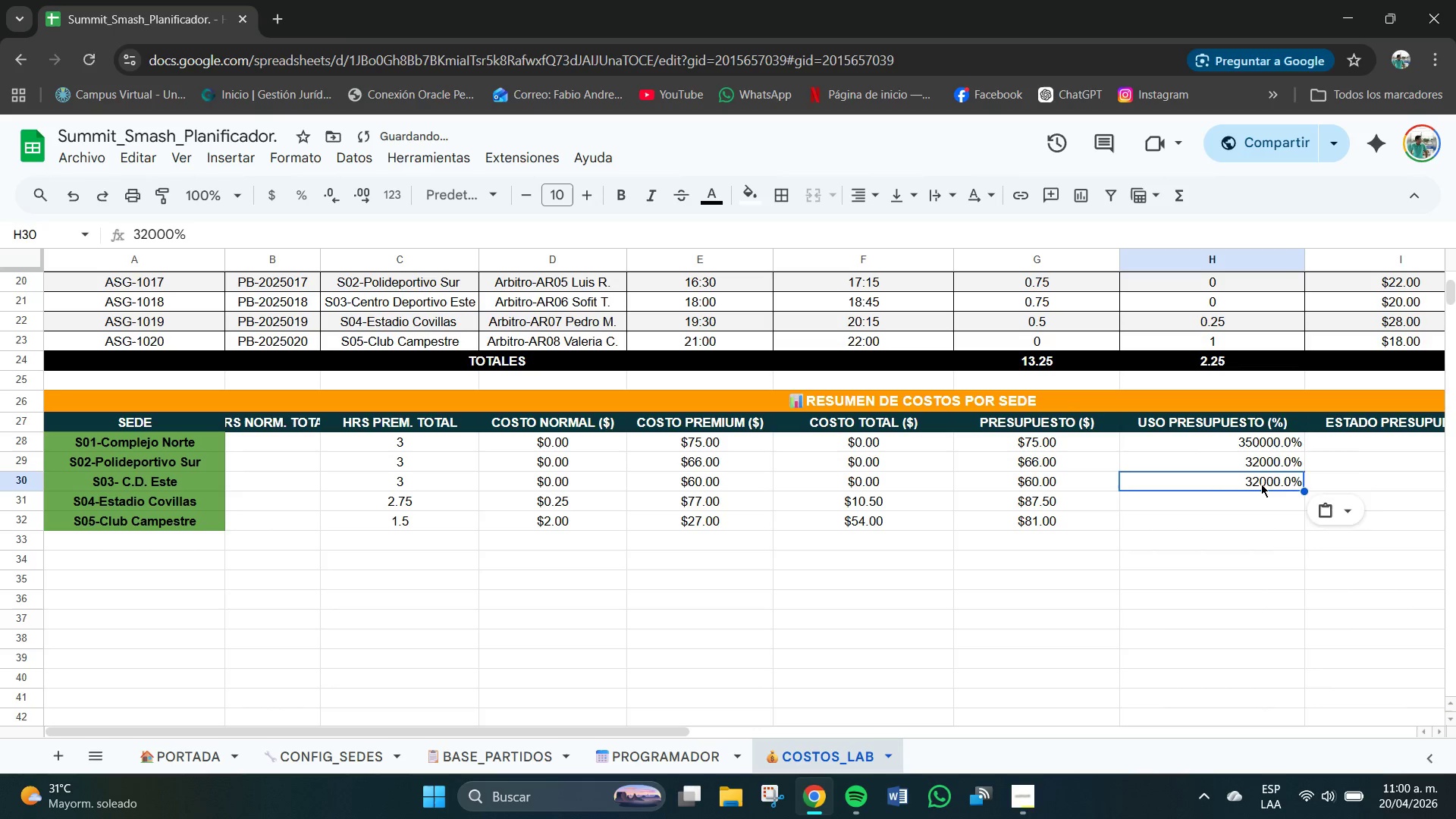 
double_click([1259, 482])
 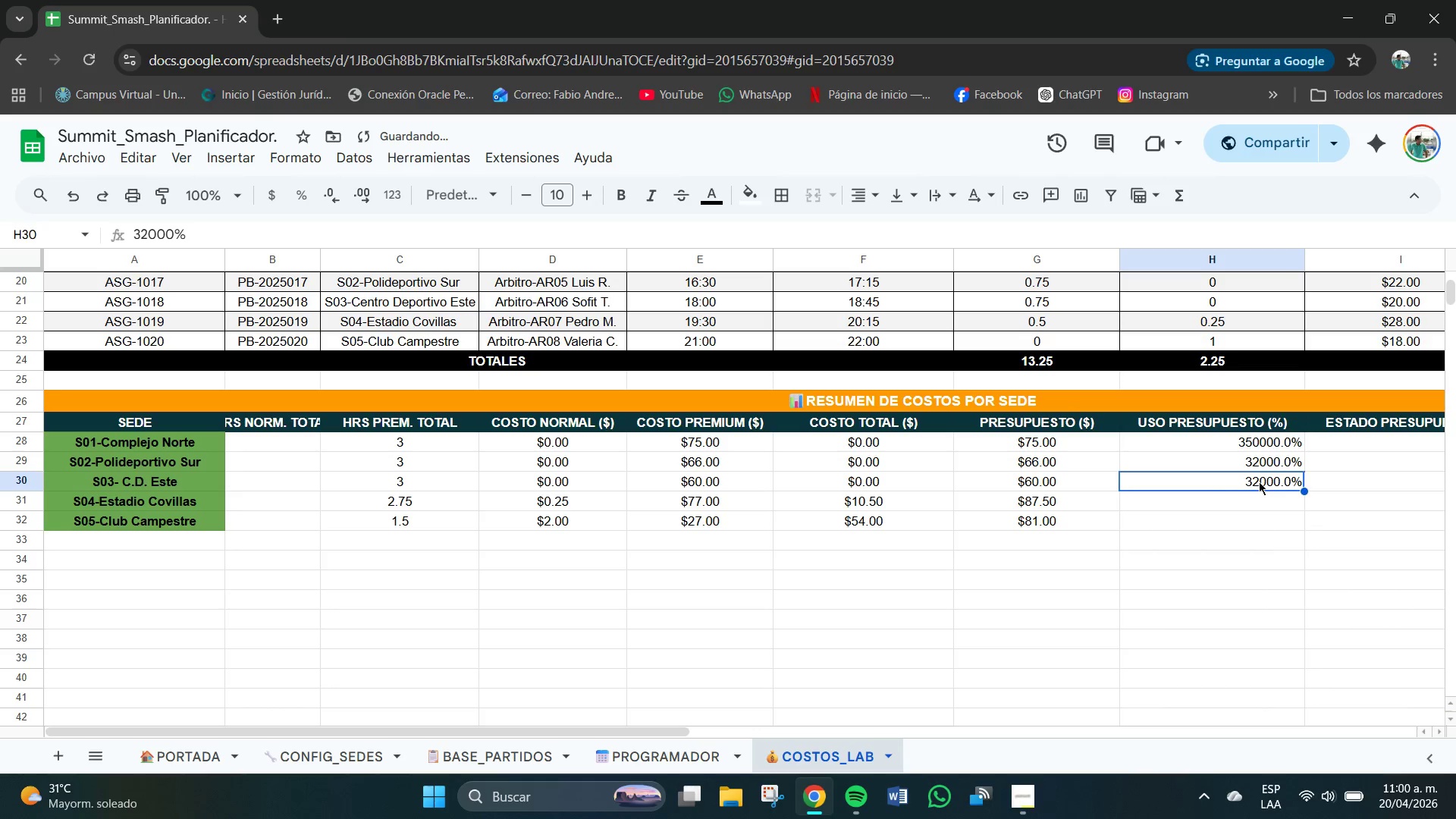 
triple_click([1258, 481])
 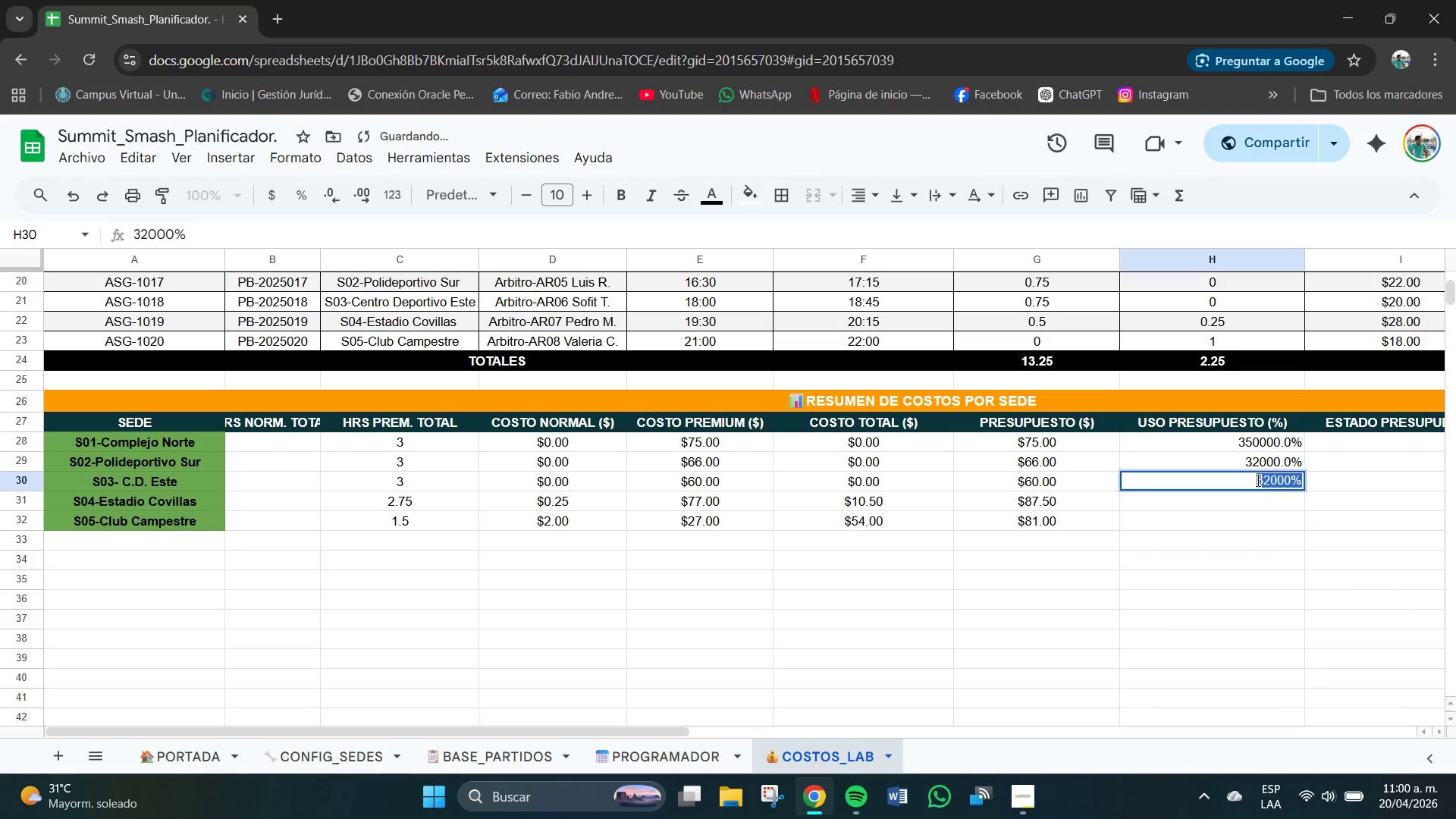 
triple_click([1258, 481])
 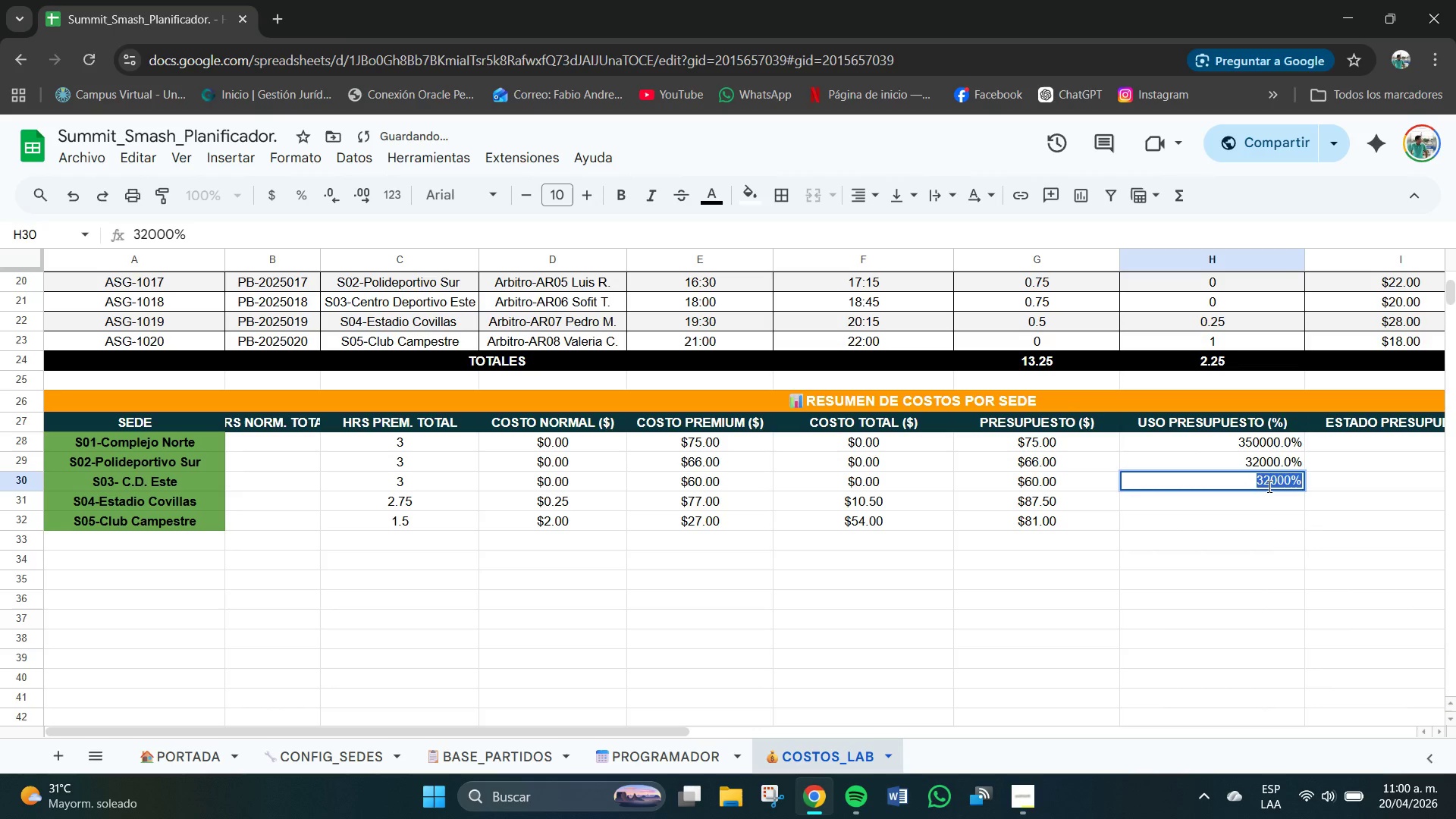 
left_click([1269, 487])
 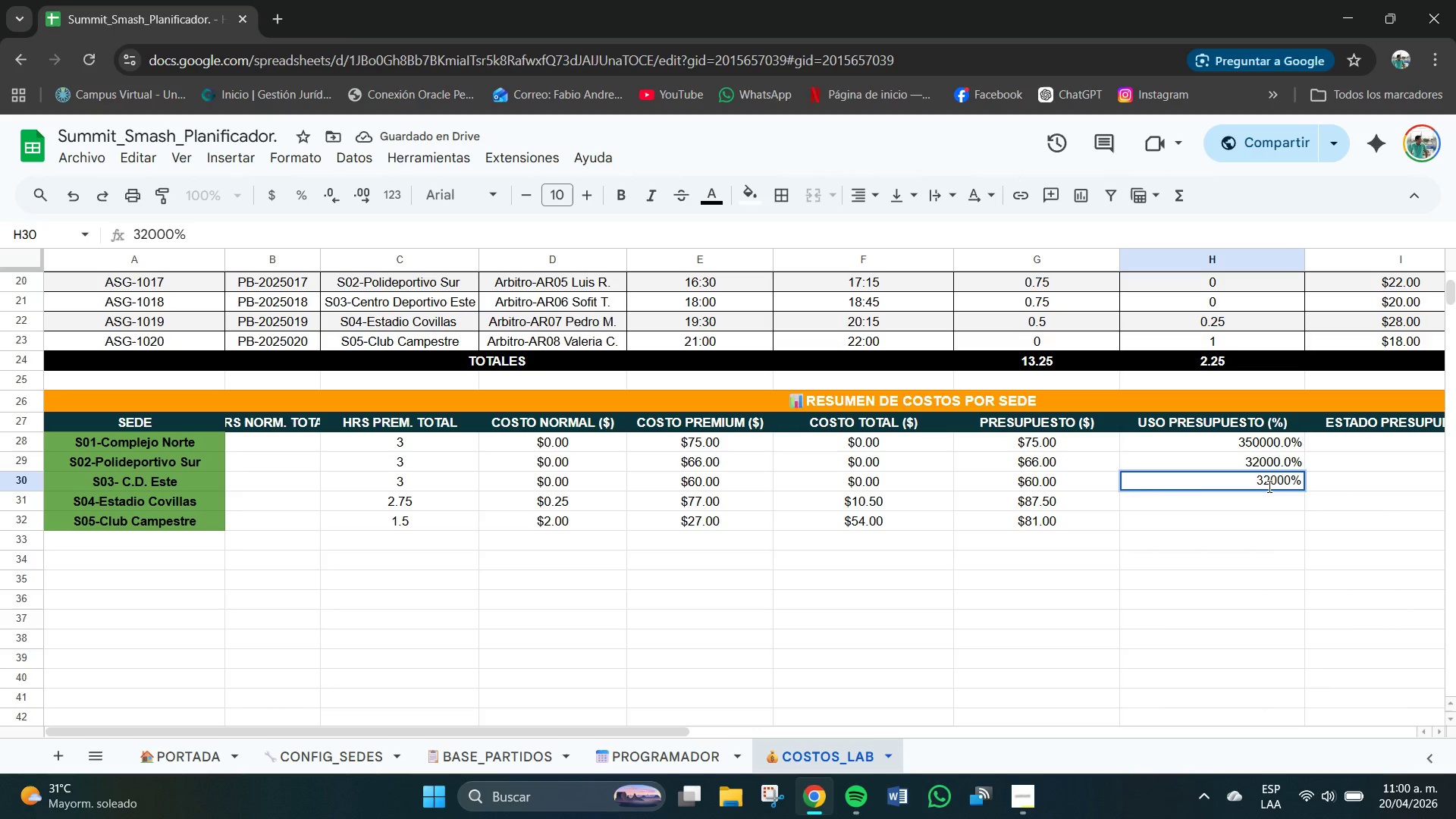 
key(Backspace)
 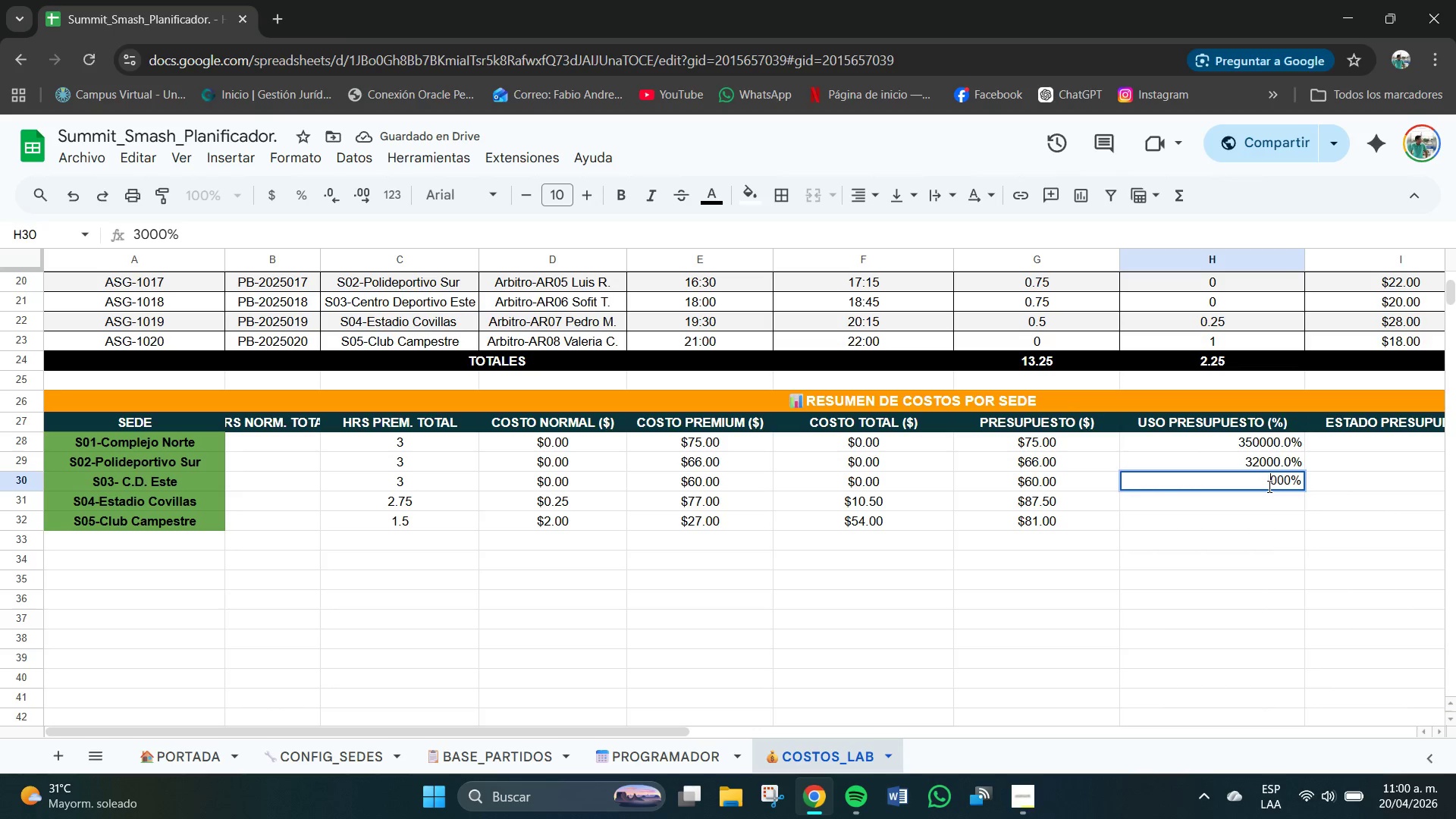 
key(Backspace)
 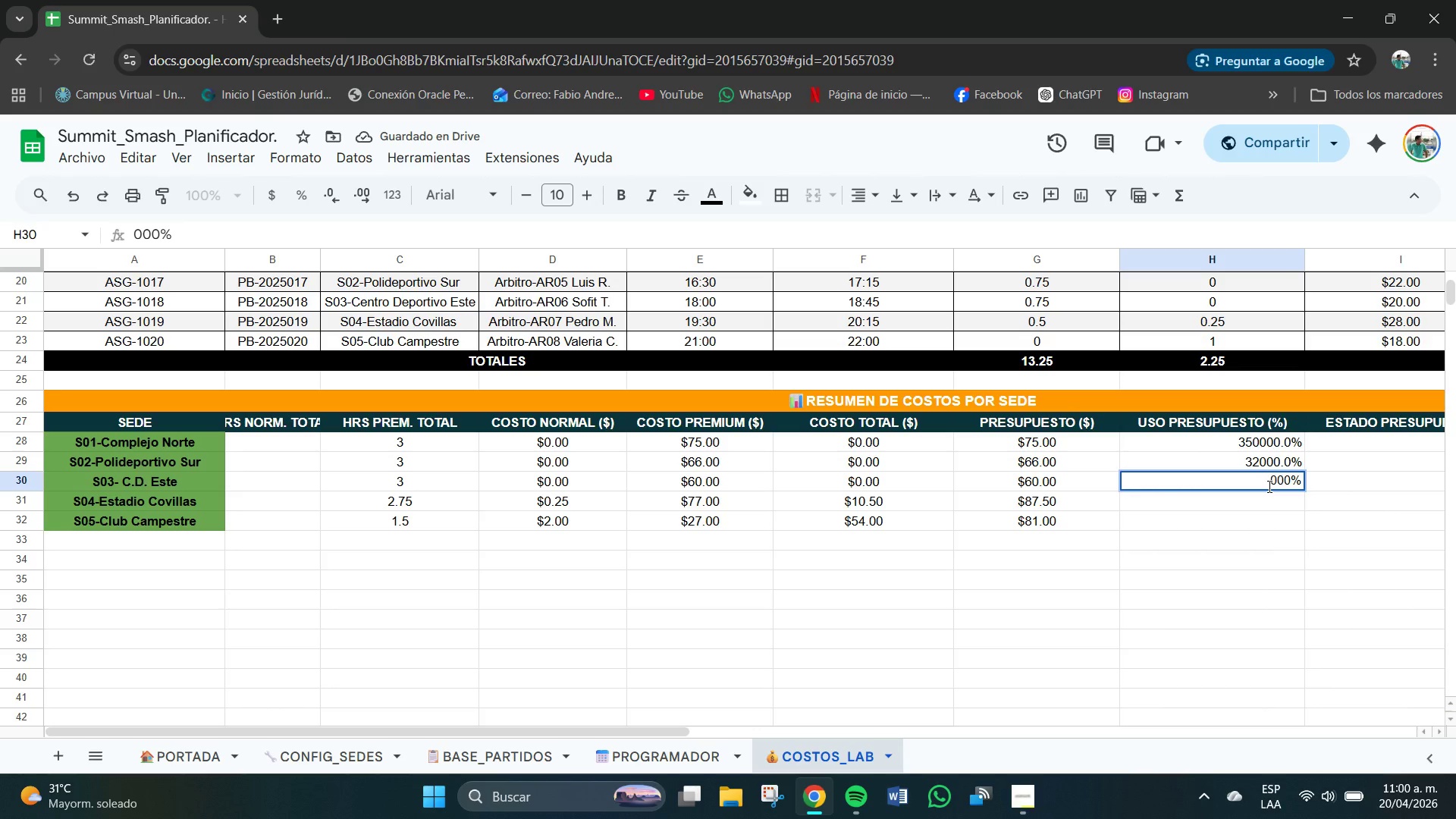 
key(Numpad2)
 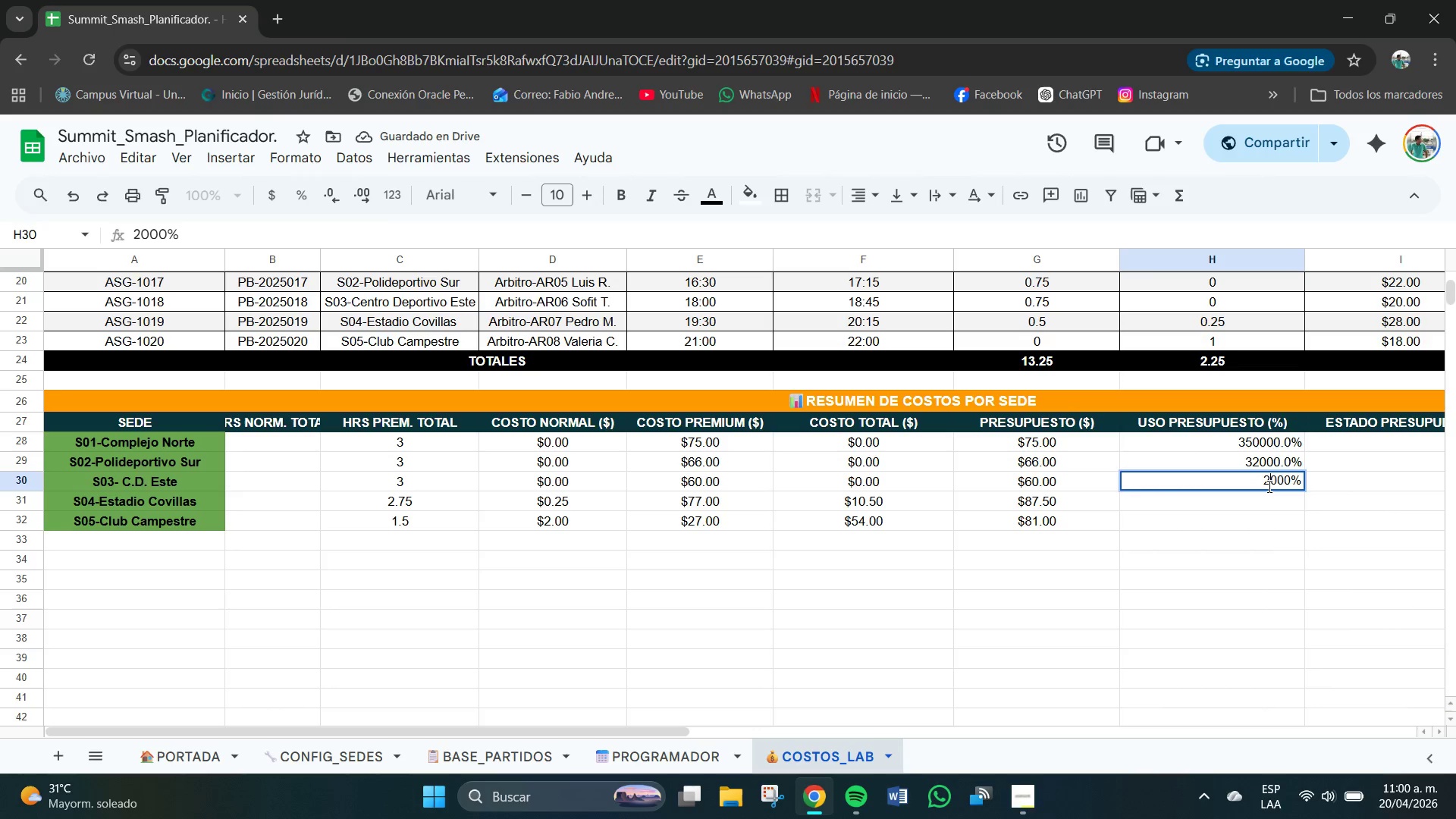 
key(Numpad8)
 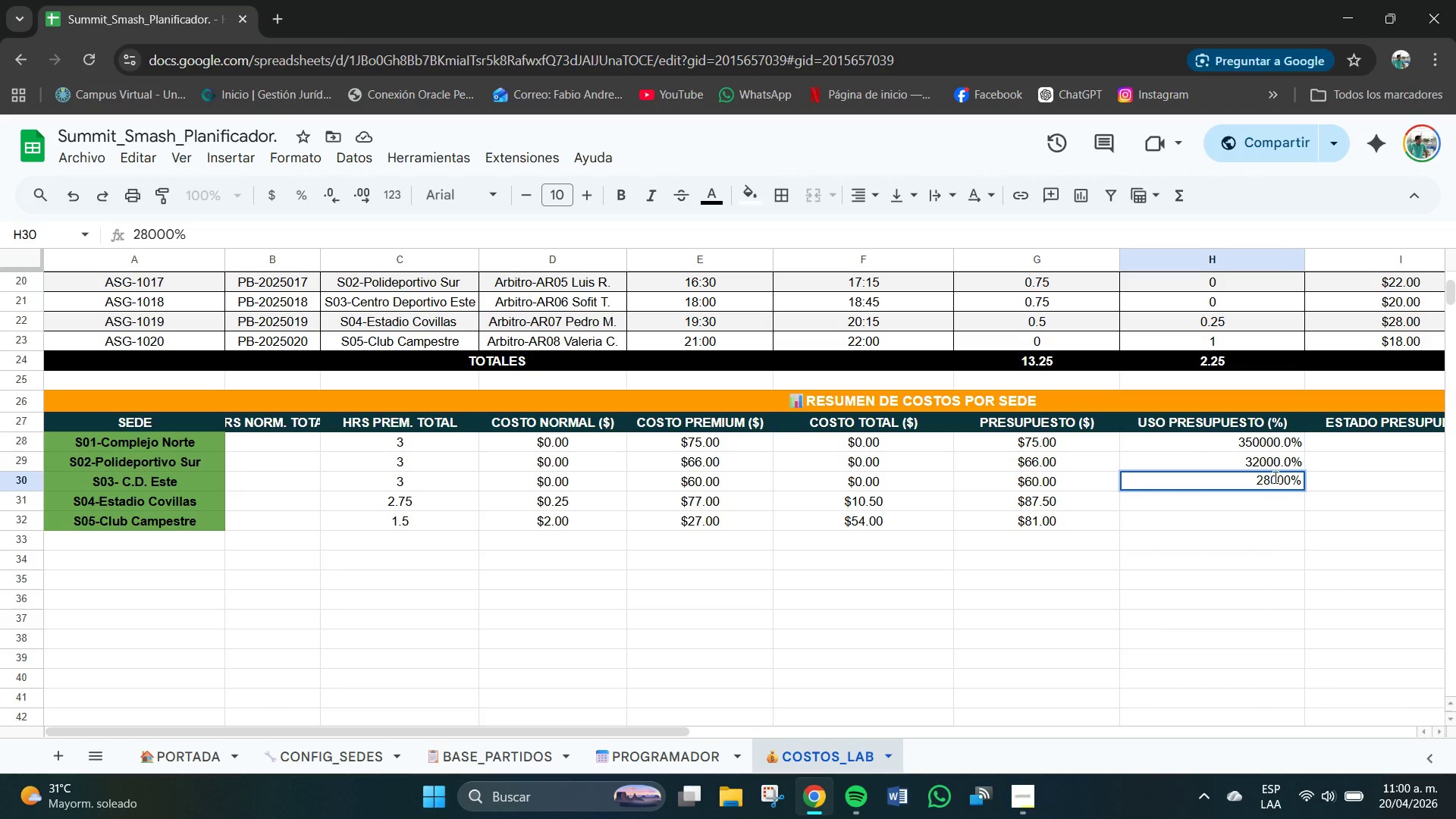 
left_click([1276, 482])
 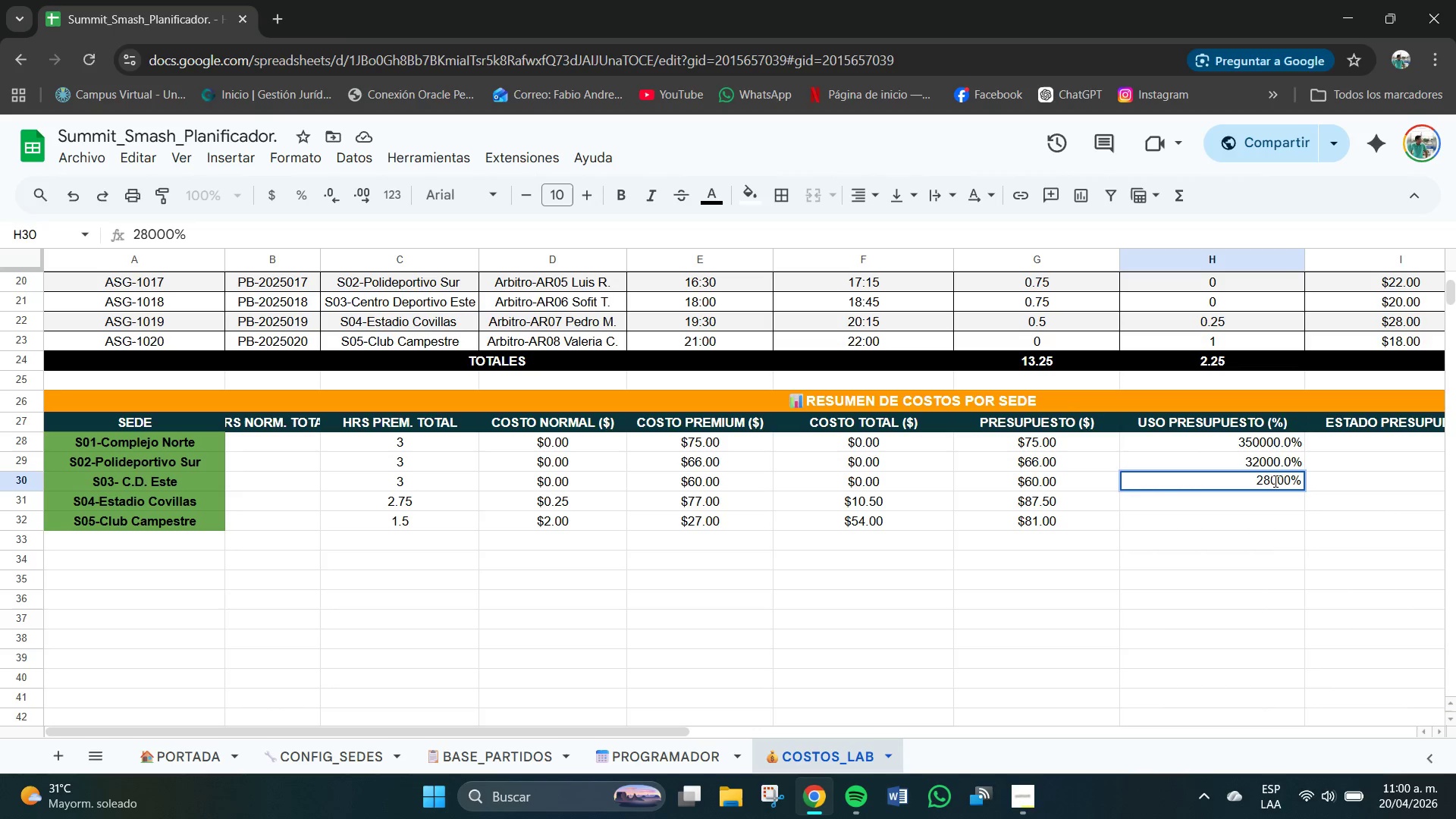 
key(Numpad0)
 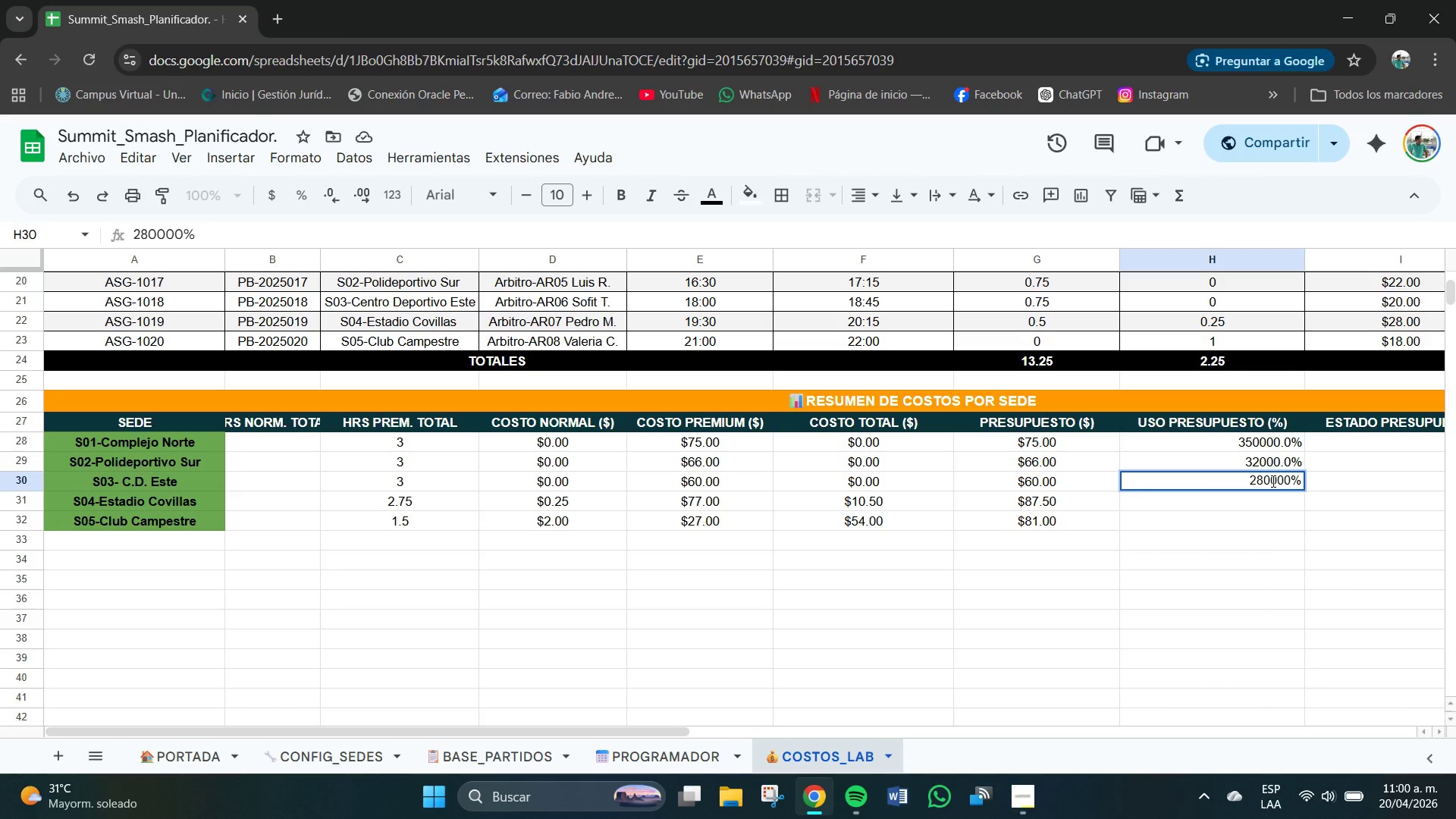 
left_click([1272, 485])
 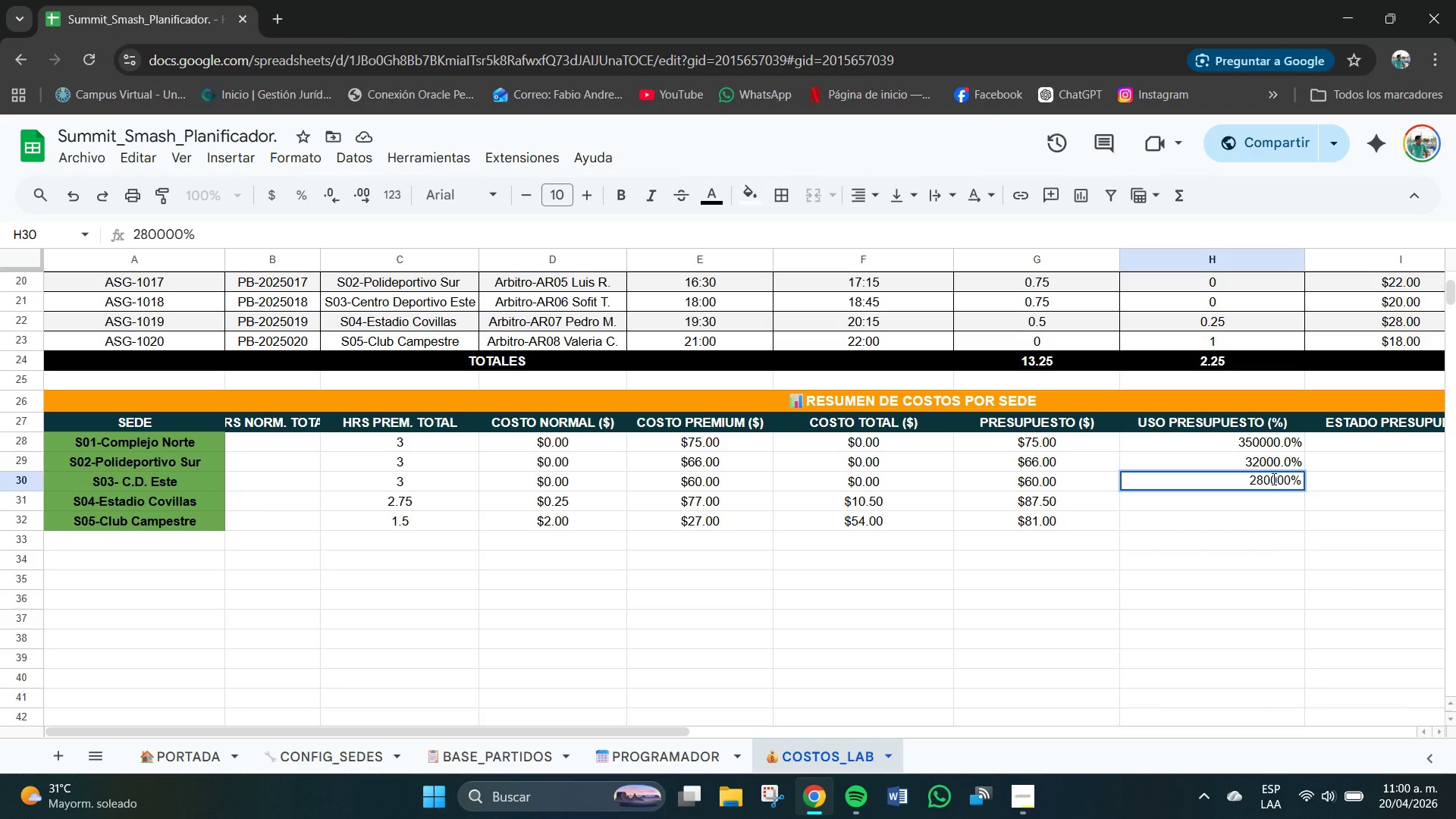 
left_click([1290, 482])
 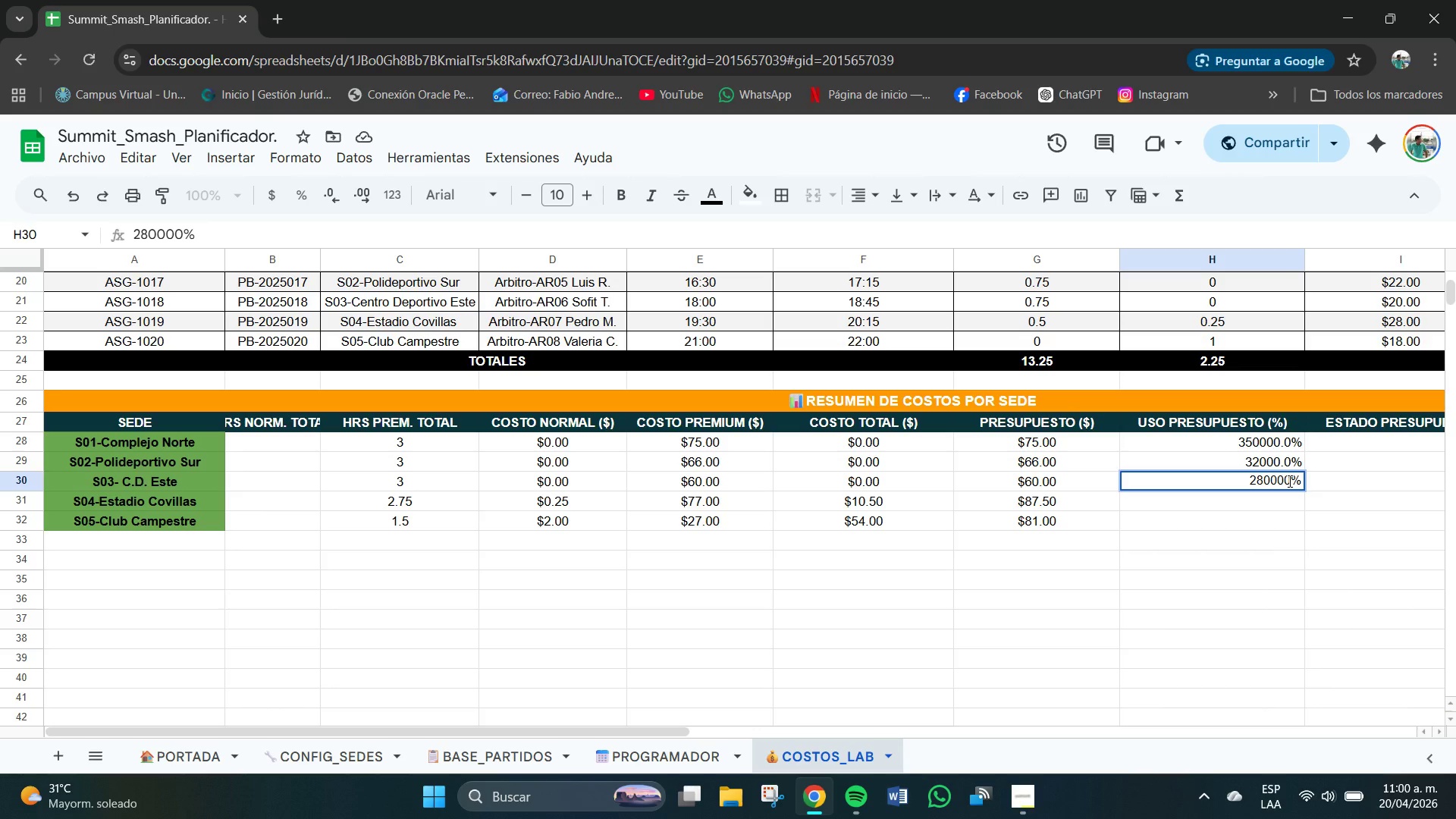 
key(NumpadDecimal)
 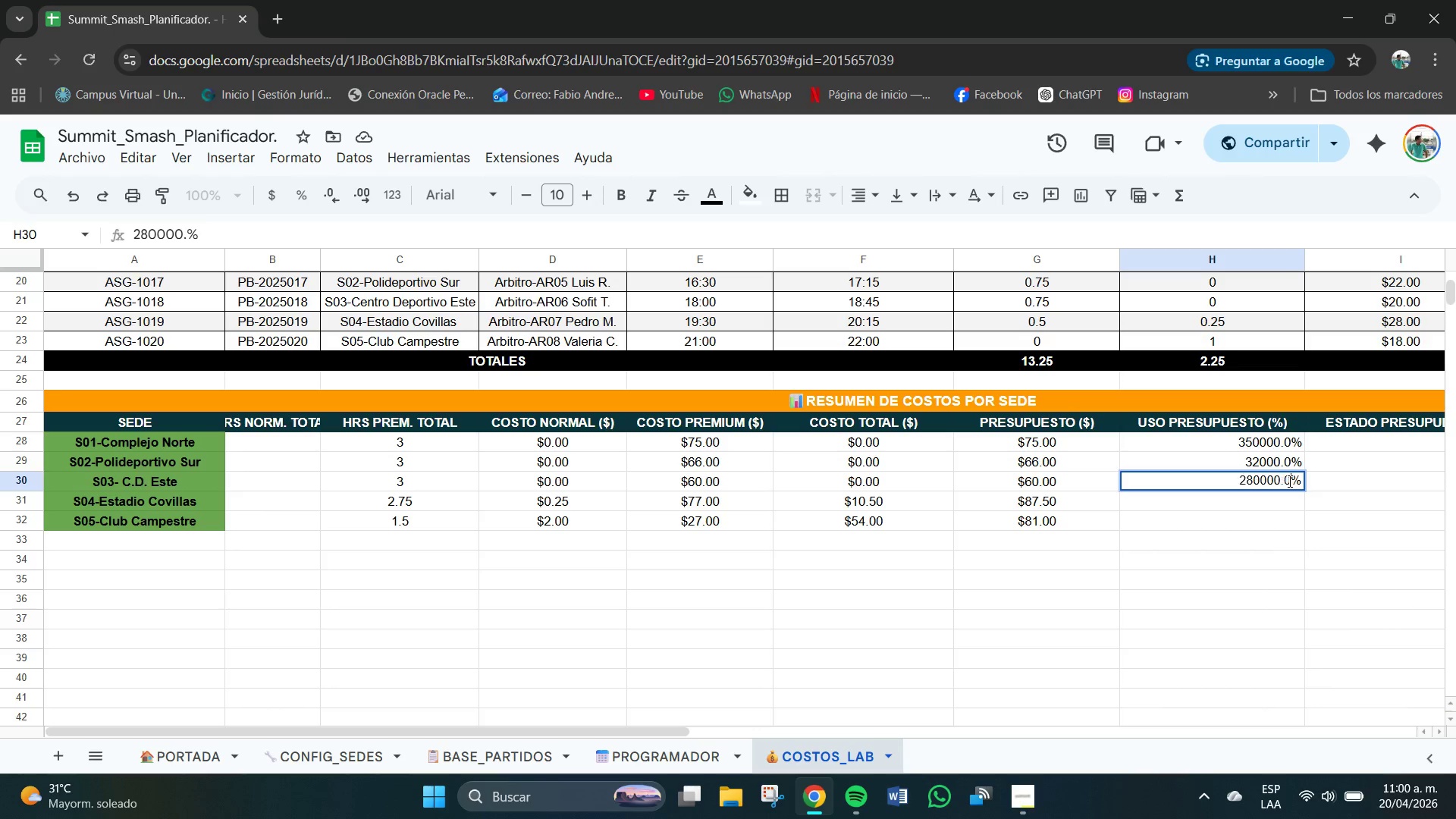 
key(Numpad0)
 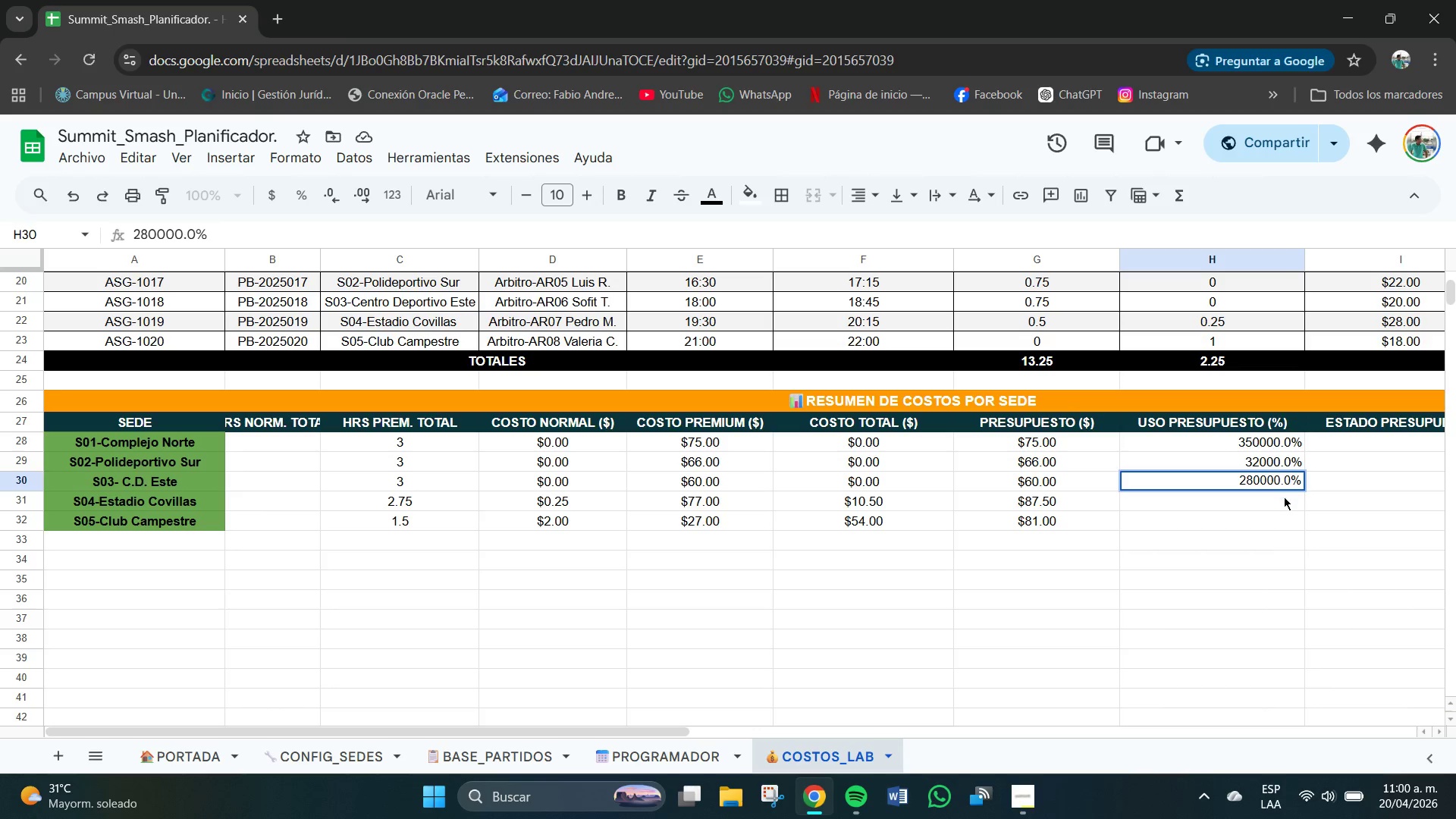 
left_click([1281, 502])
 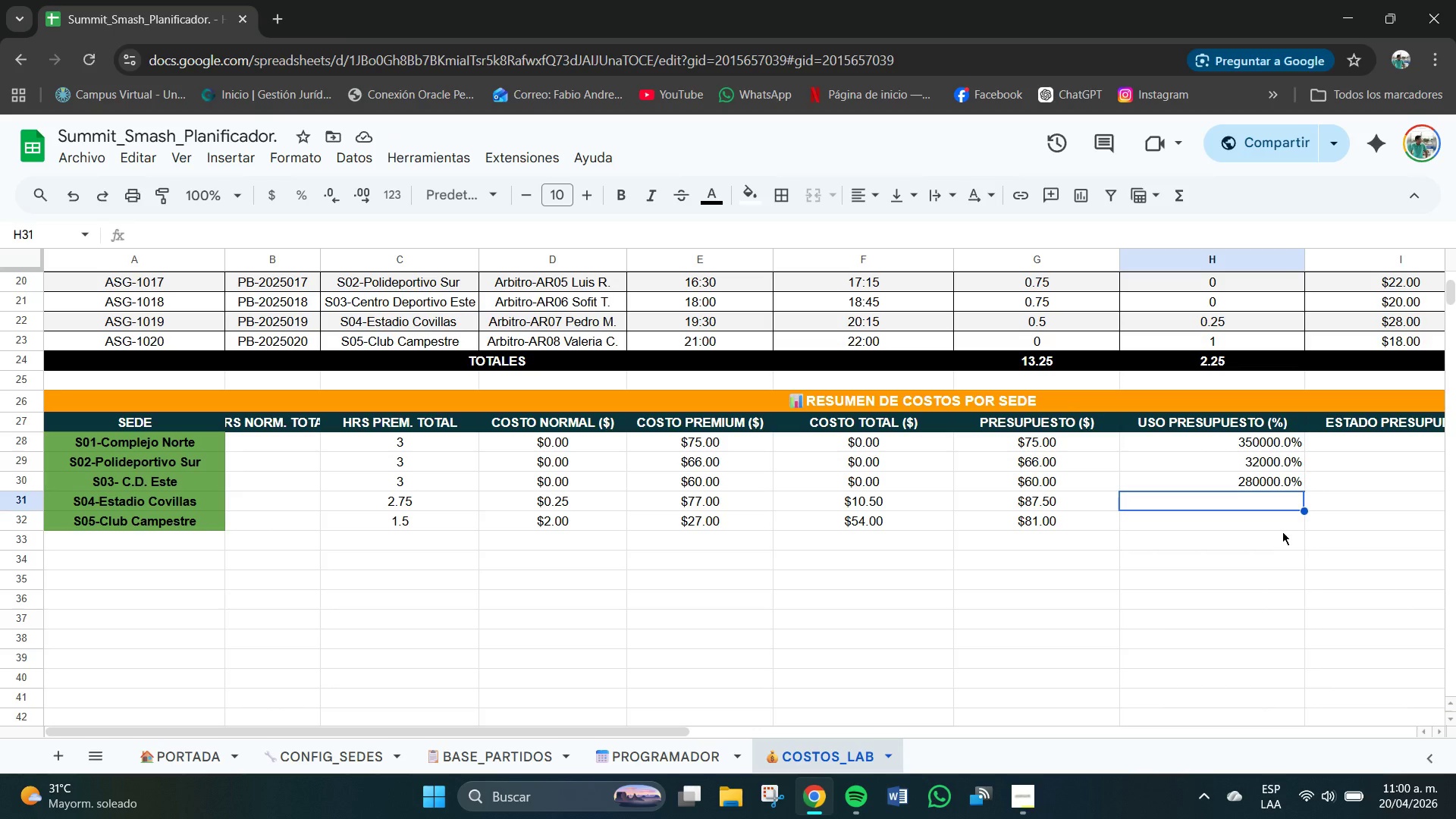 
wait(12.31)
 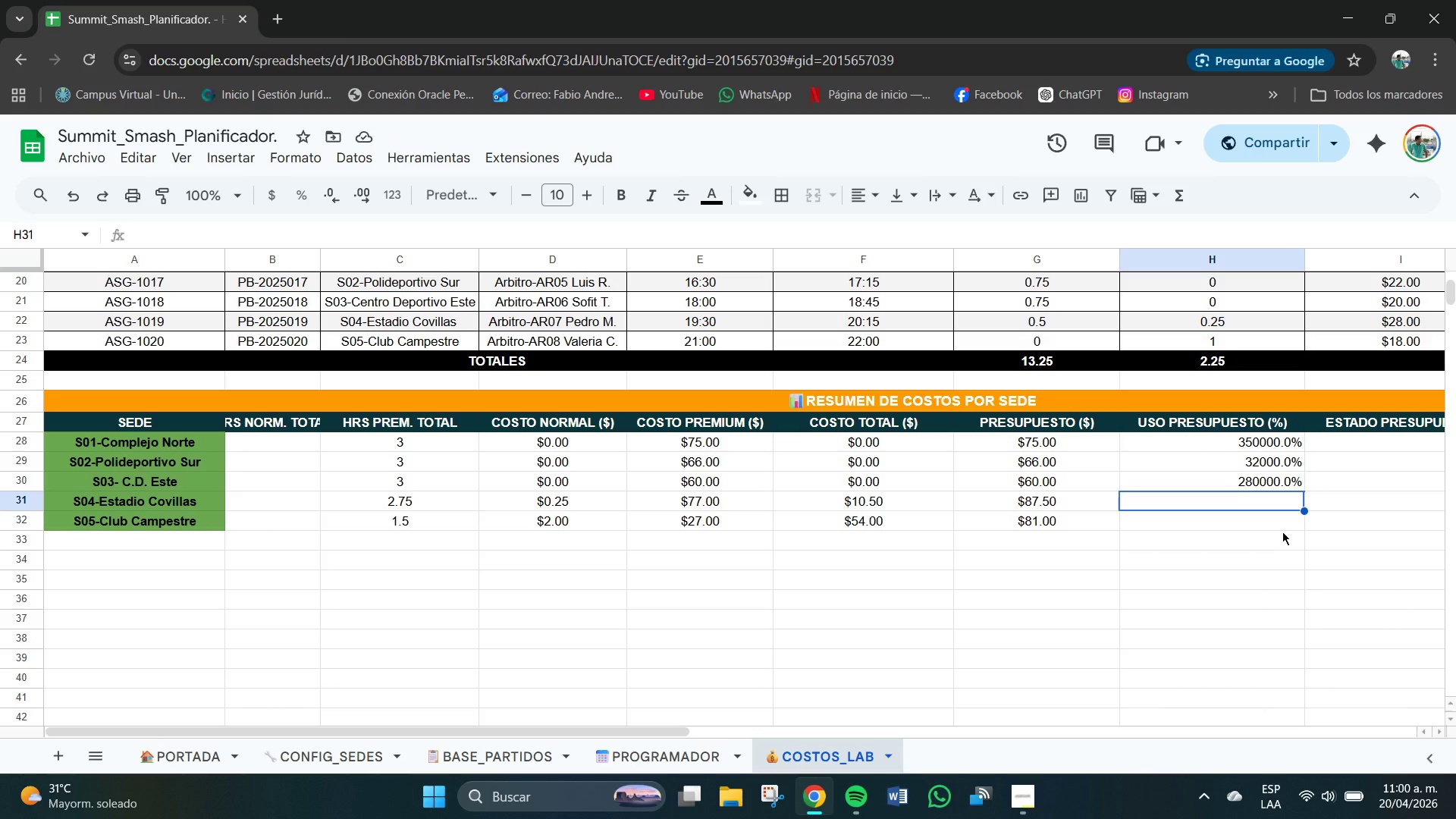 
key(Numpad5)
 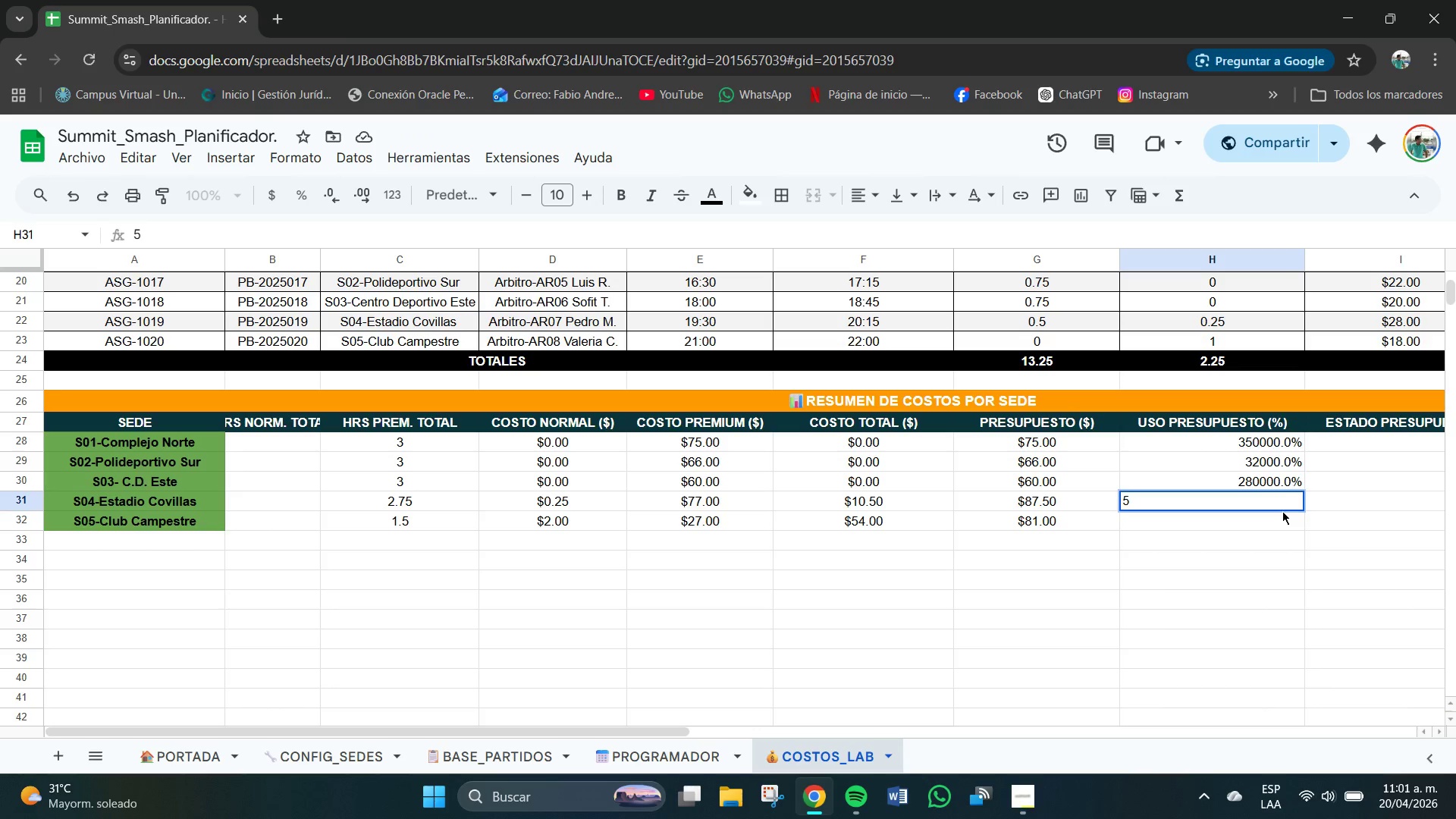 
key(Numpad0)
 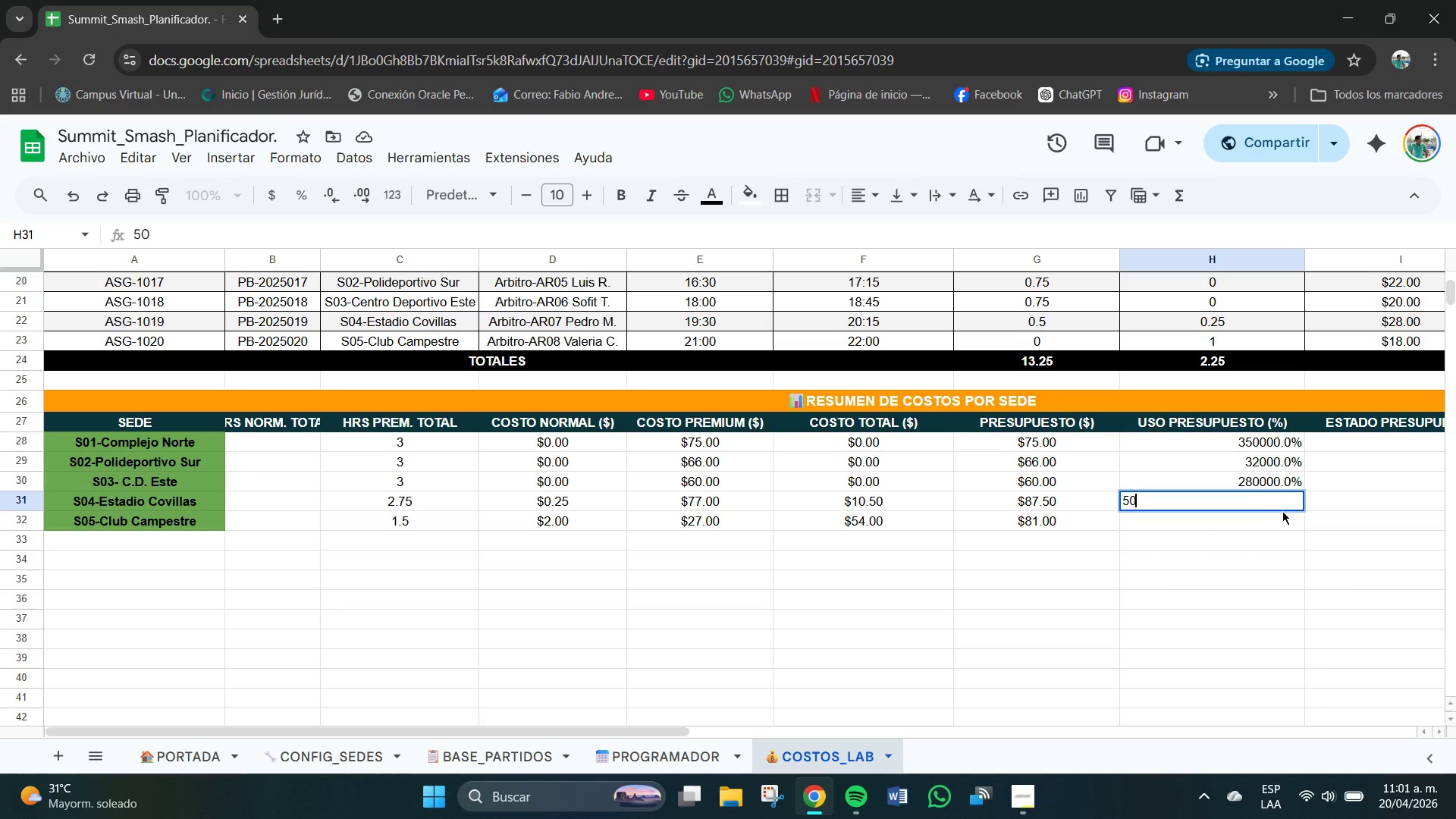 
key(Backspace)
 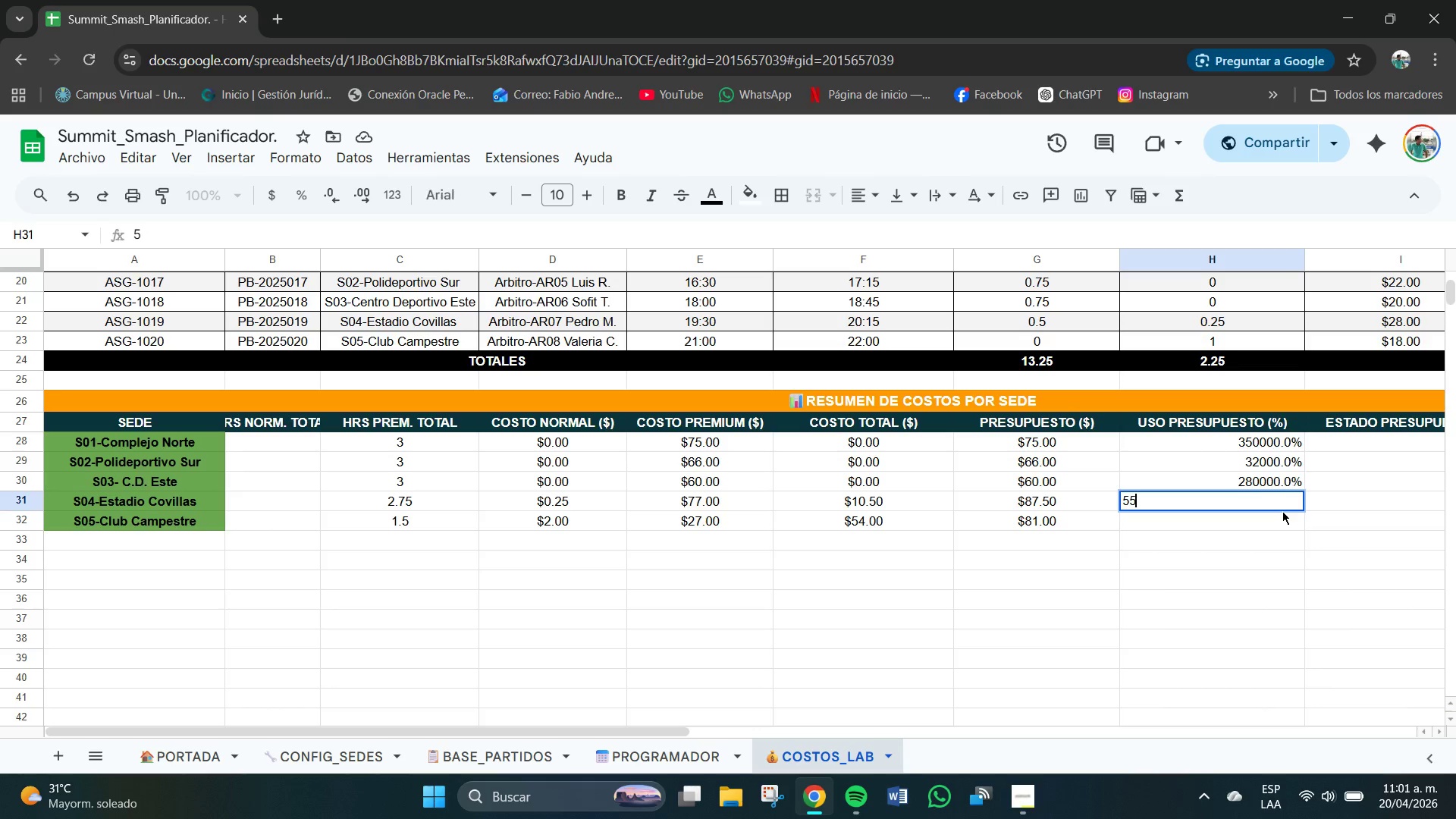 
key(Numpad5)
 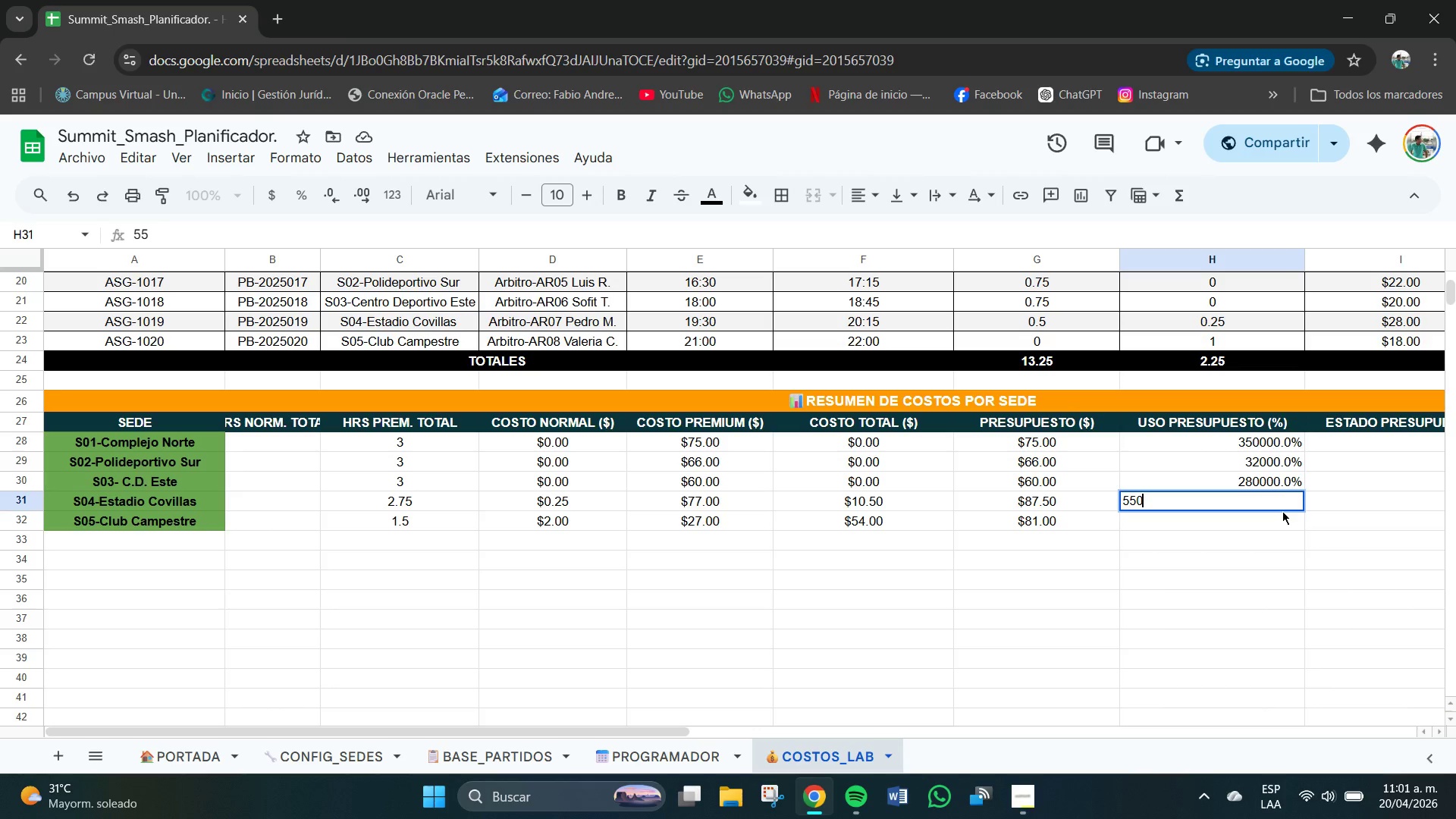 
key(Numpad0)
 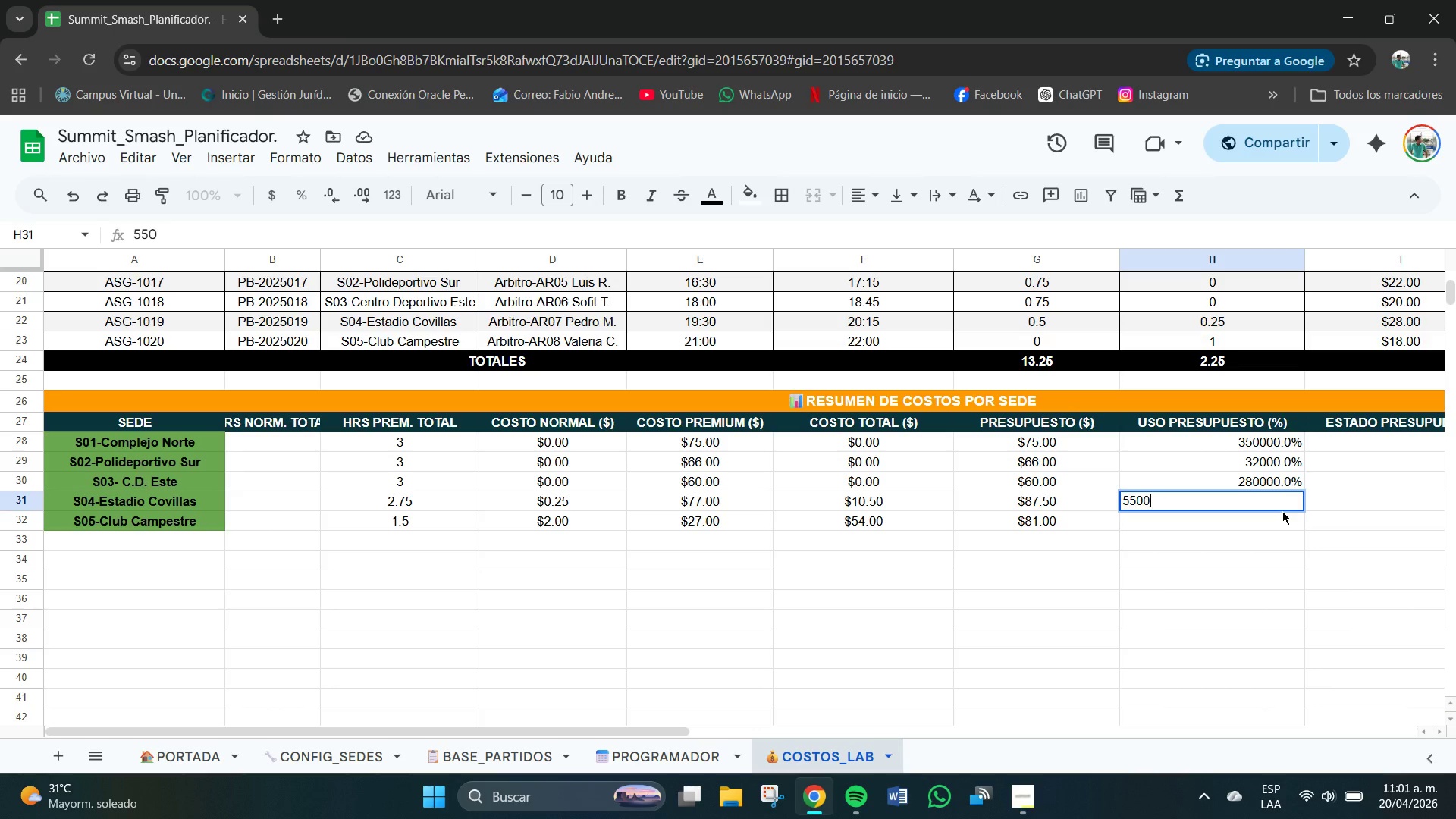 
key(Numpad0)
 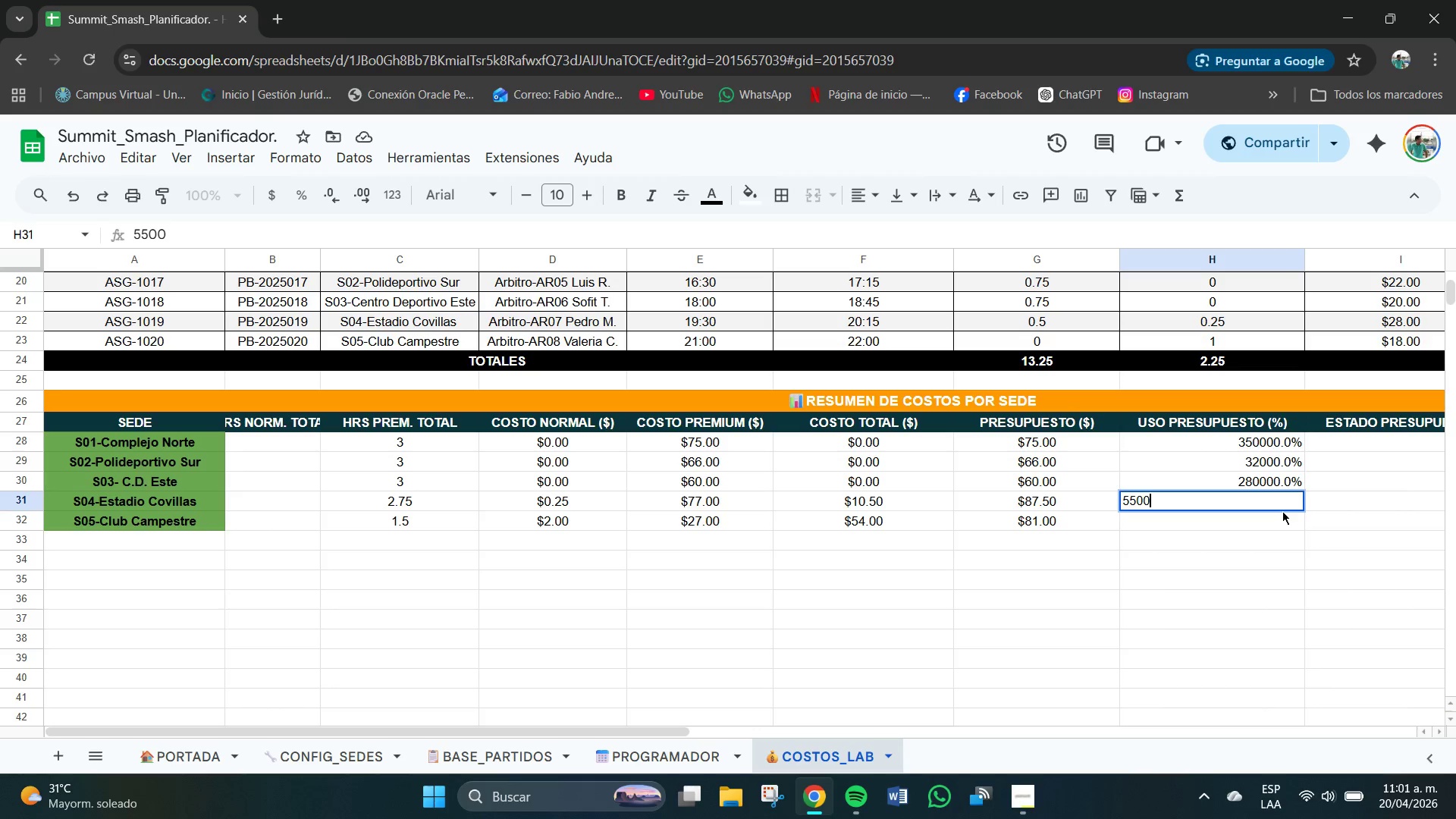 
key(Numpad0)
 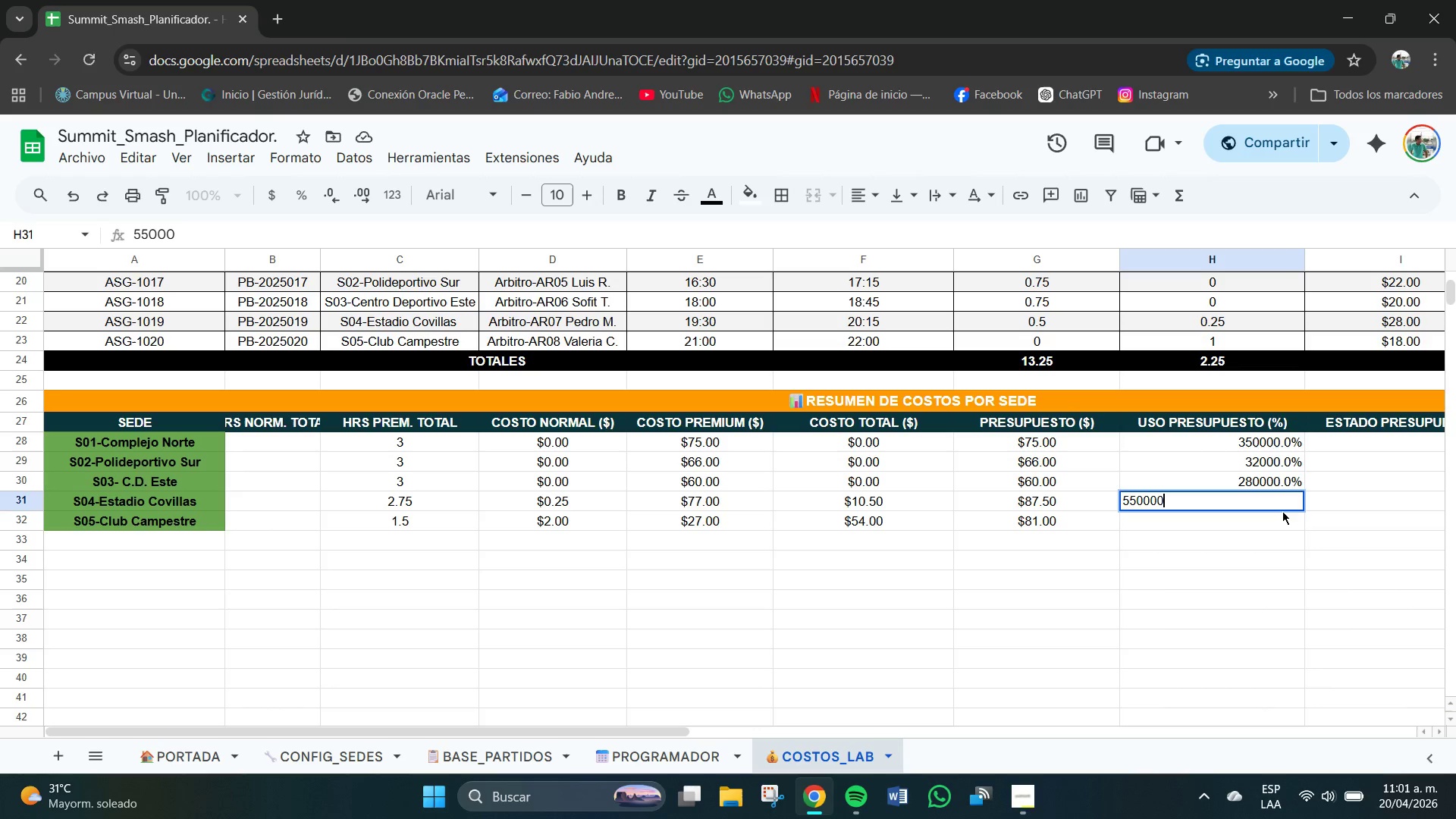 
key(Numpad0)
 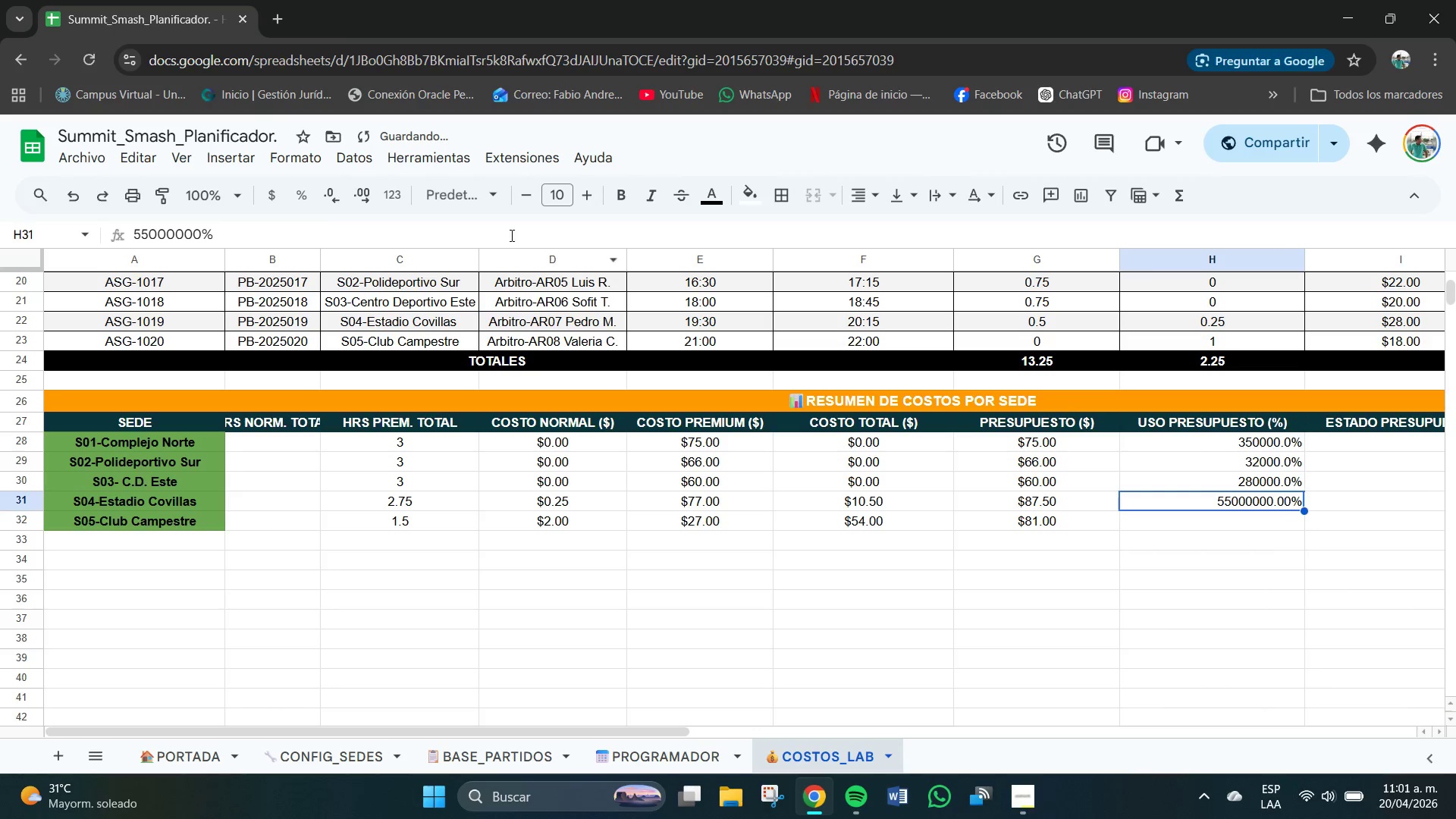 
double_click([339, 196])
 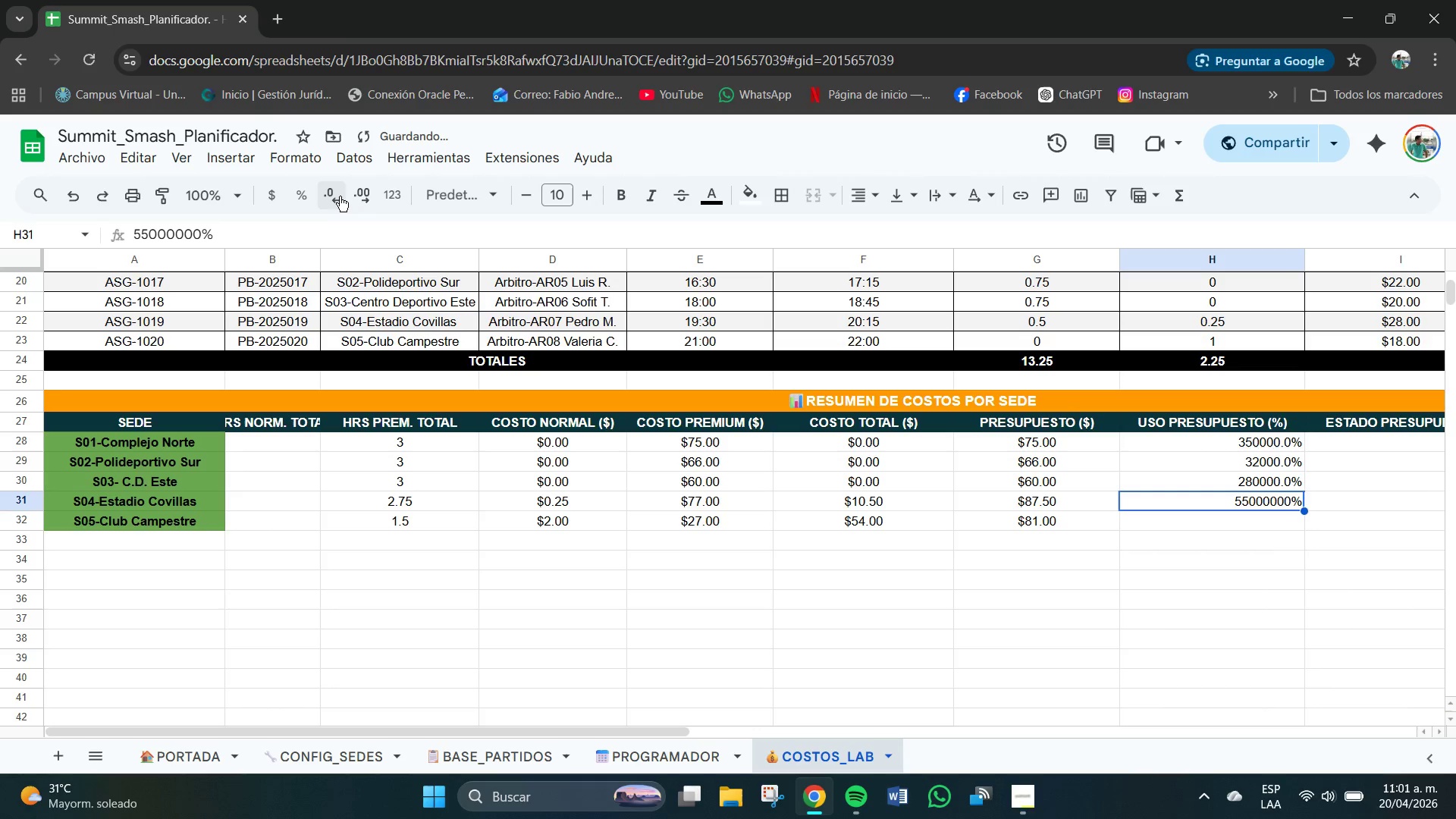 
triple_click([340, 196])
 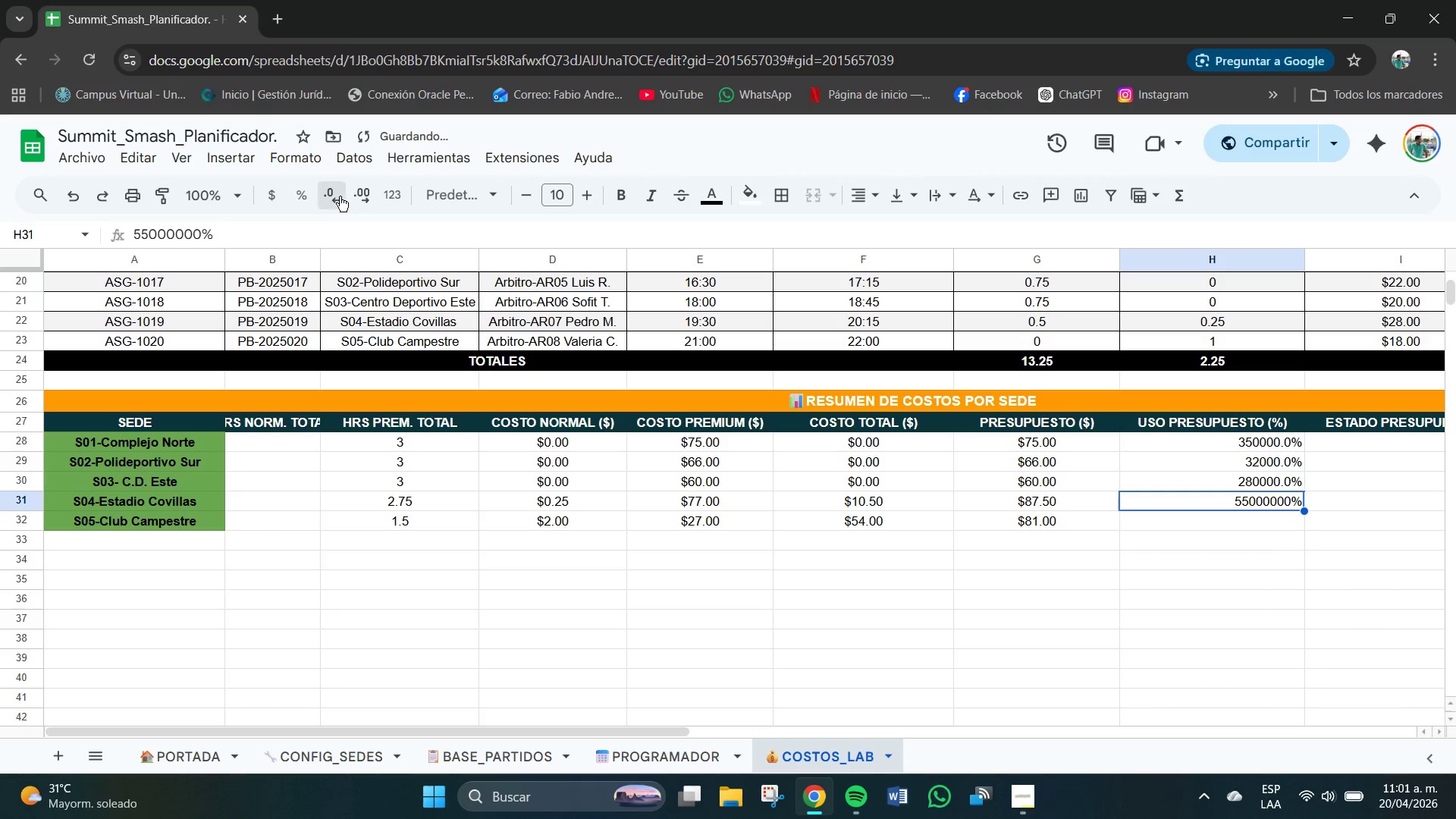 
triple_click([340, 196])
 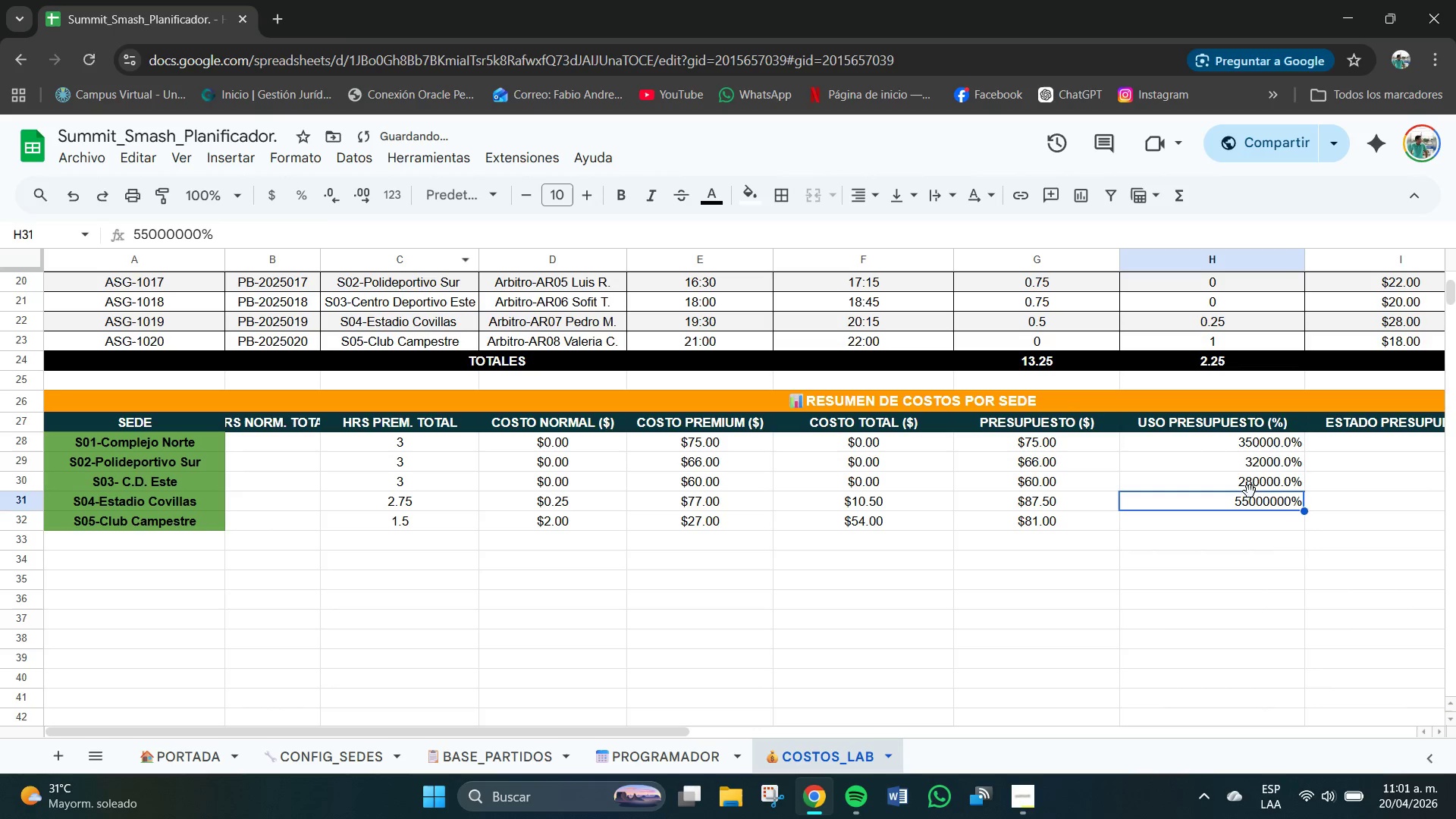 
left_click([1254, 482])
 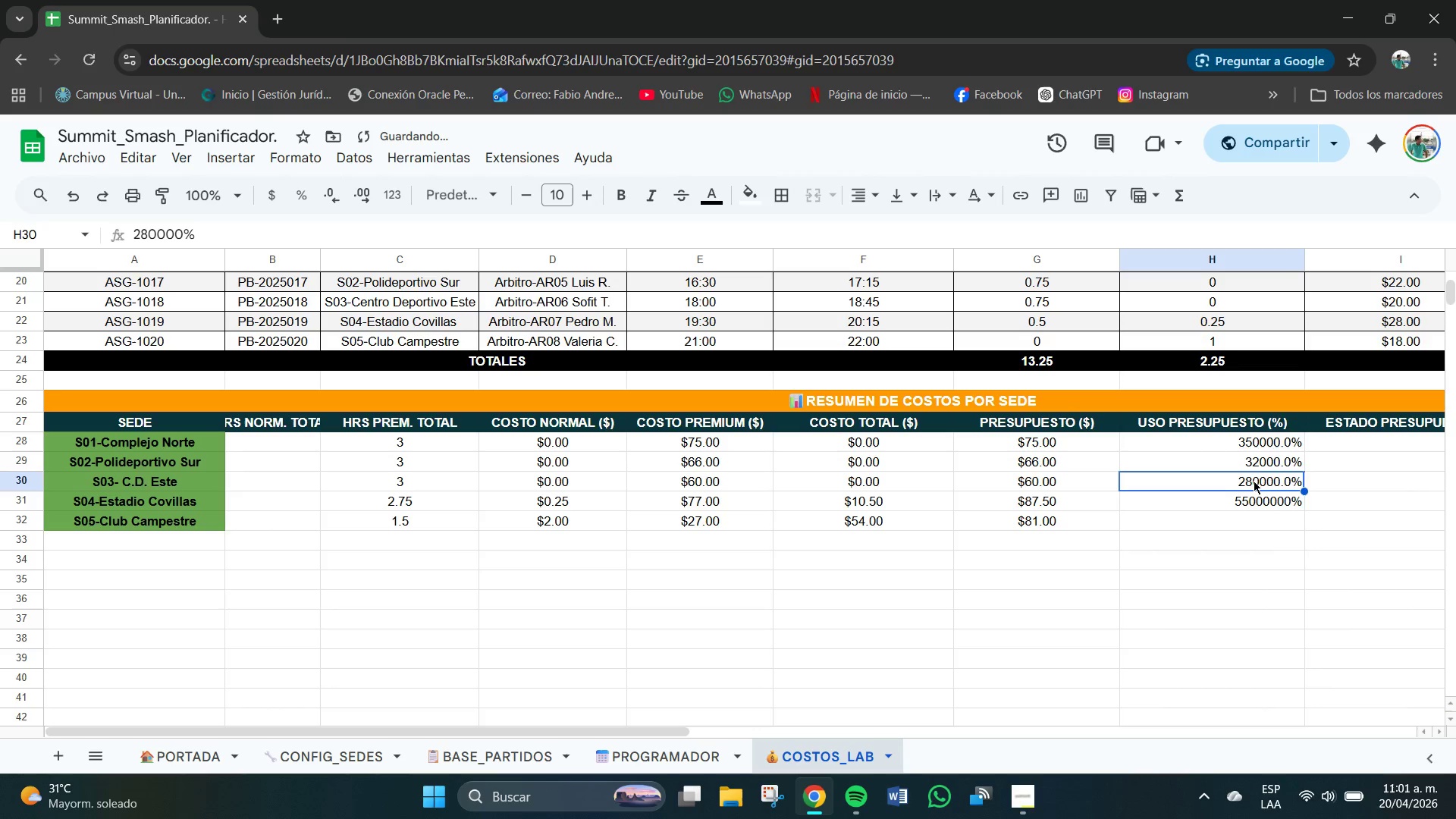 
key(Control+C)
 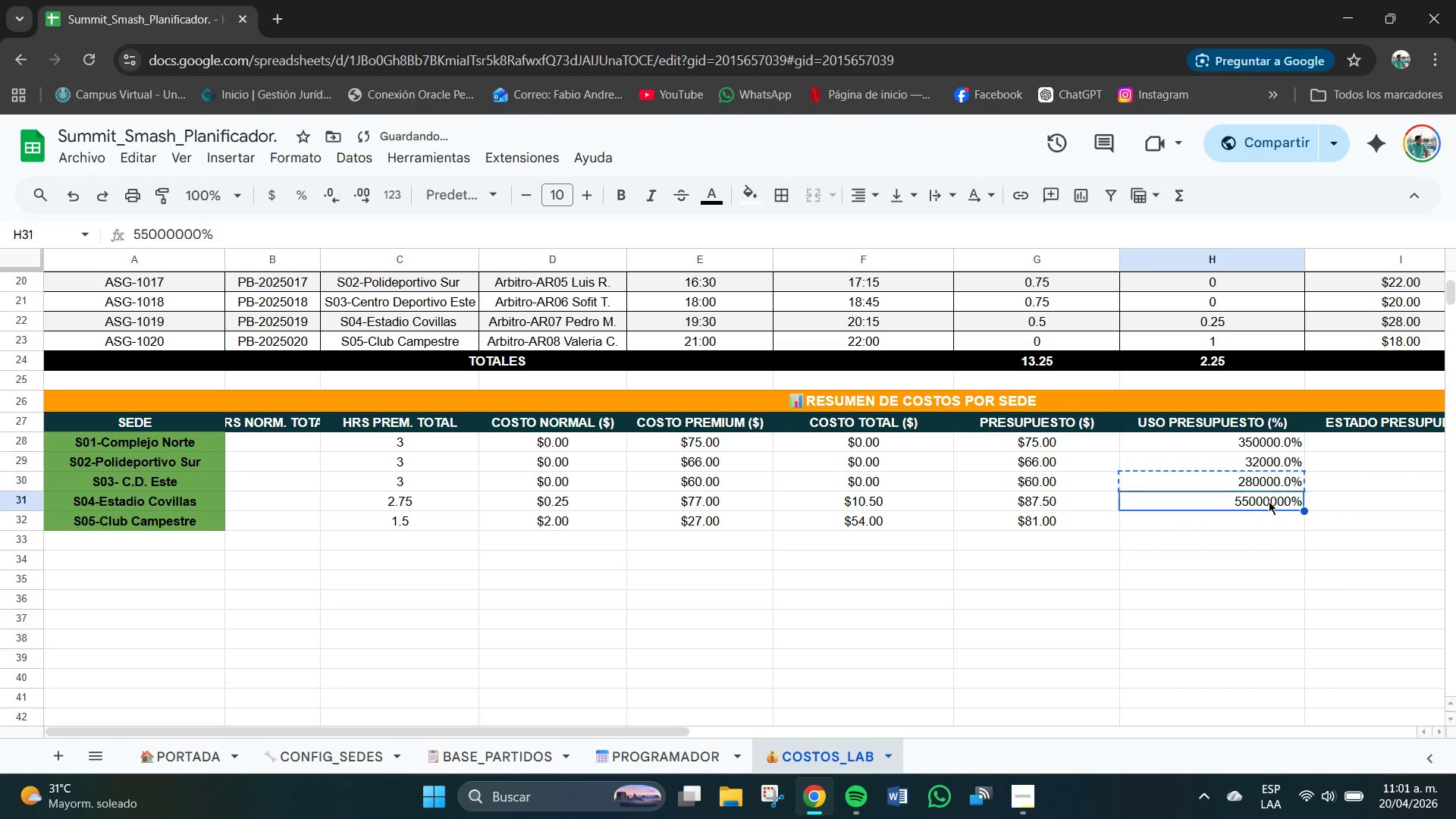 
key(Control+V)
 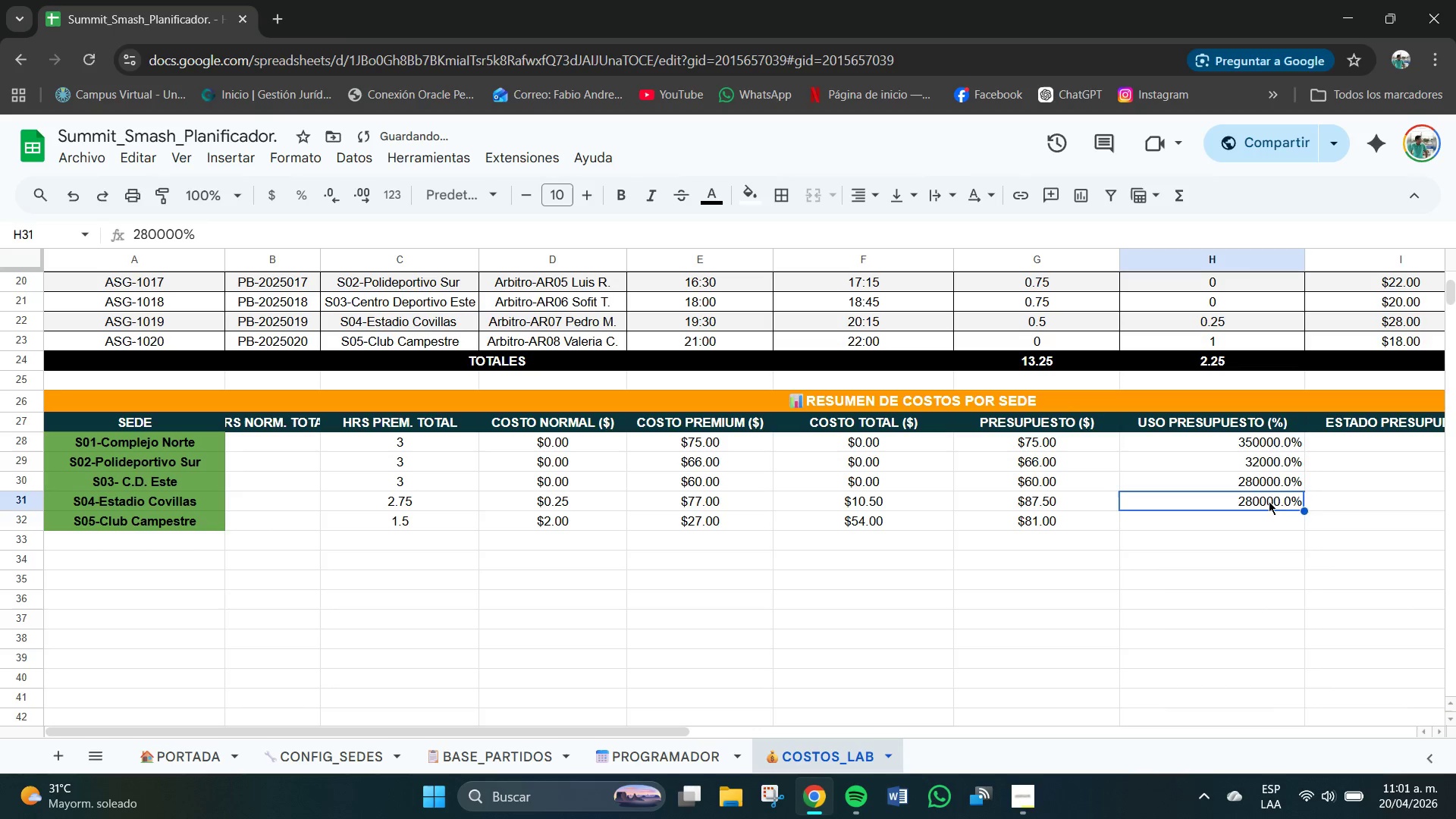 
double_click([1269, 501])
 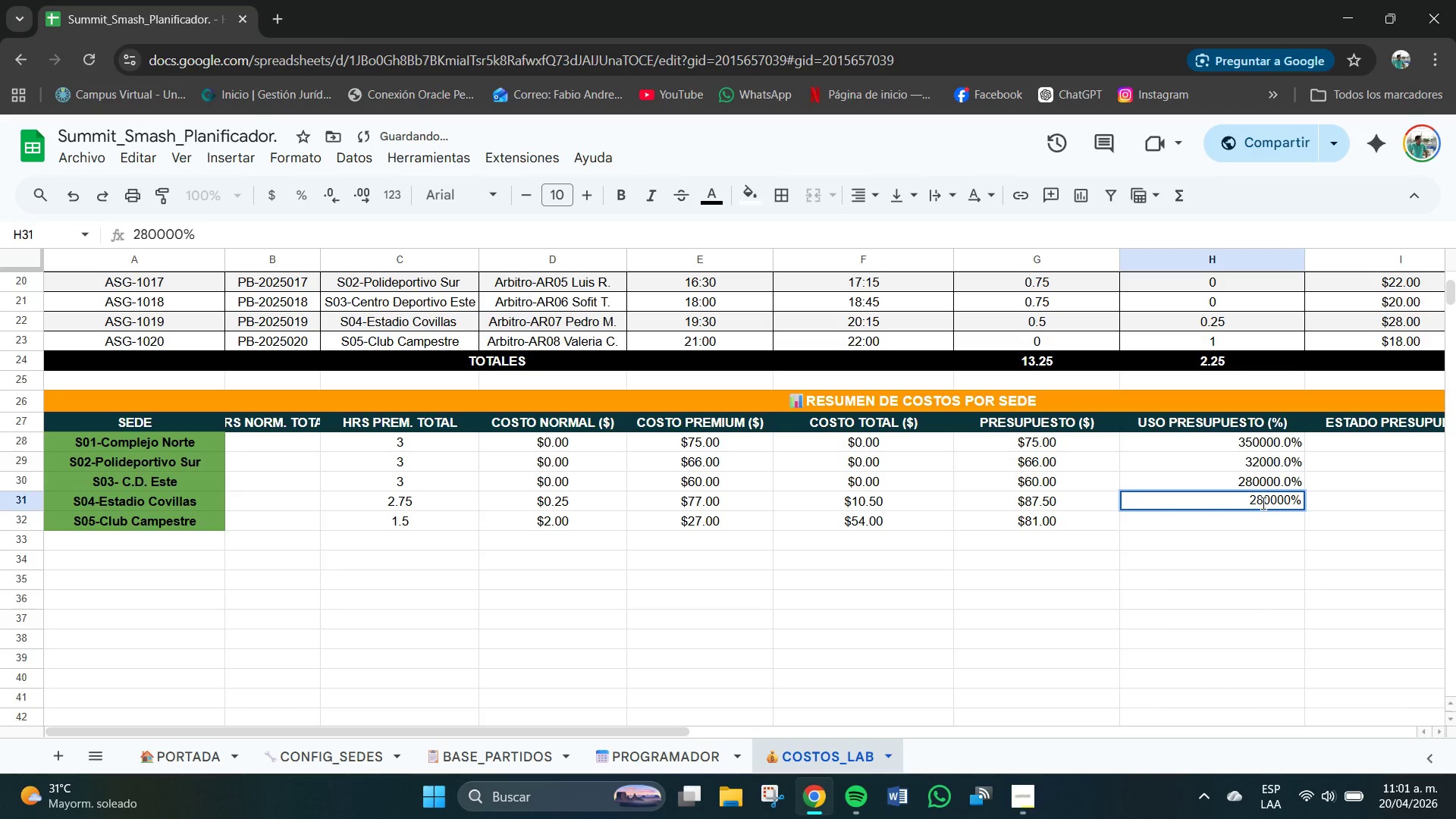 
key(Backspace)
 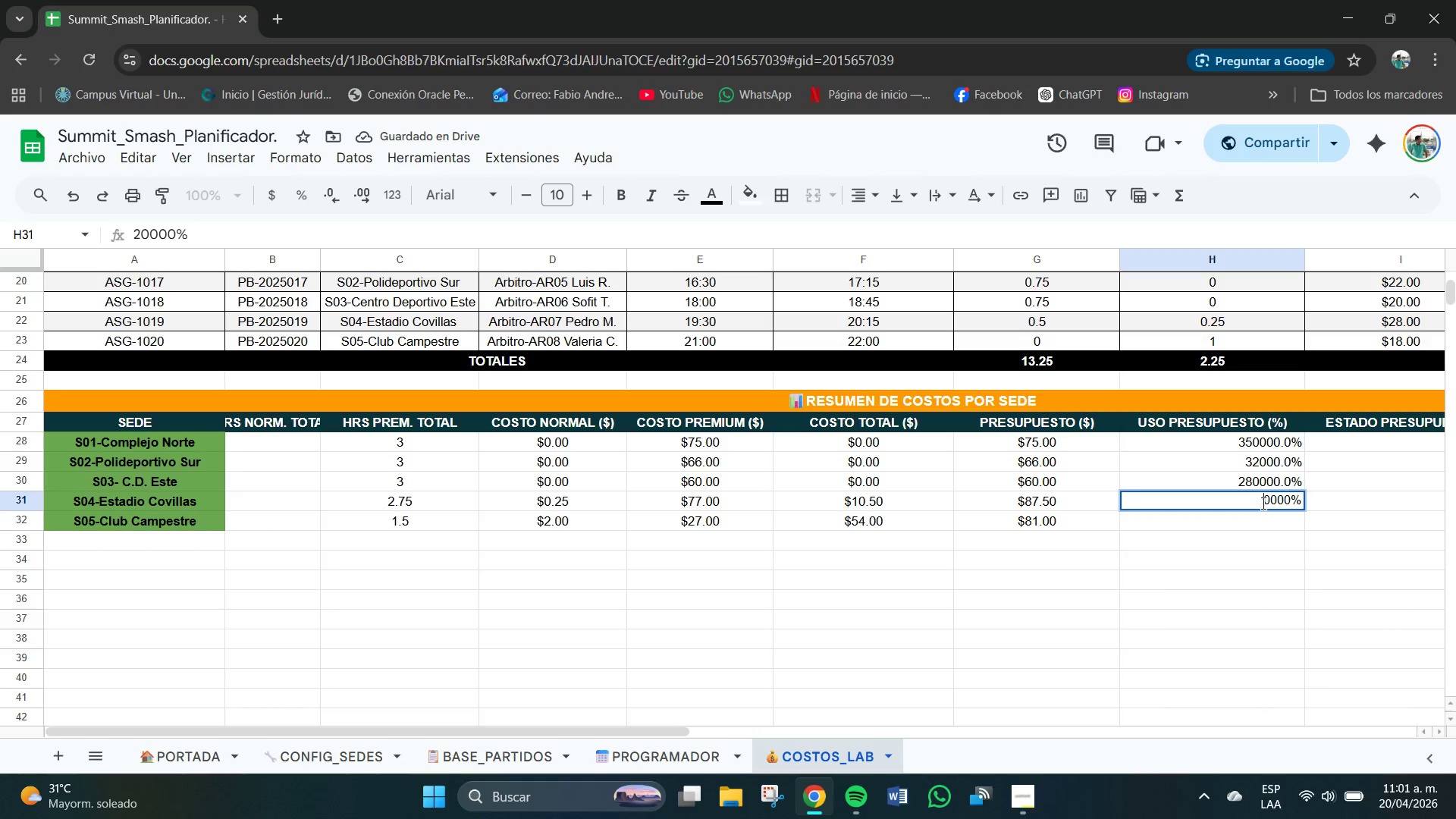 
key(Backspace)
 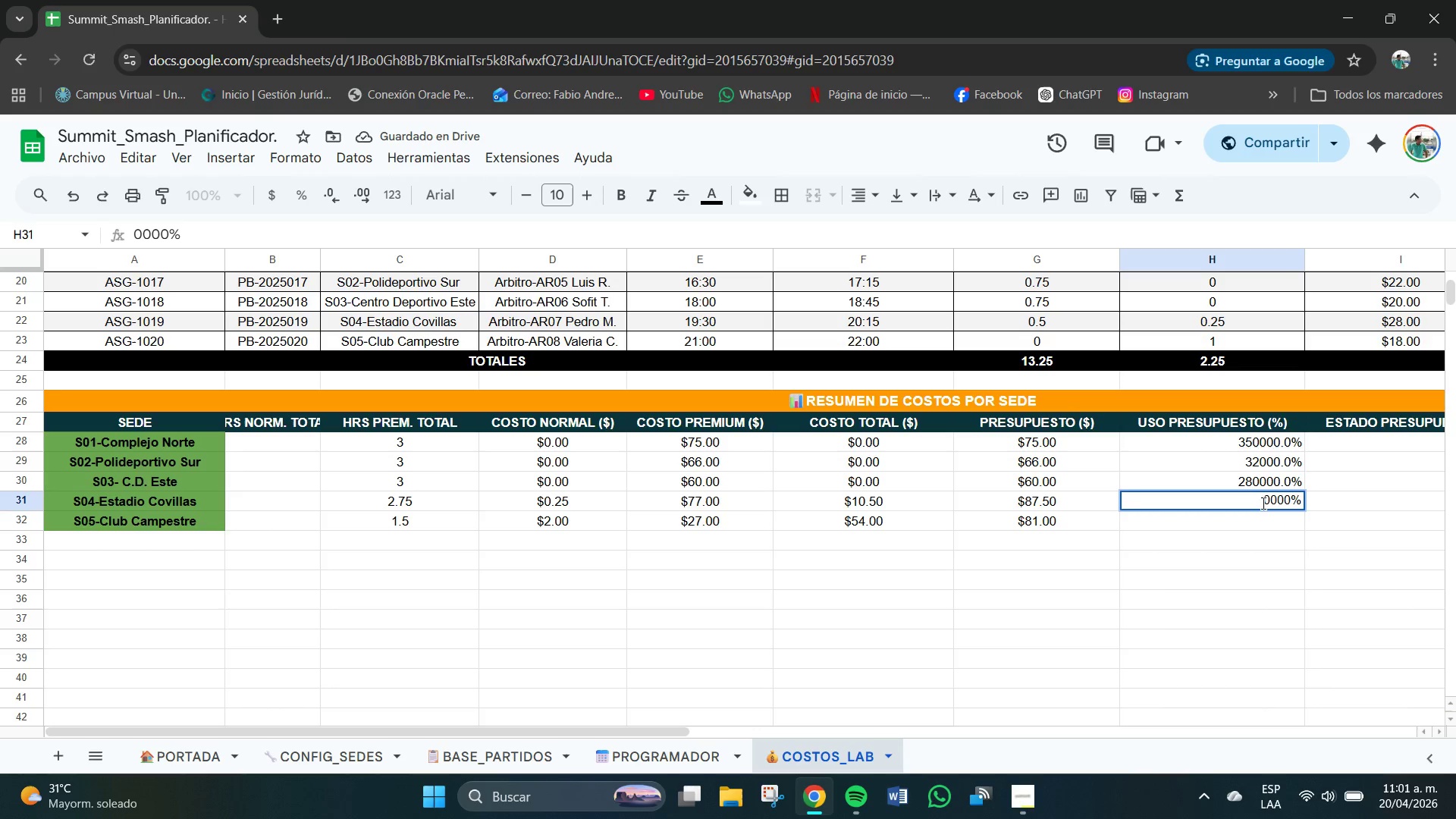 
key(Numpad5)
 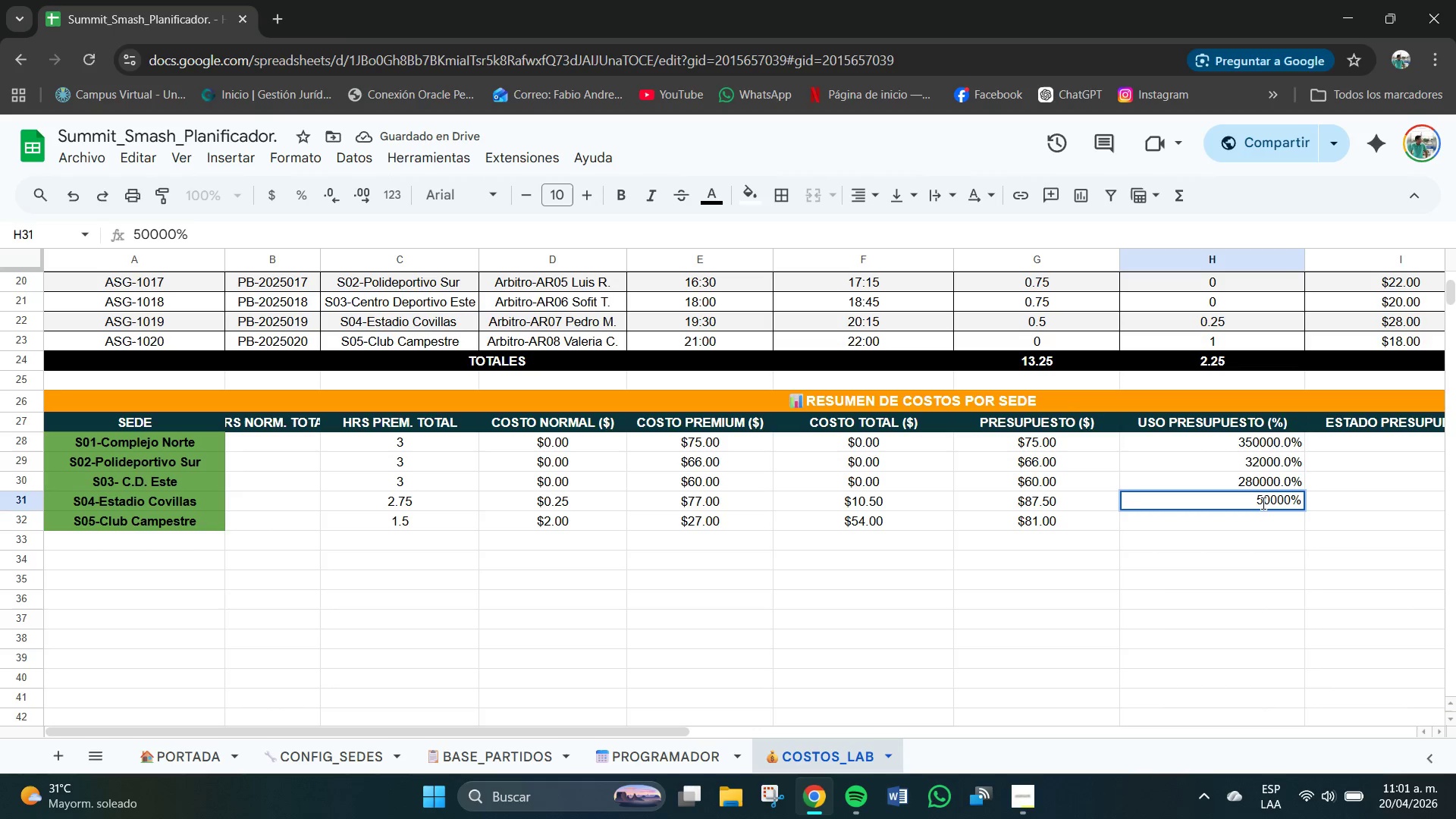 
key(Numpad5)
 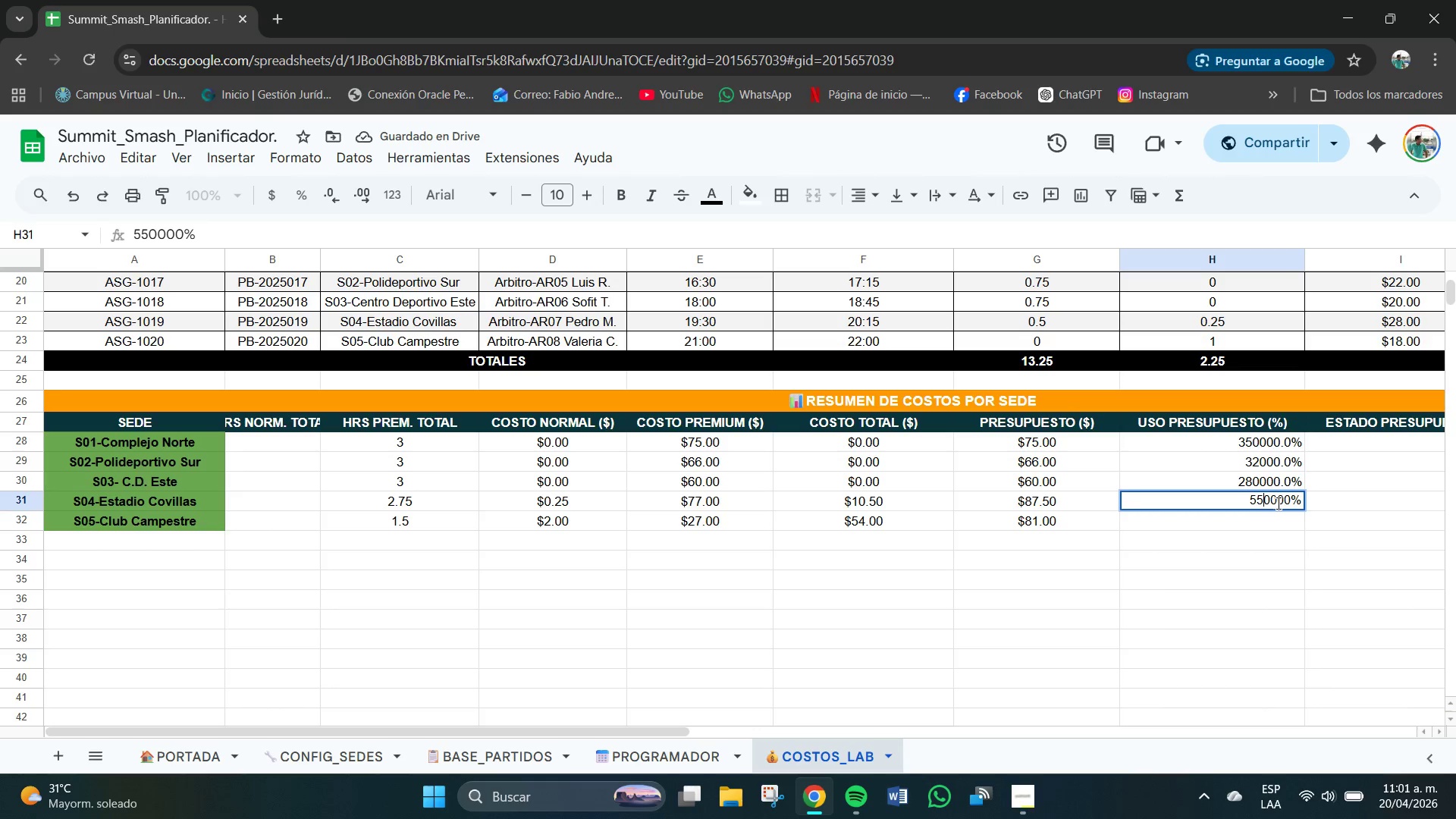 
left_click([1278, 504])
 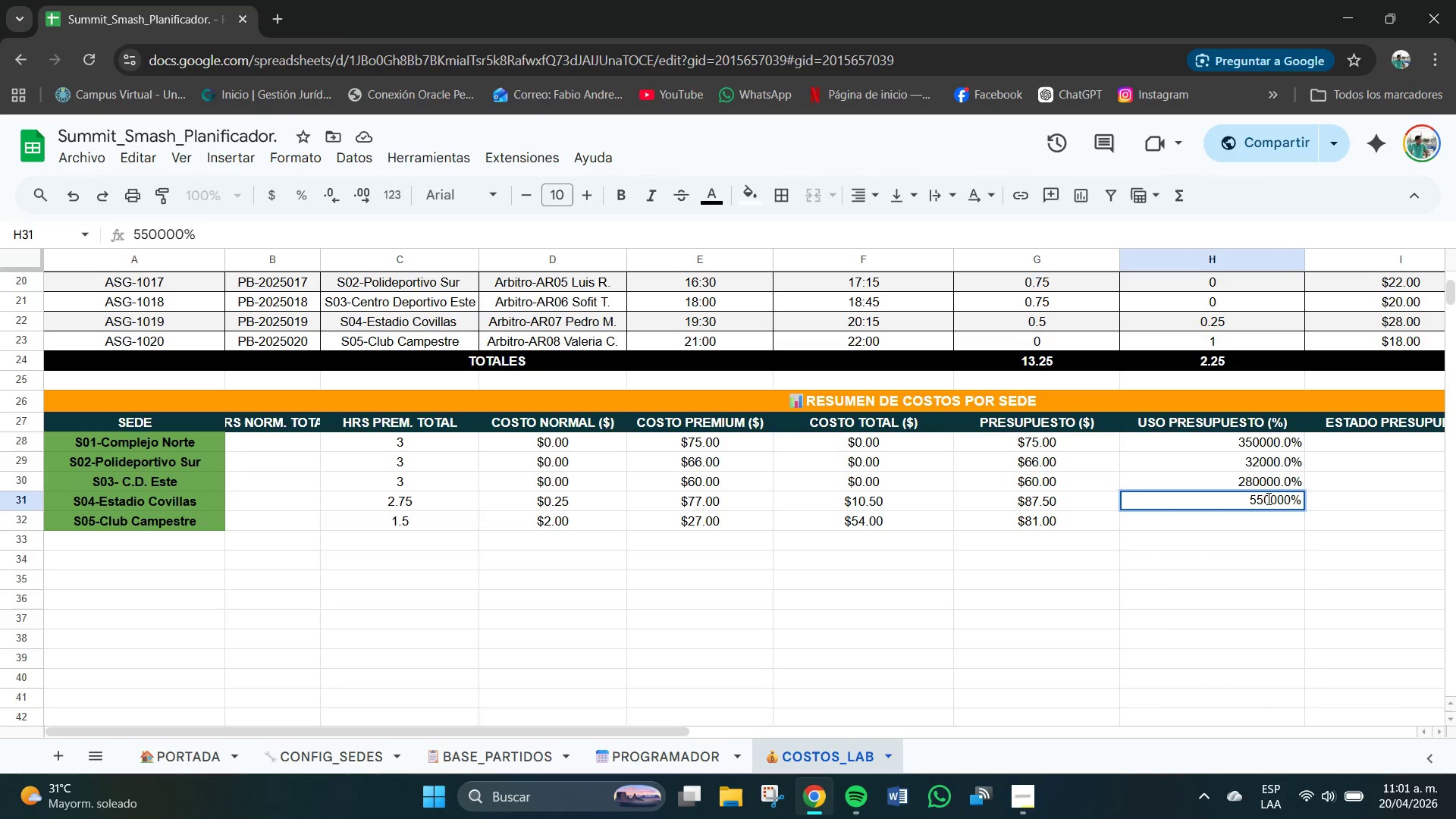 
left_click([1272, 500])
 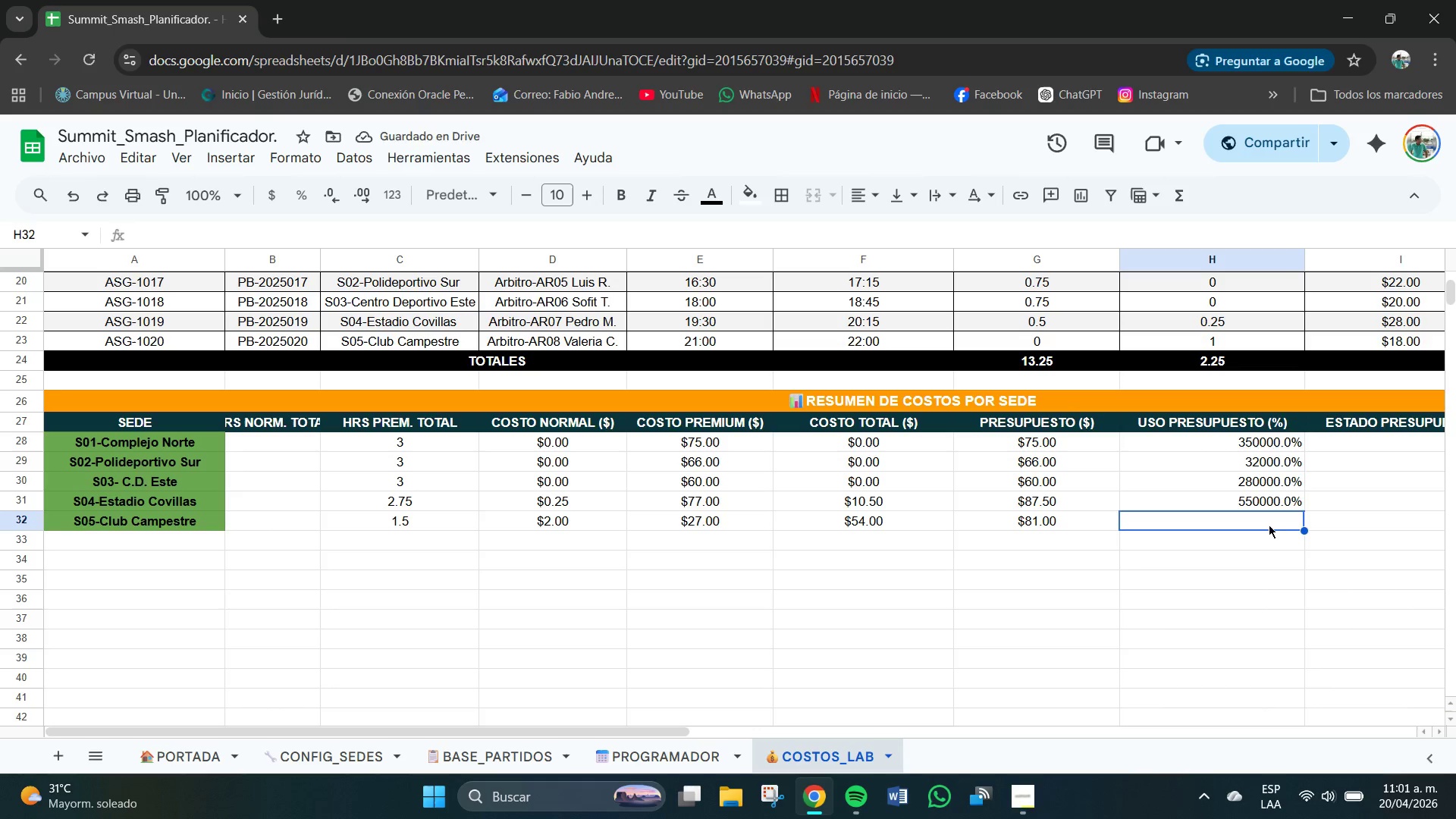 
wait(11.3)
 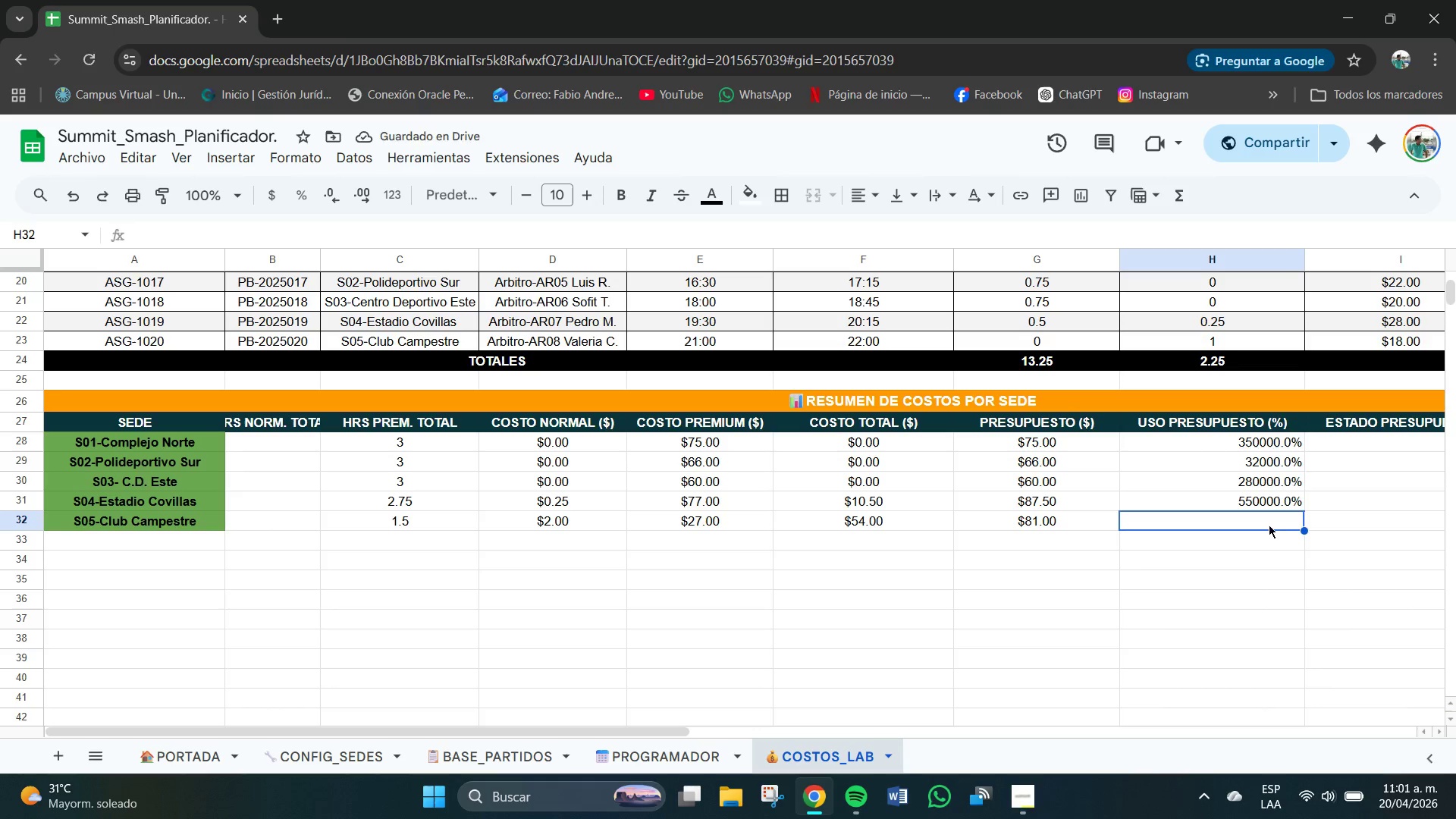 
left_click([1266, 444])
 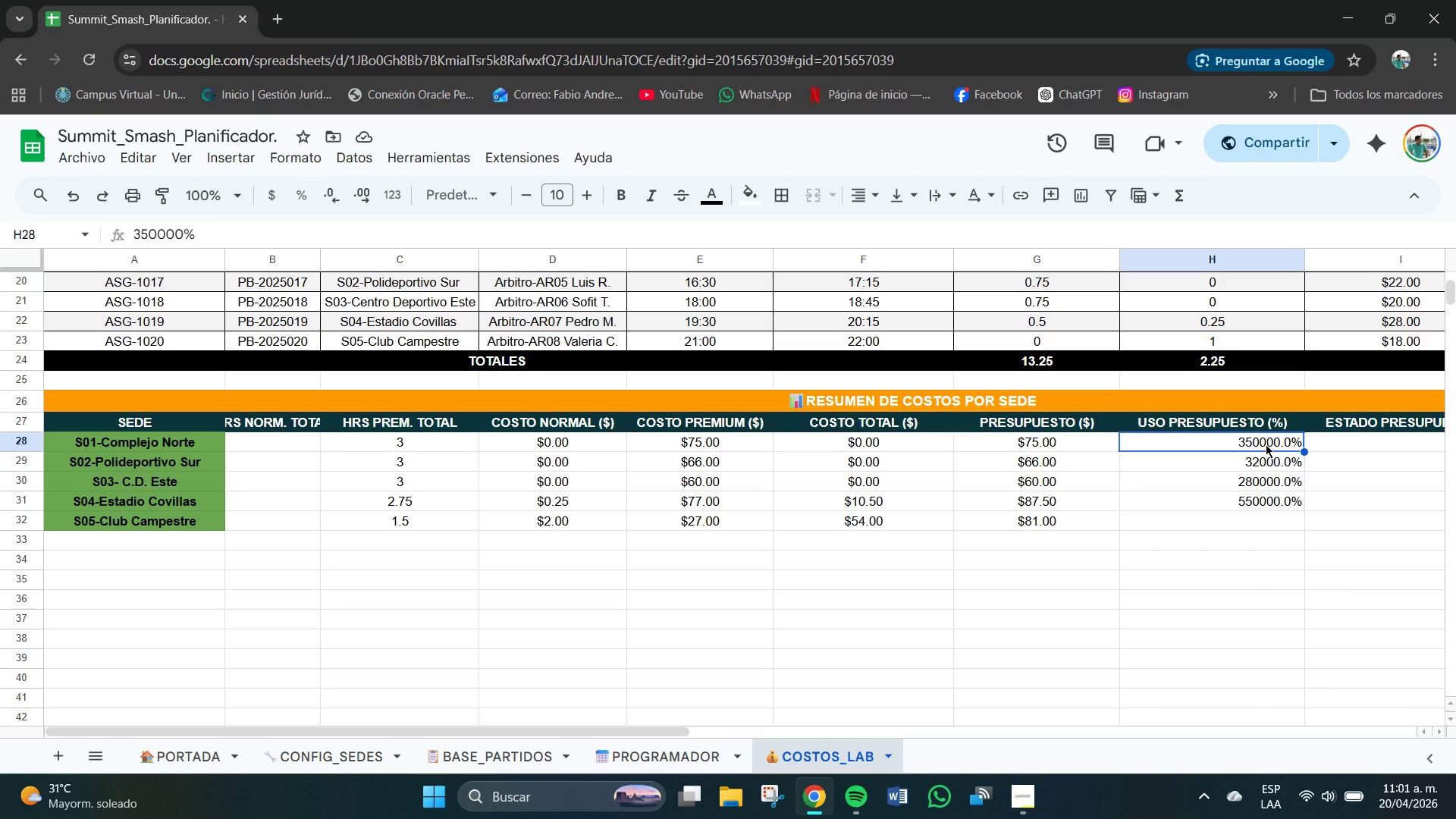 
key(Control+C)
 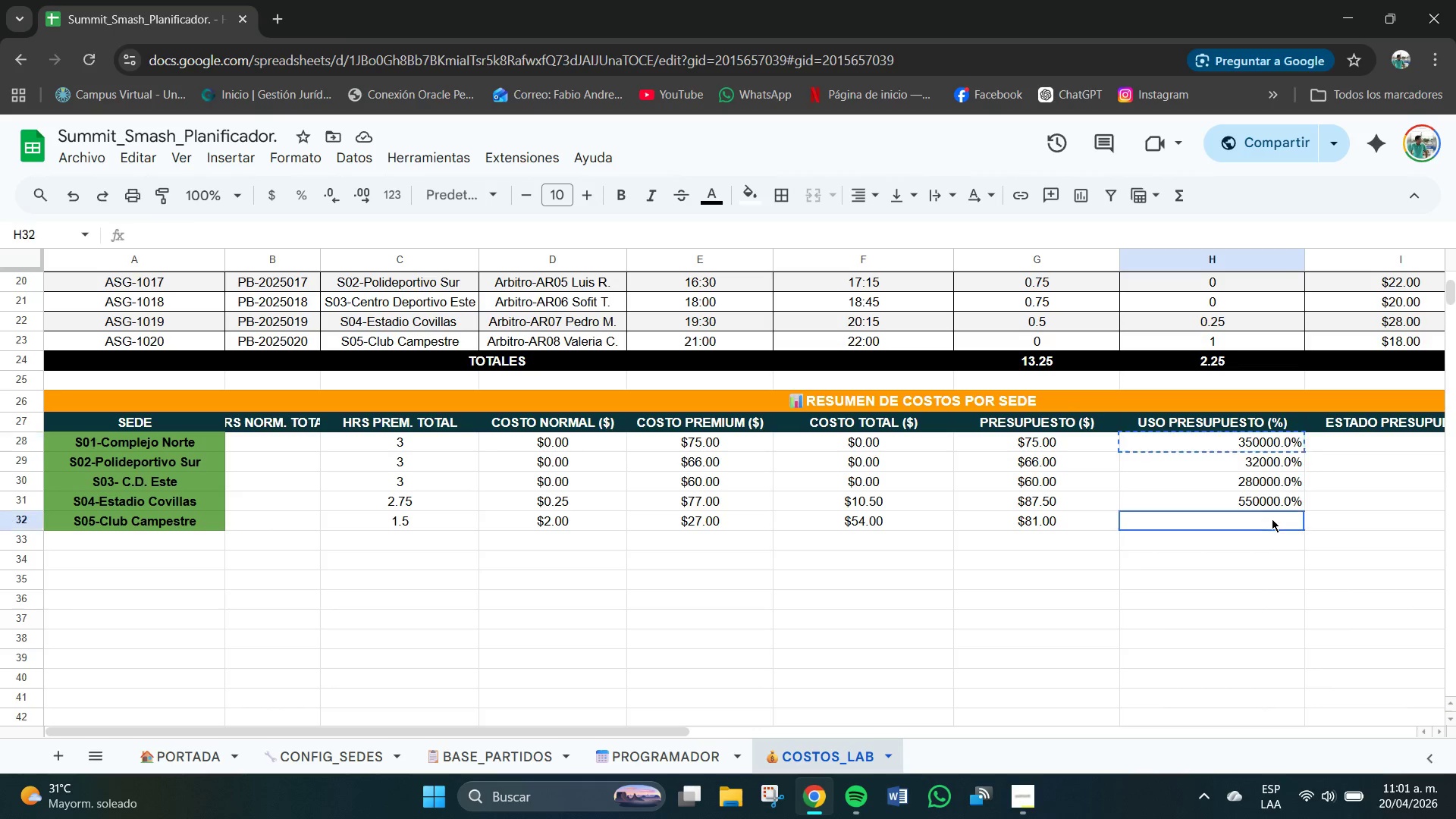 
key(Control+V)
 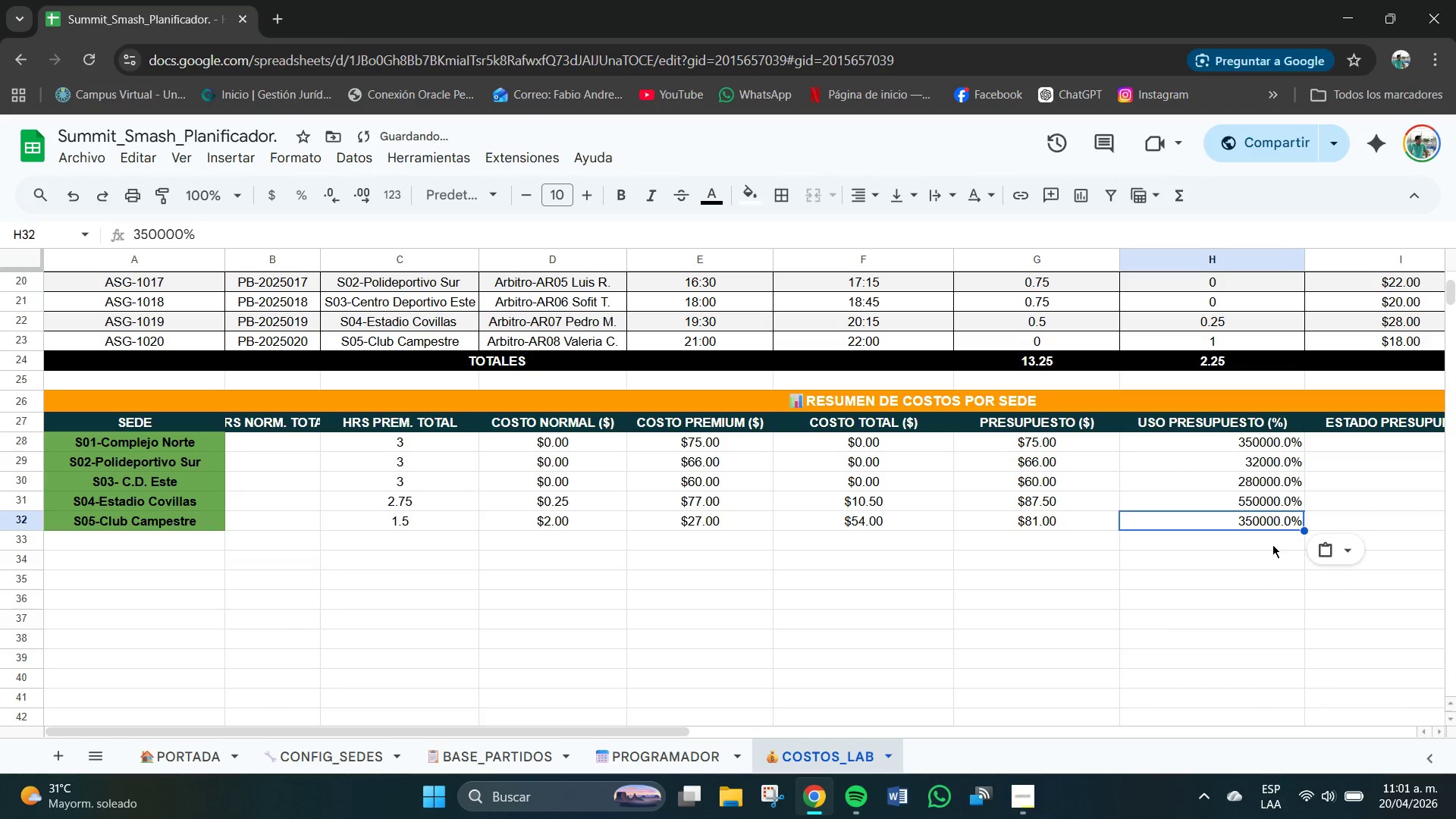 
mouse_move([1268, 464])
 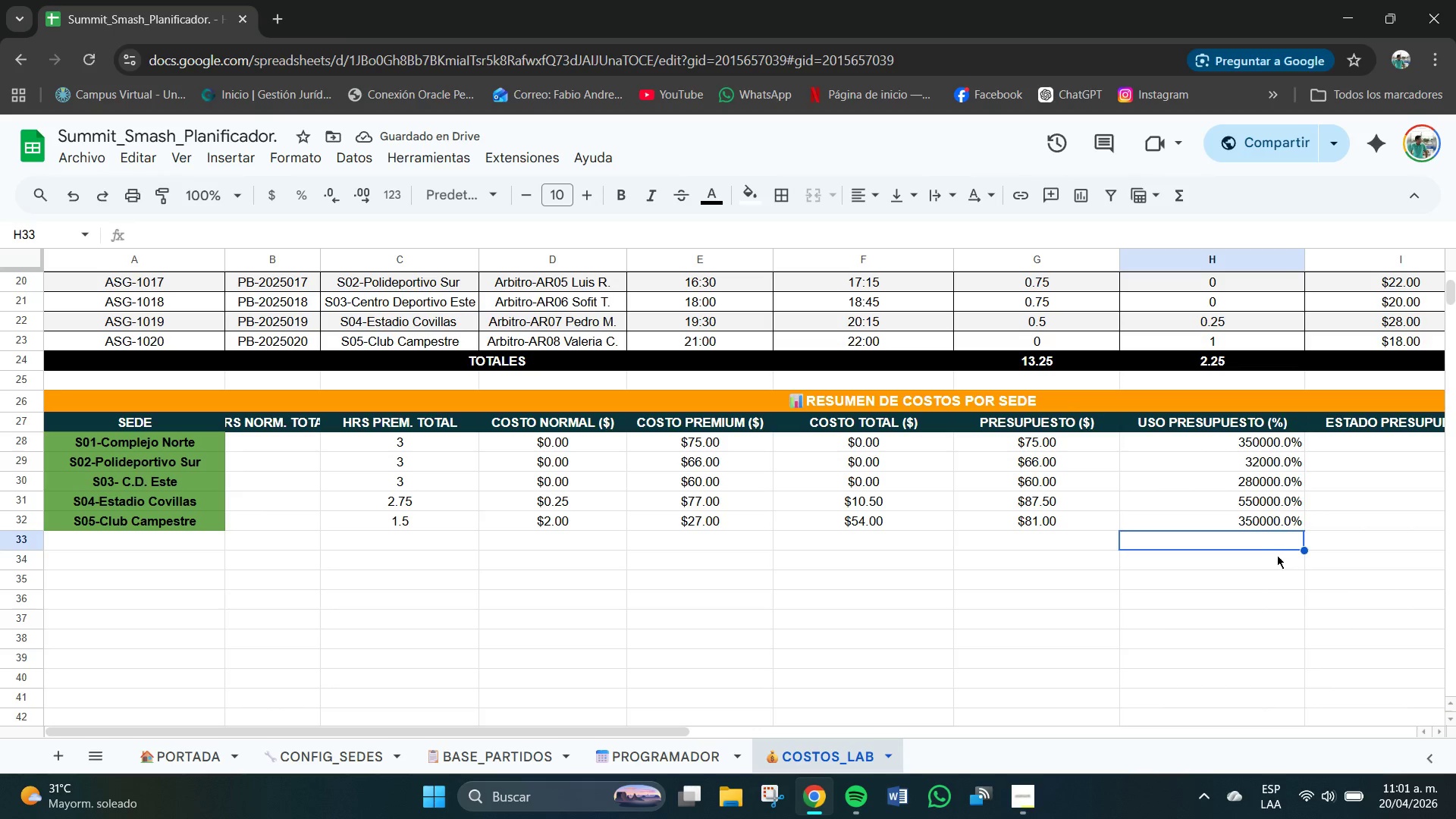 
left_click_drag(start_coordinate=[1232, 438], to_coordinate=[1247, 525])
 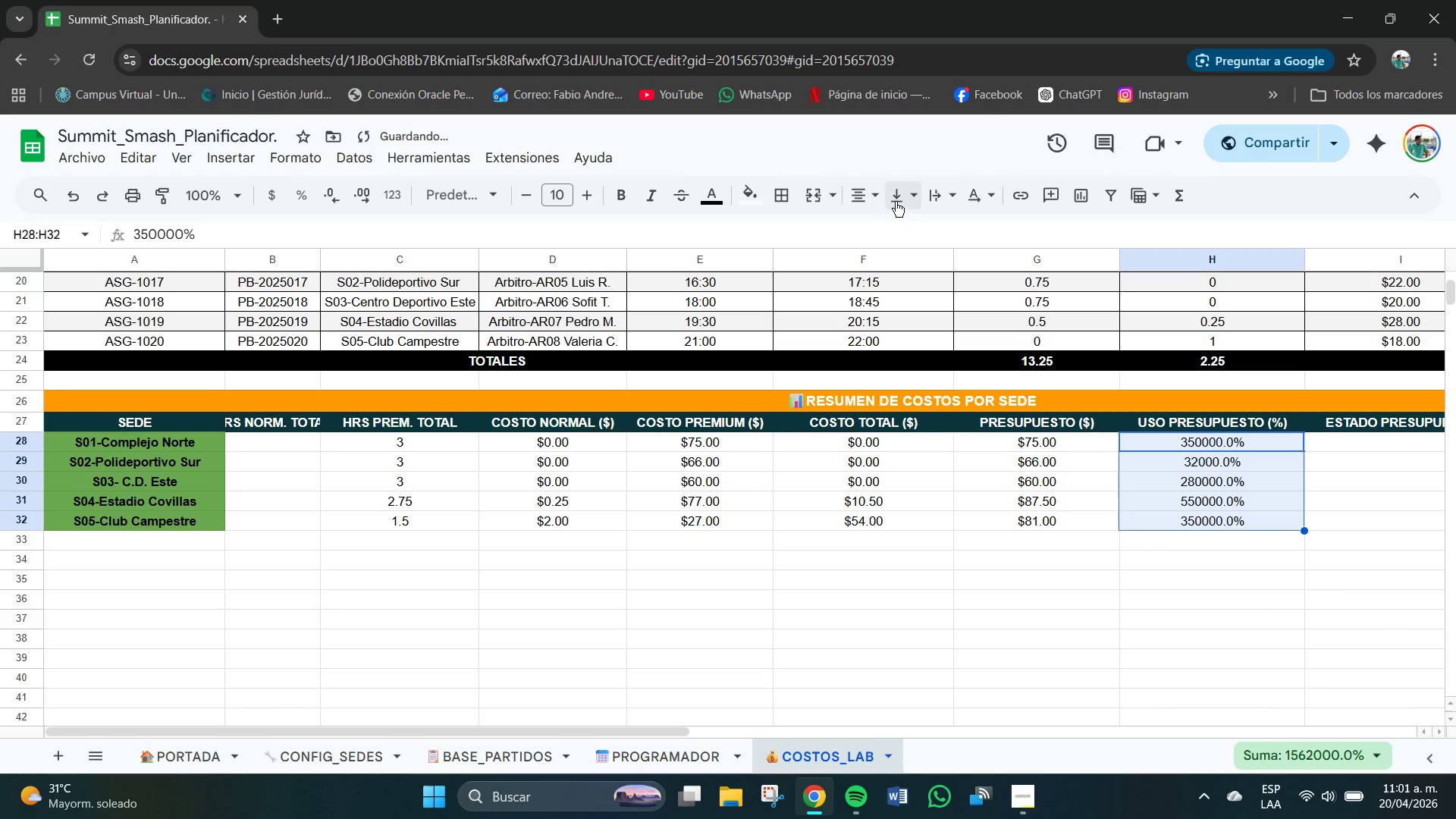 
left_click([933, 231])
 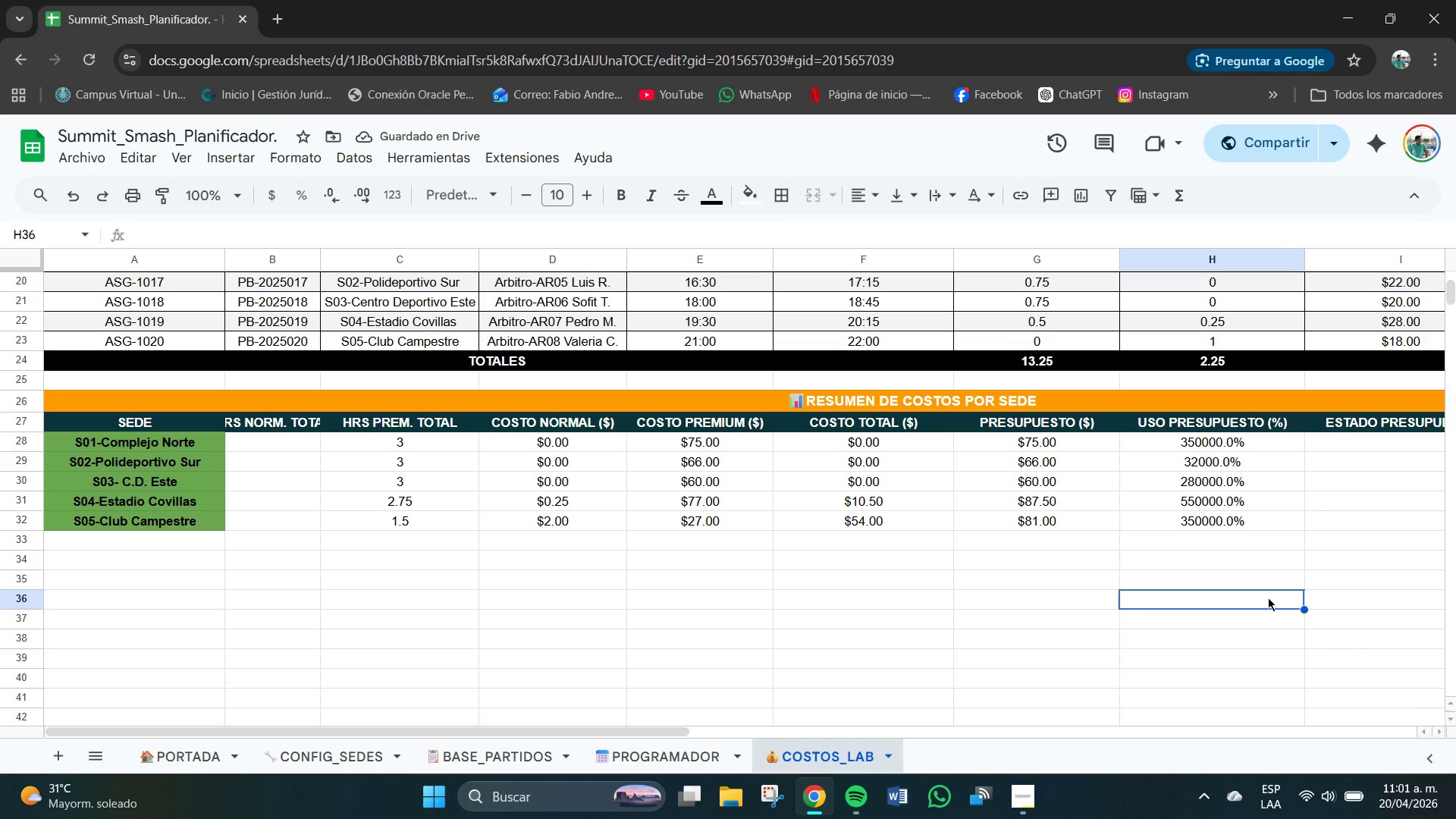 
left_click([1218, 465])
 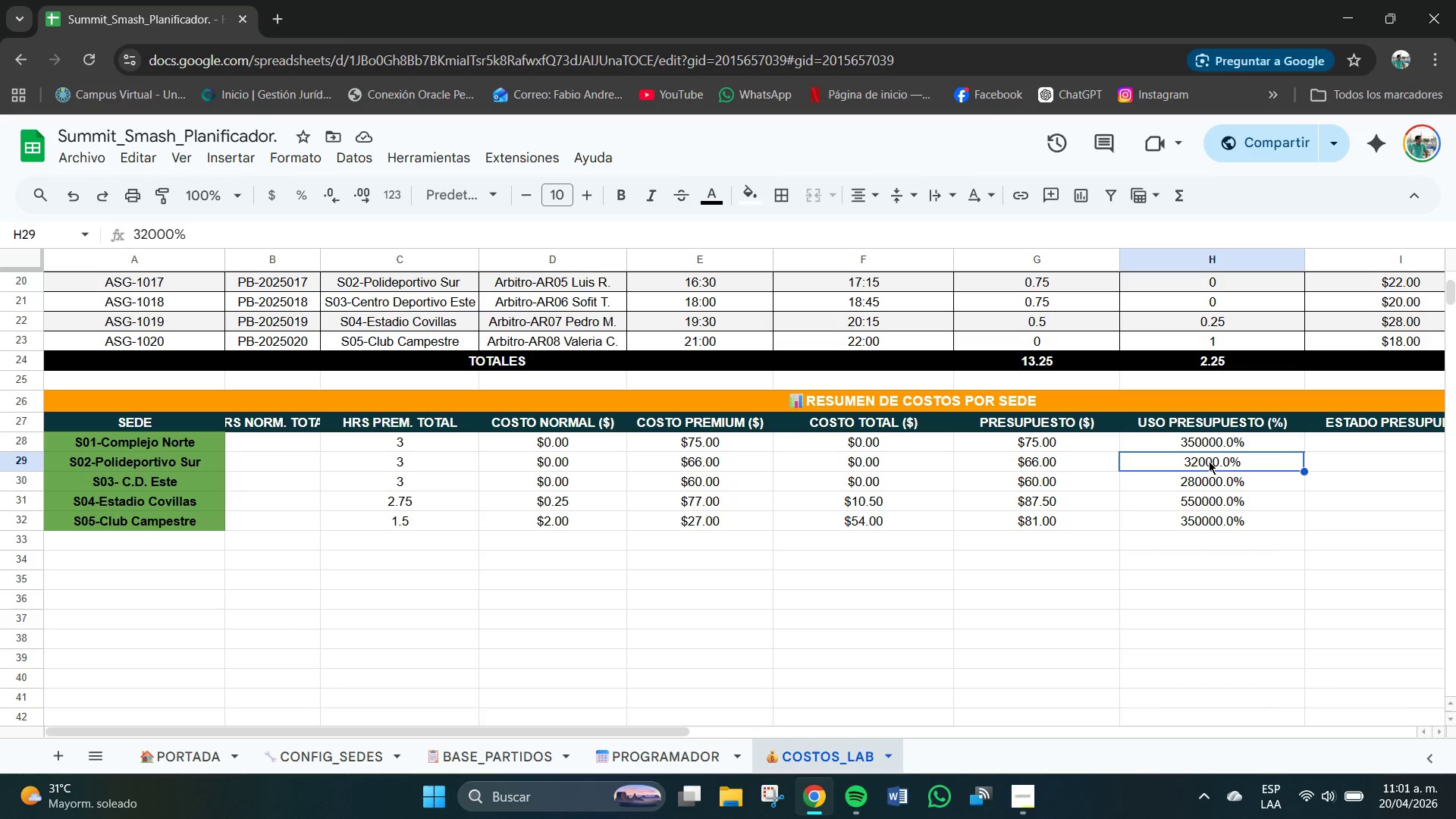 
double_click([1208, 461])
 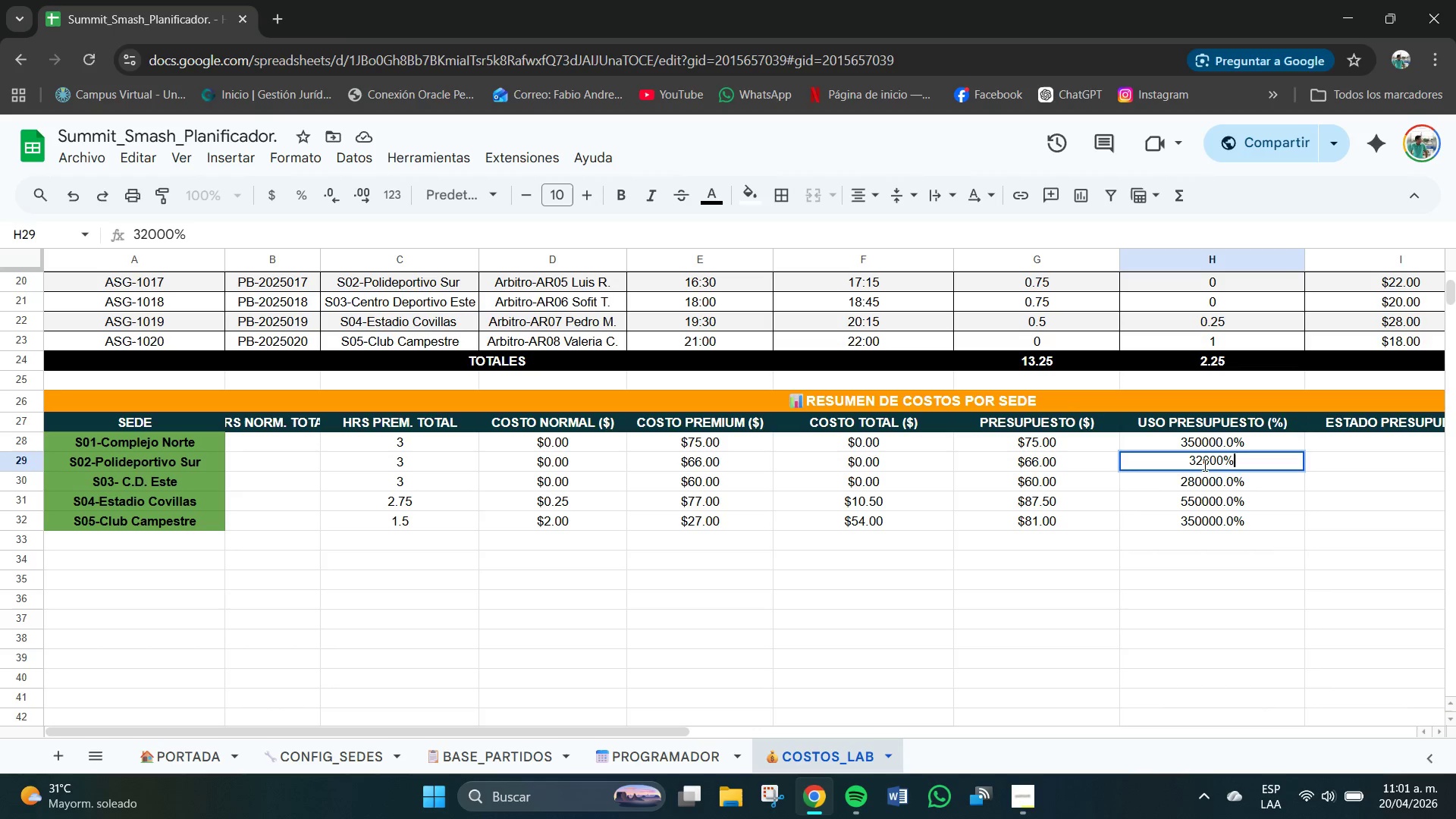 
left_click([1205, 466])
 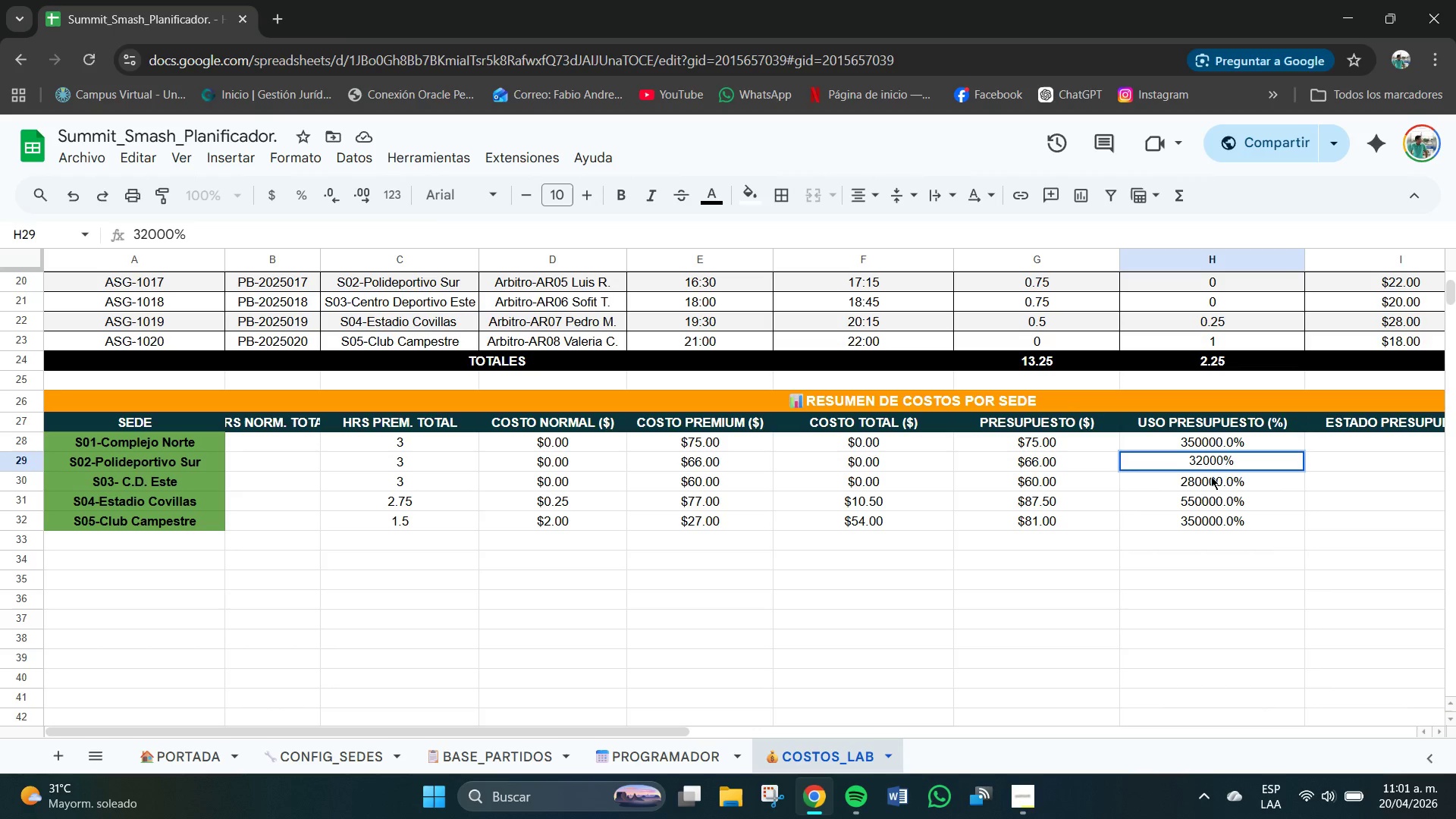 
key(Numpad0)
 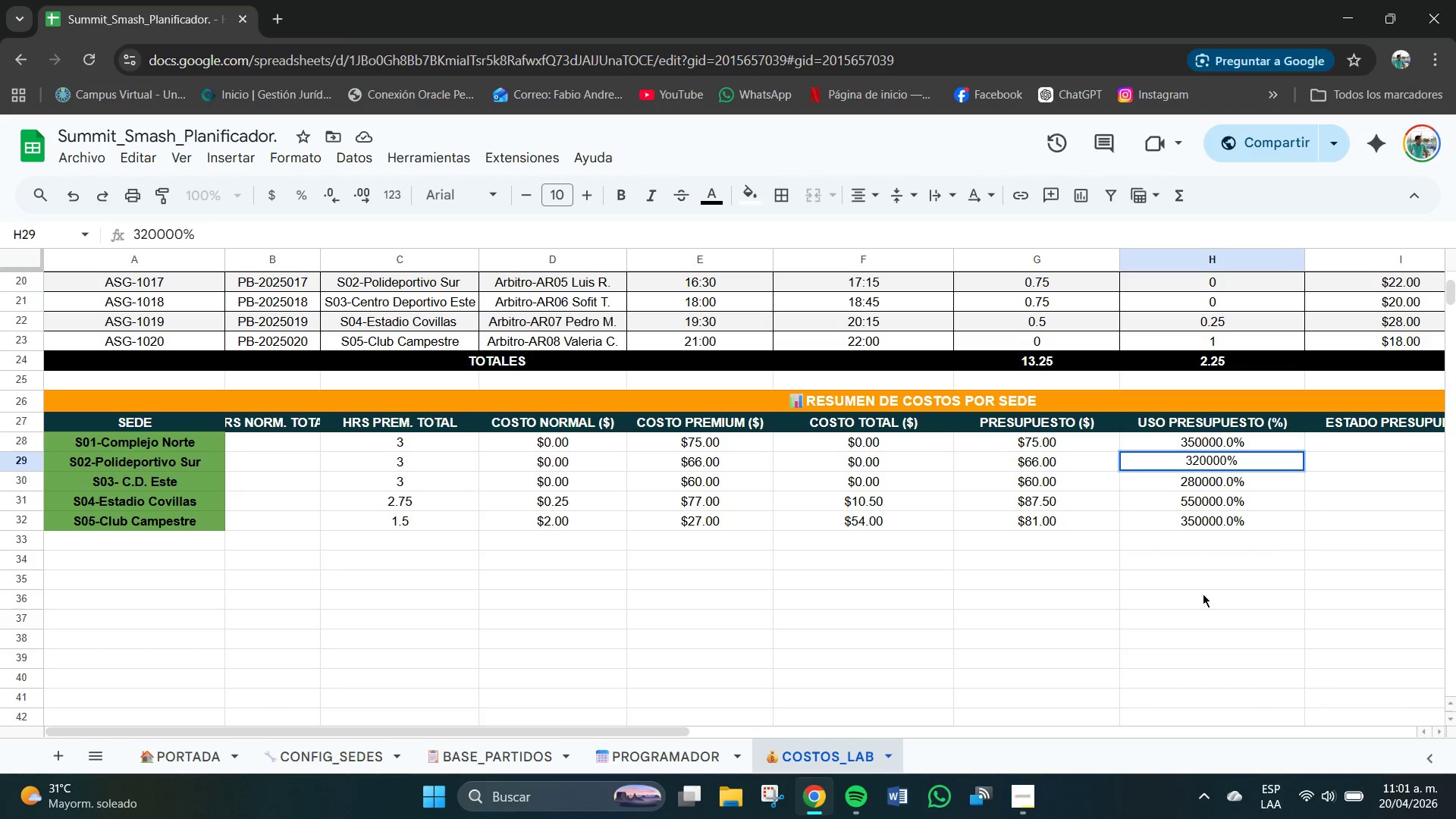 
left_click([1213, 608])
 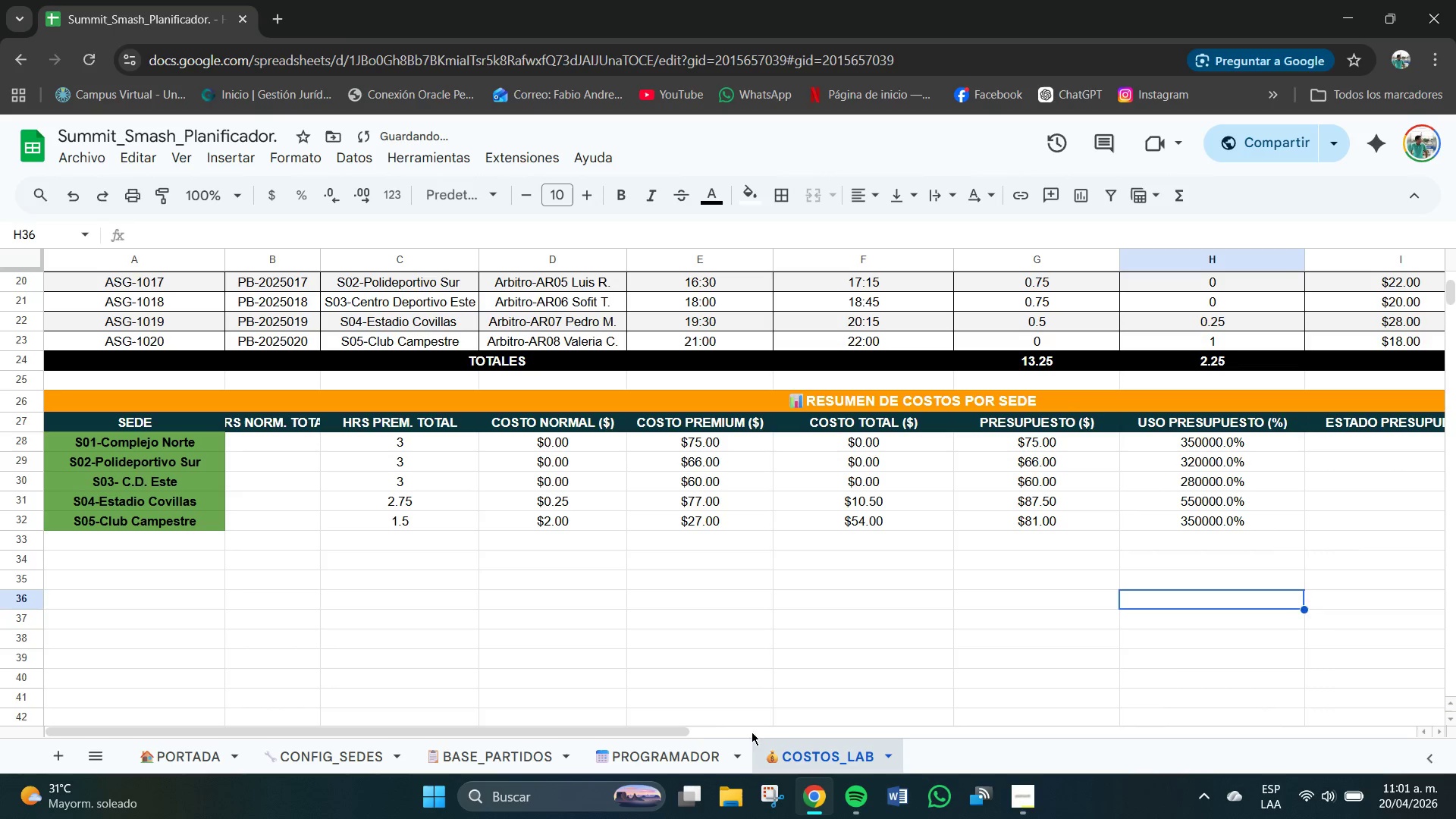 
left_click_drag(start_coordinate=[659, 734], to_coordinate=[749, 737])
 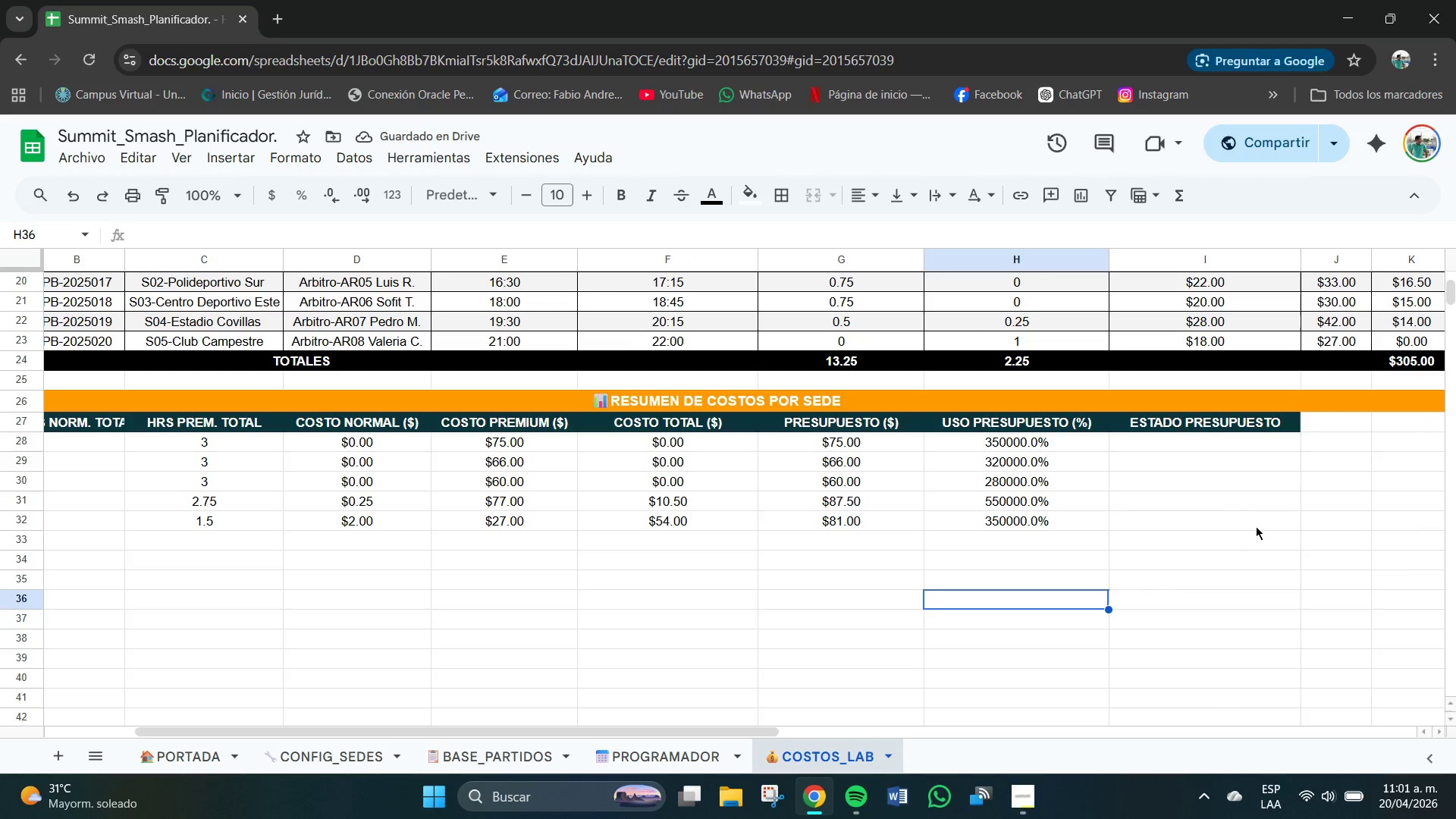 
left_click([1179, 454])
 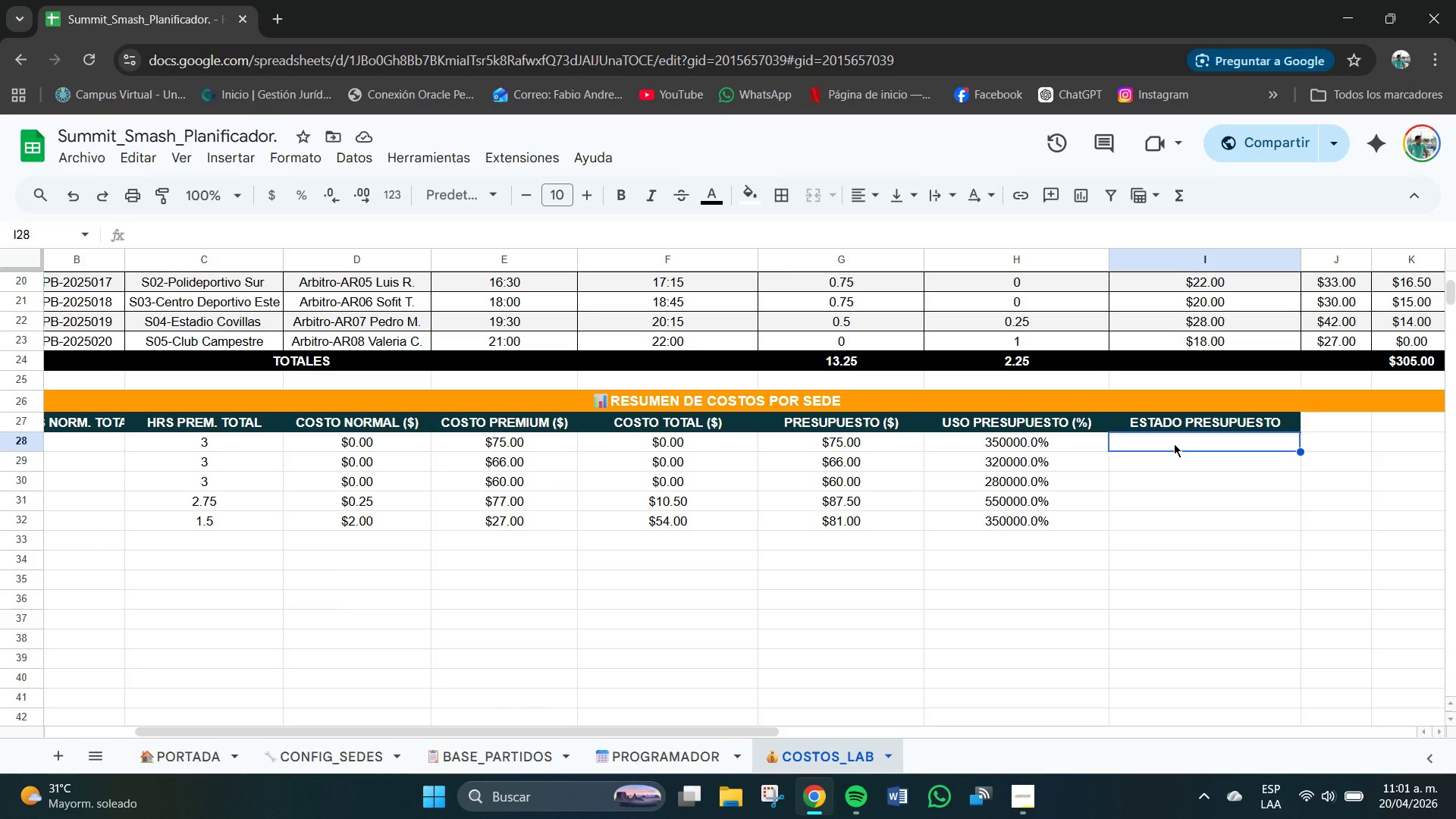 
type()f28&f)
key(Backspace)
type(g28)
 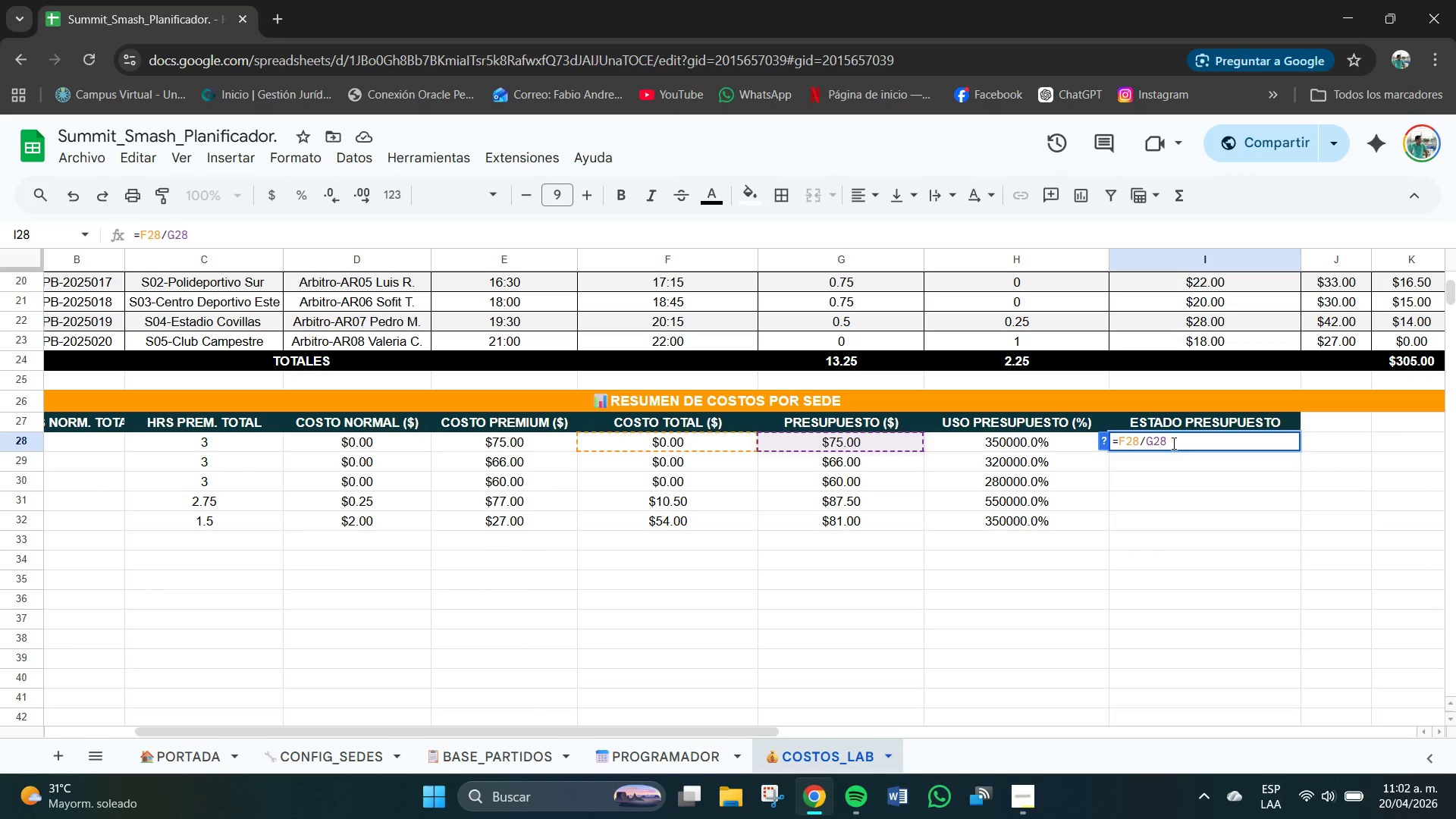 
key(Enter)
 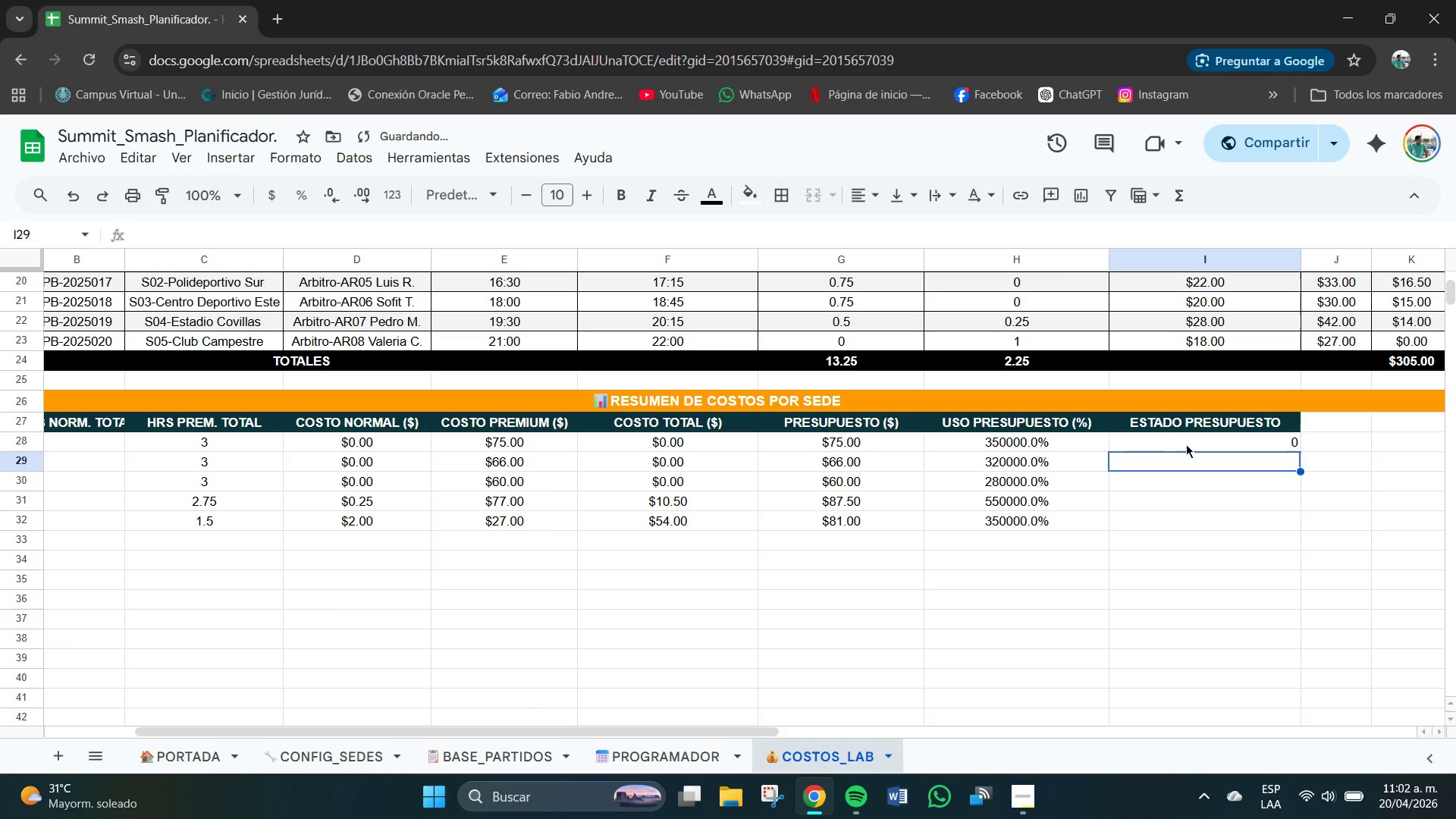 
left_click([1190, 444])
 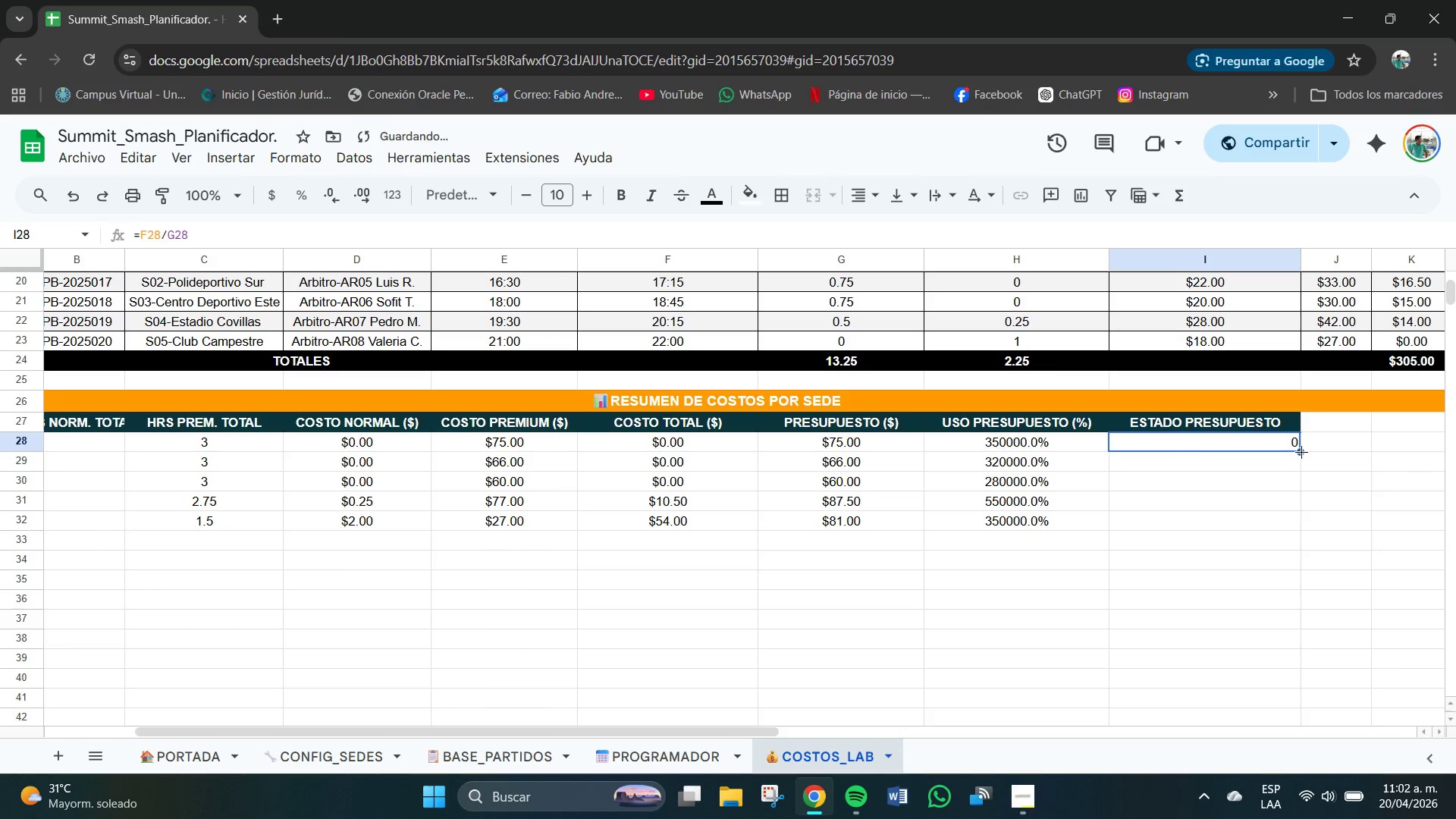 
left_click_drag(start_coordinate=[1301, 452], to_coordinate=[1307, 469])
 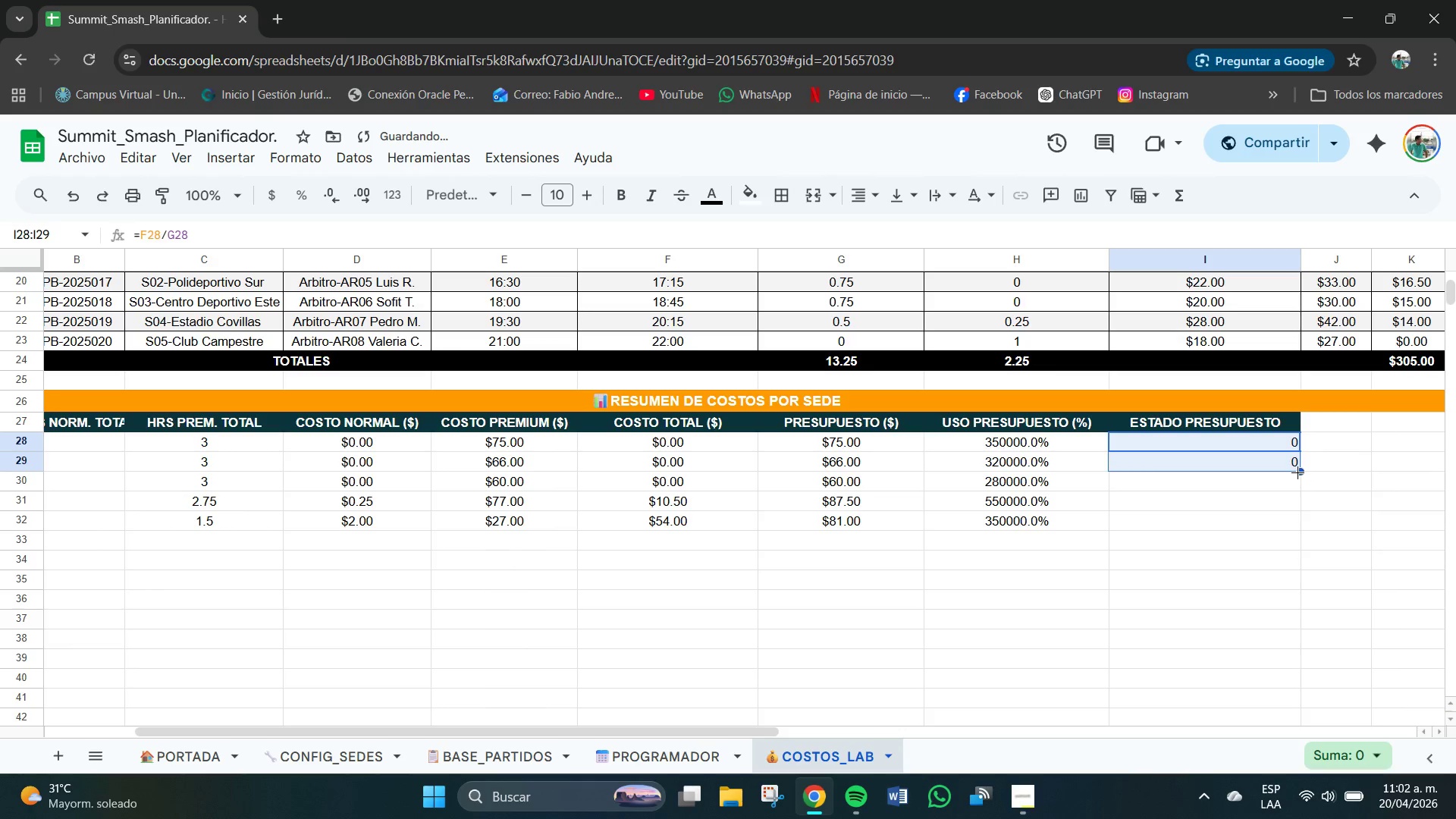 
left_click_drag(start_coordinate=[1298, 472], to_coordinate=[1299, 490])
 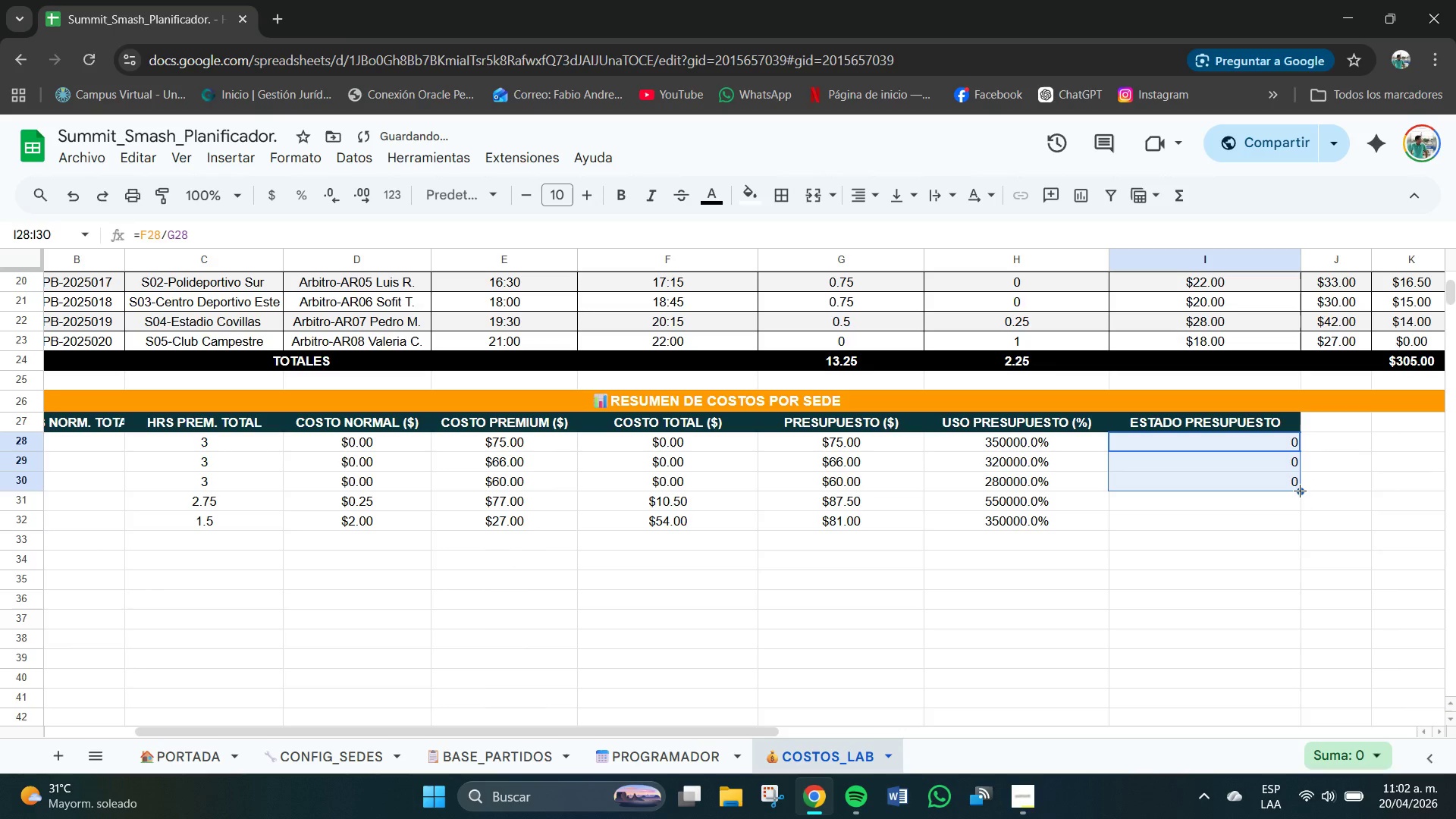 
left_click_drag(start_coordinate=[1300, 491], to_coordinate=[1300, 507])
 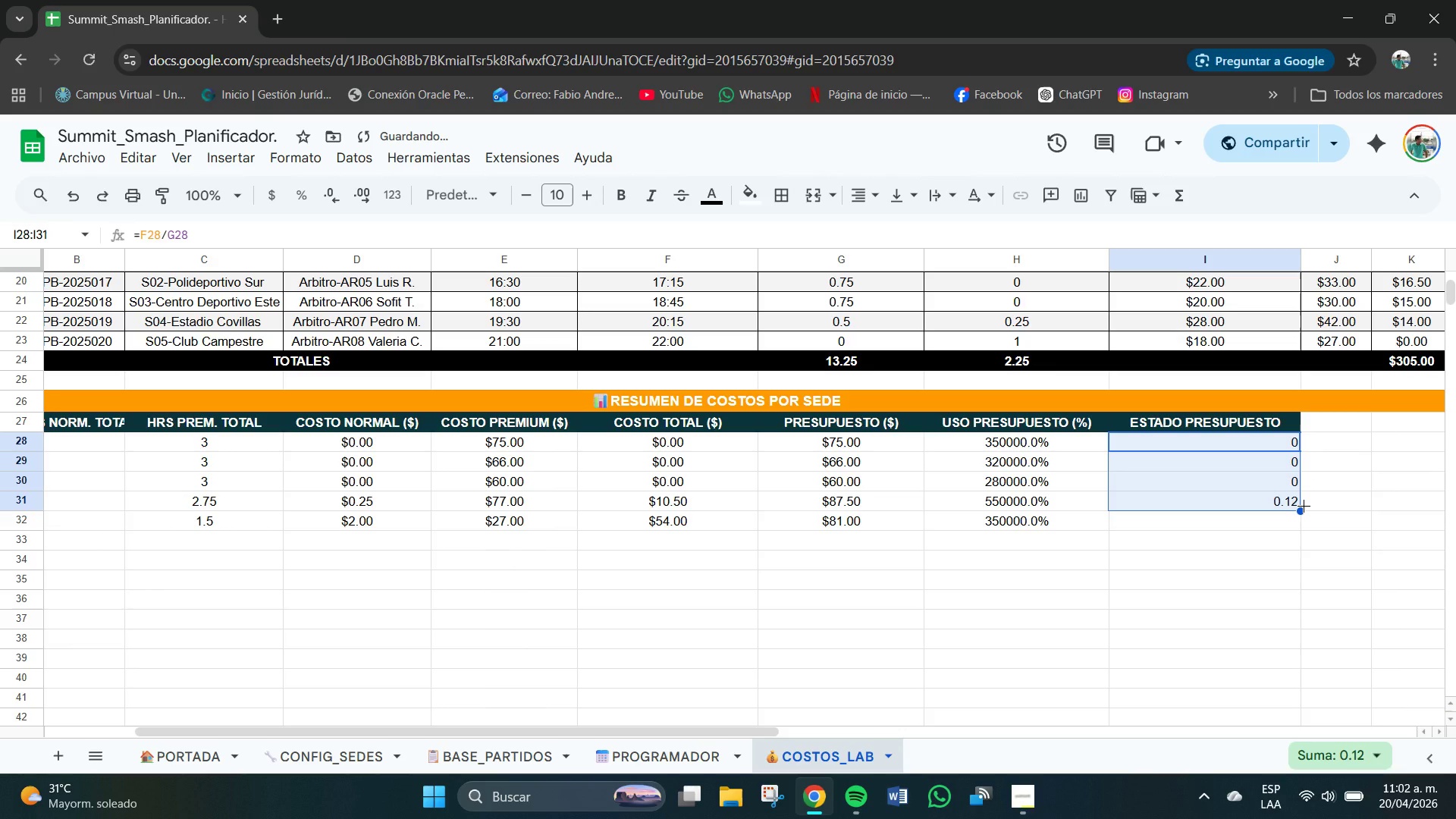 
left_click_drag(start_coordinate=[1304, 506], to_coordinate=[1310, 522])
 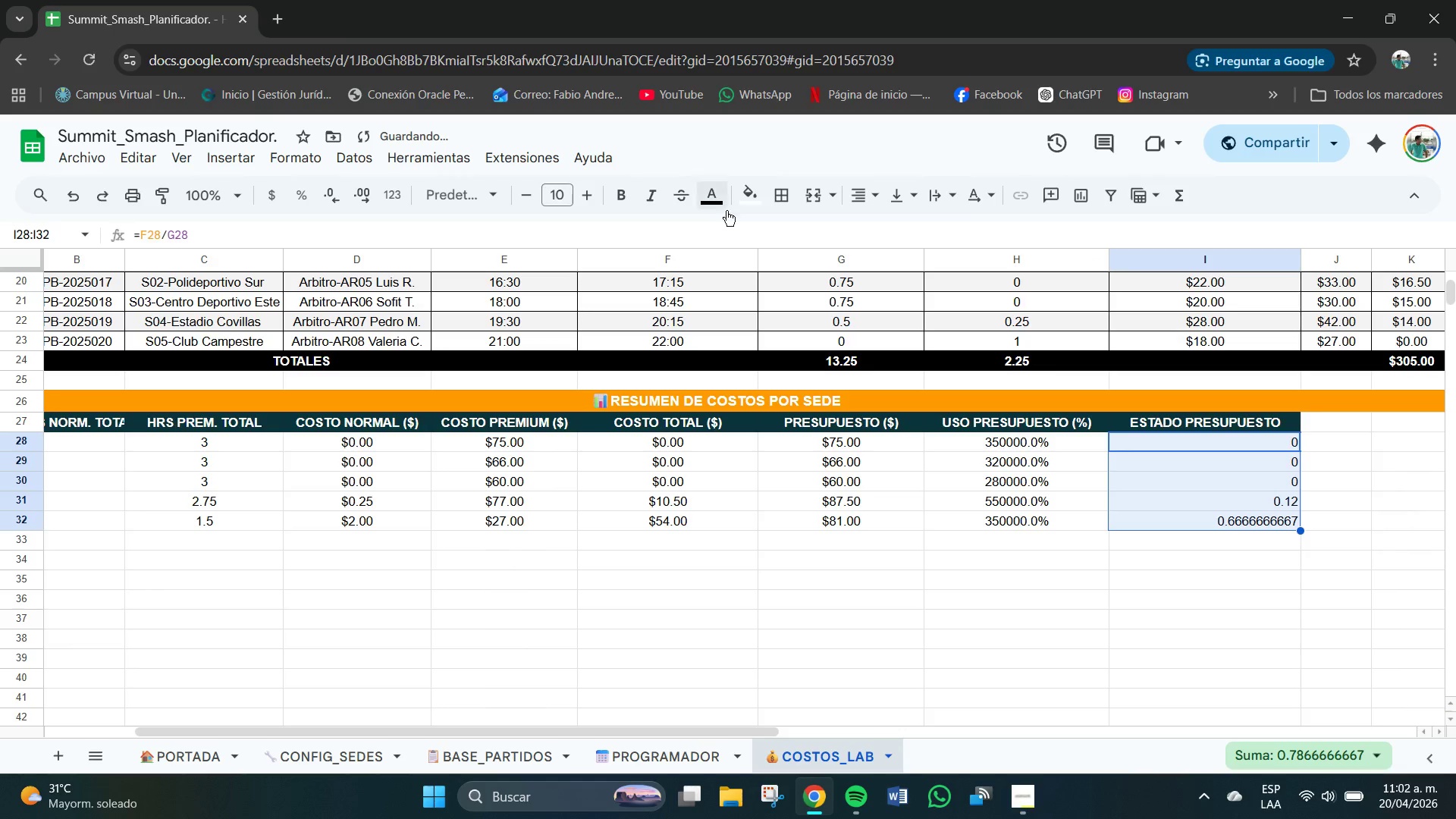 
left_click([872, 194])
 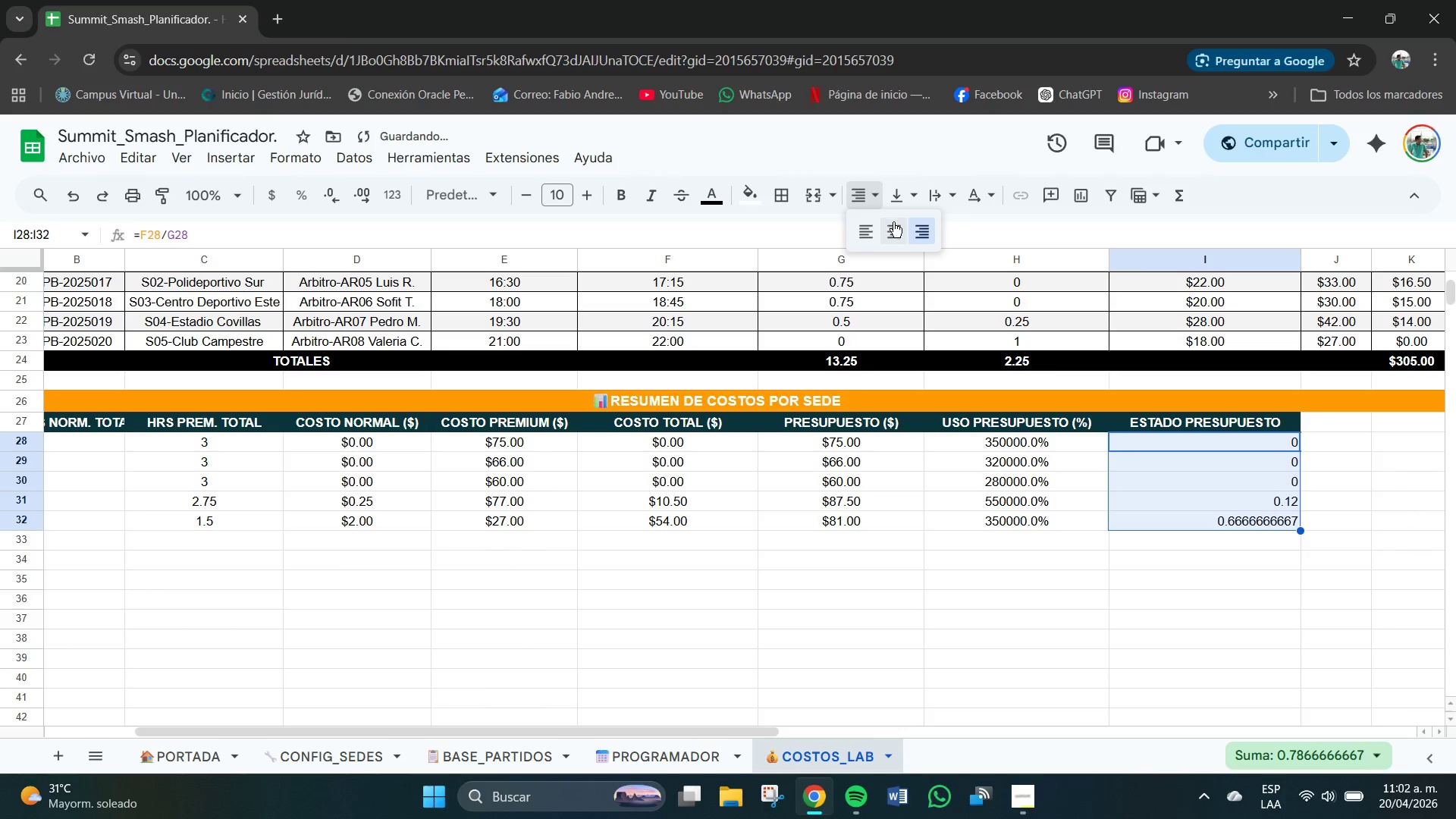 
double_click([893, 222])
 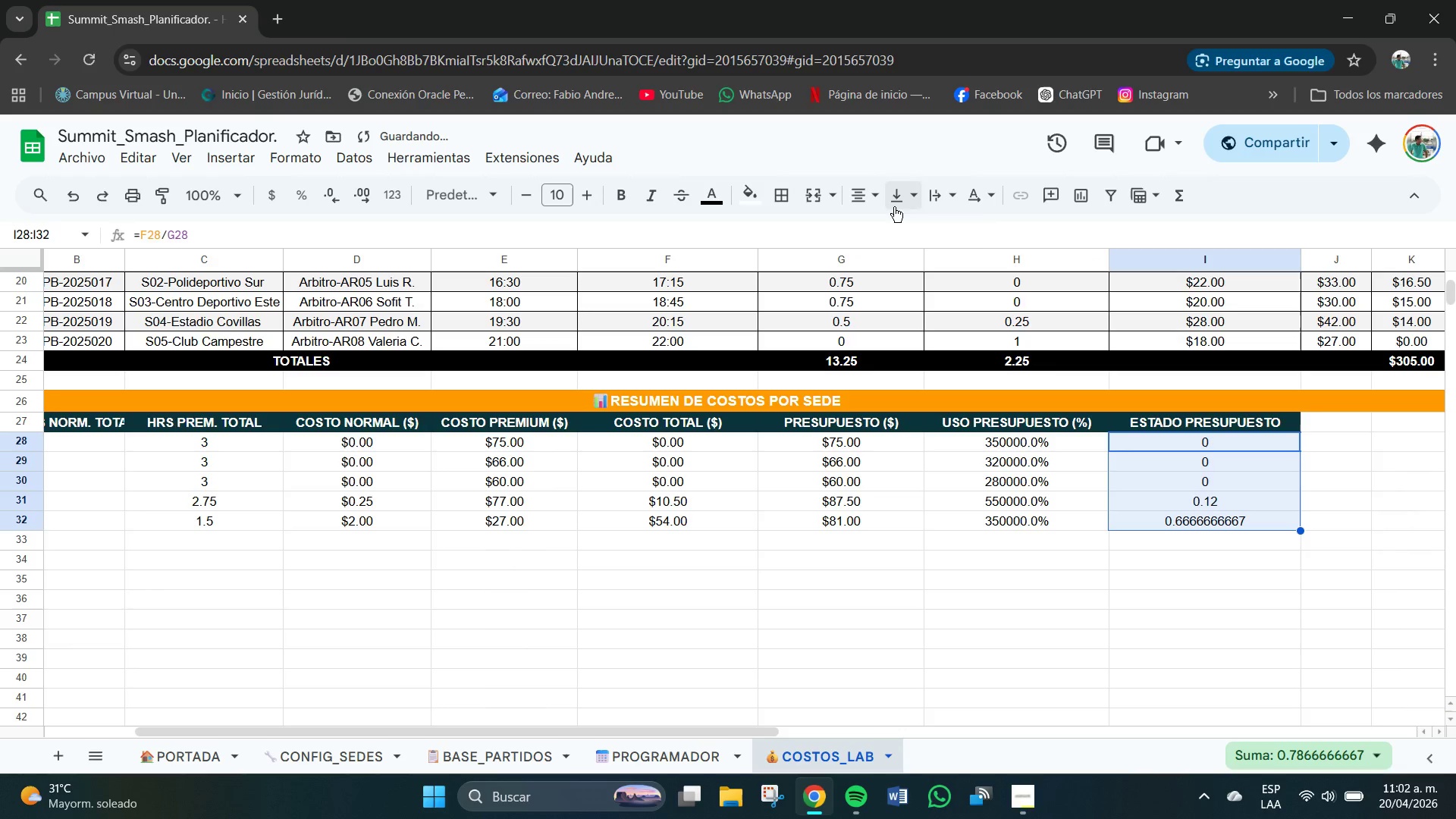 
triple_click([894, 207])
 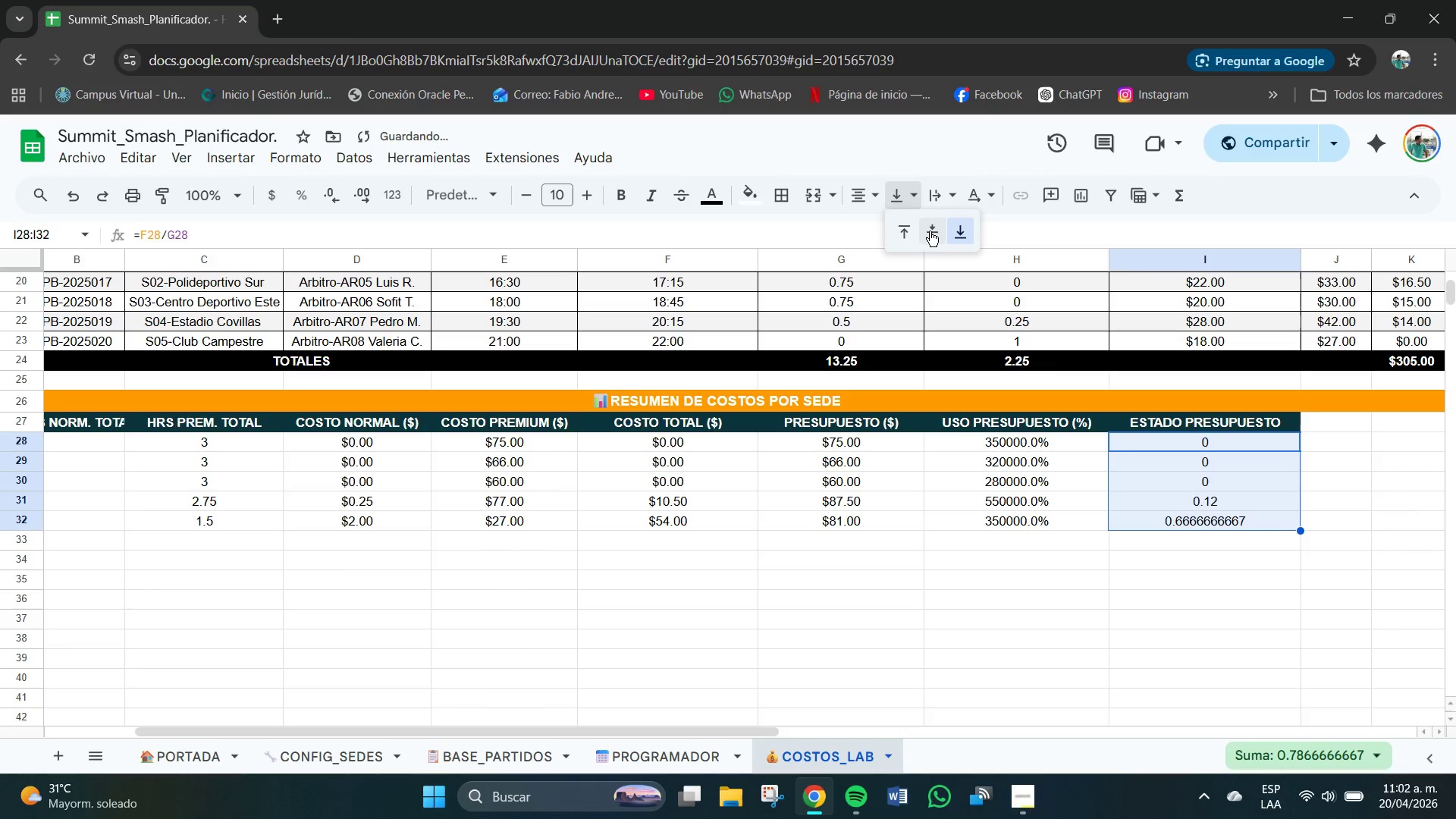 
triple_click([930, 231])
 